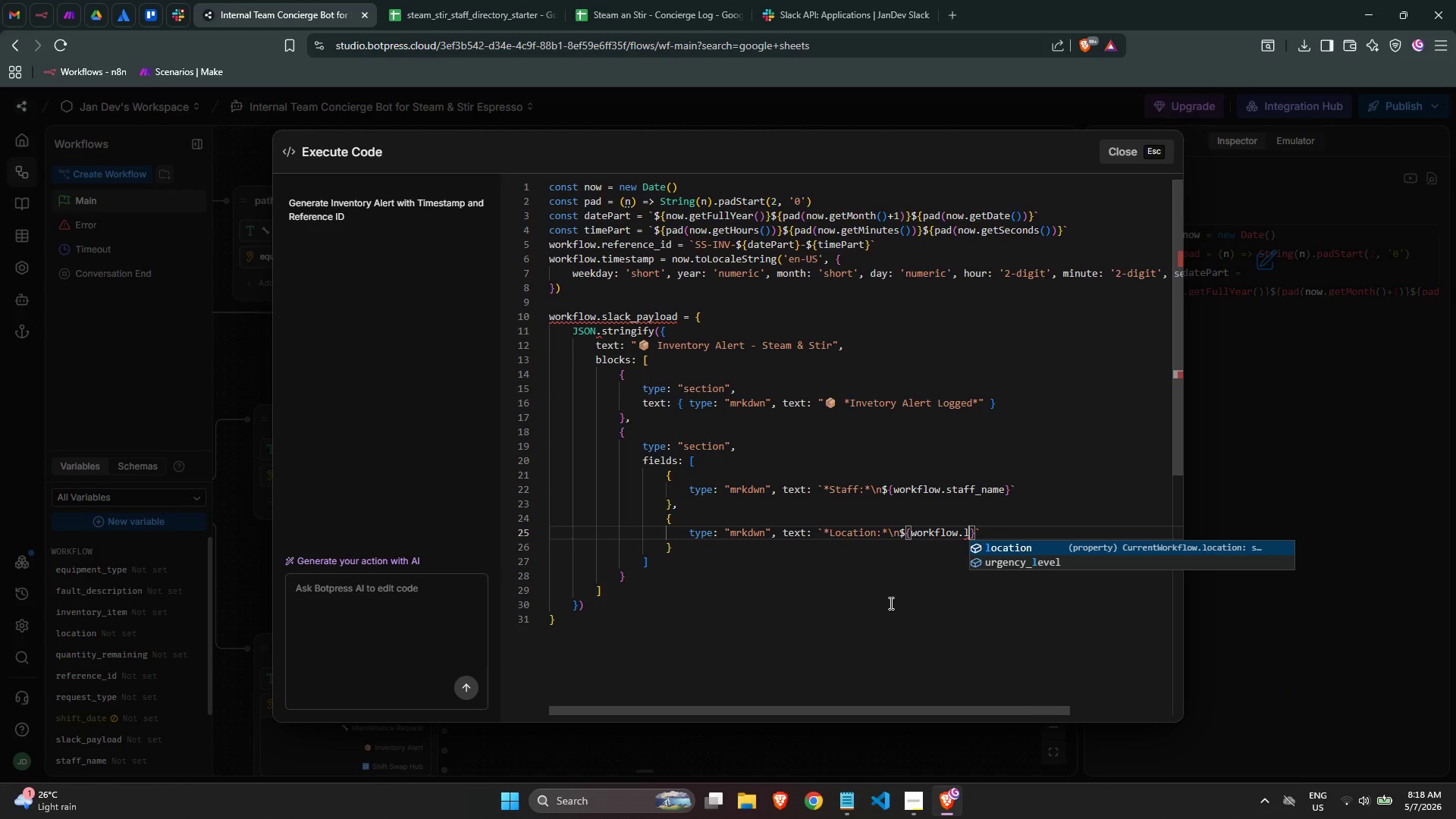 
key(Enter)
 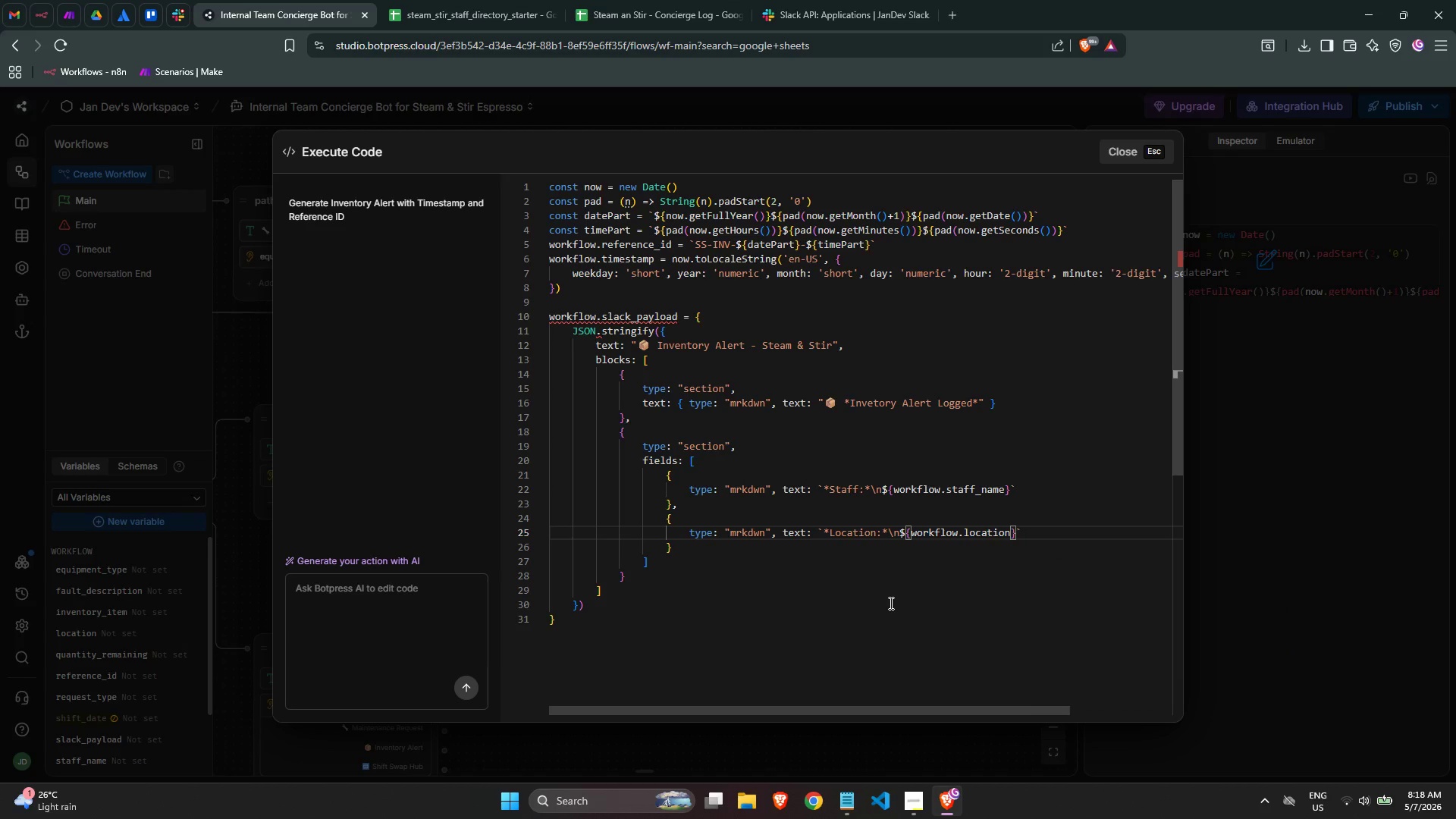 
key(ArrowRight)
 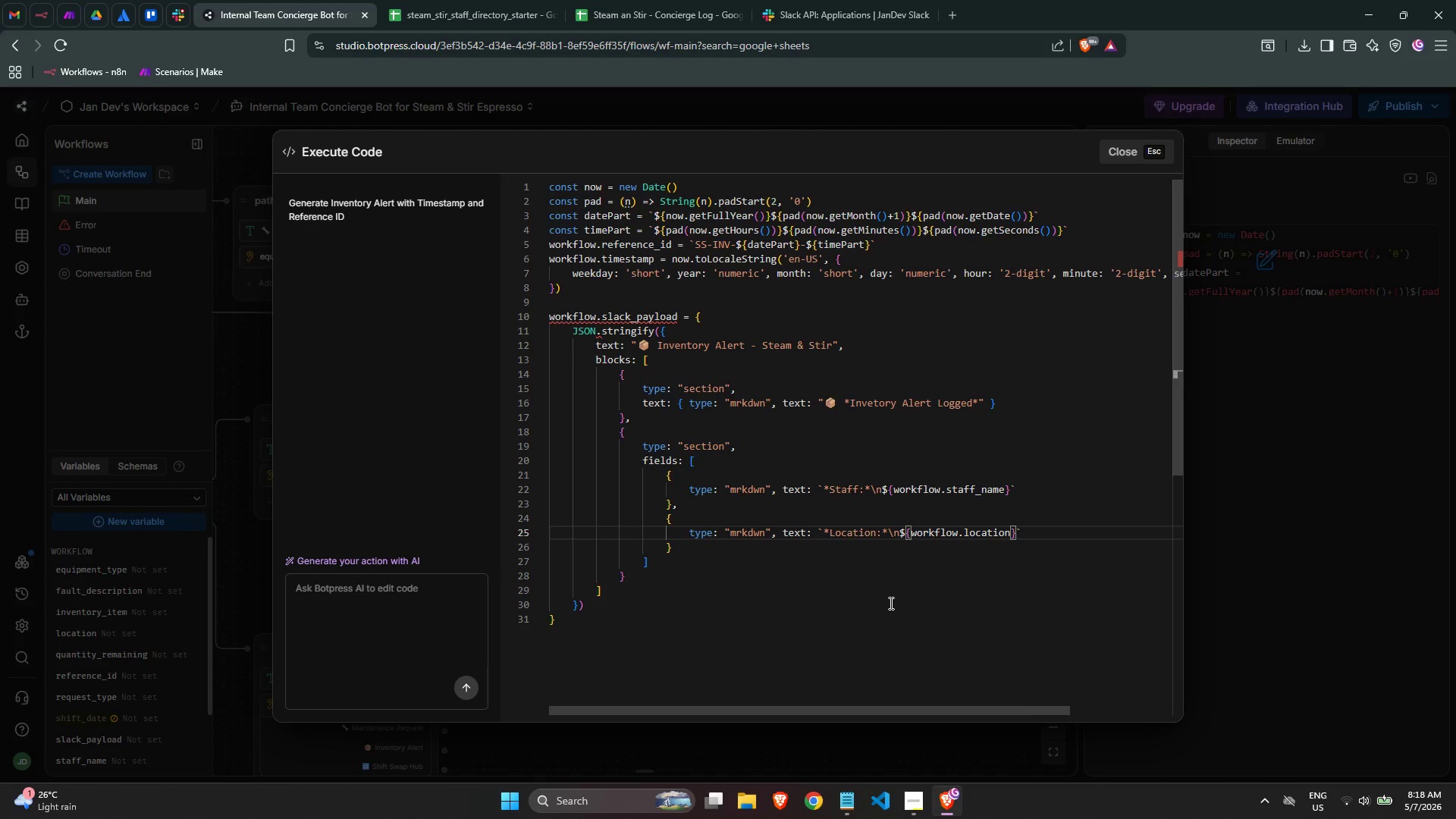 
key(ArrowRight)
 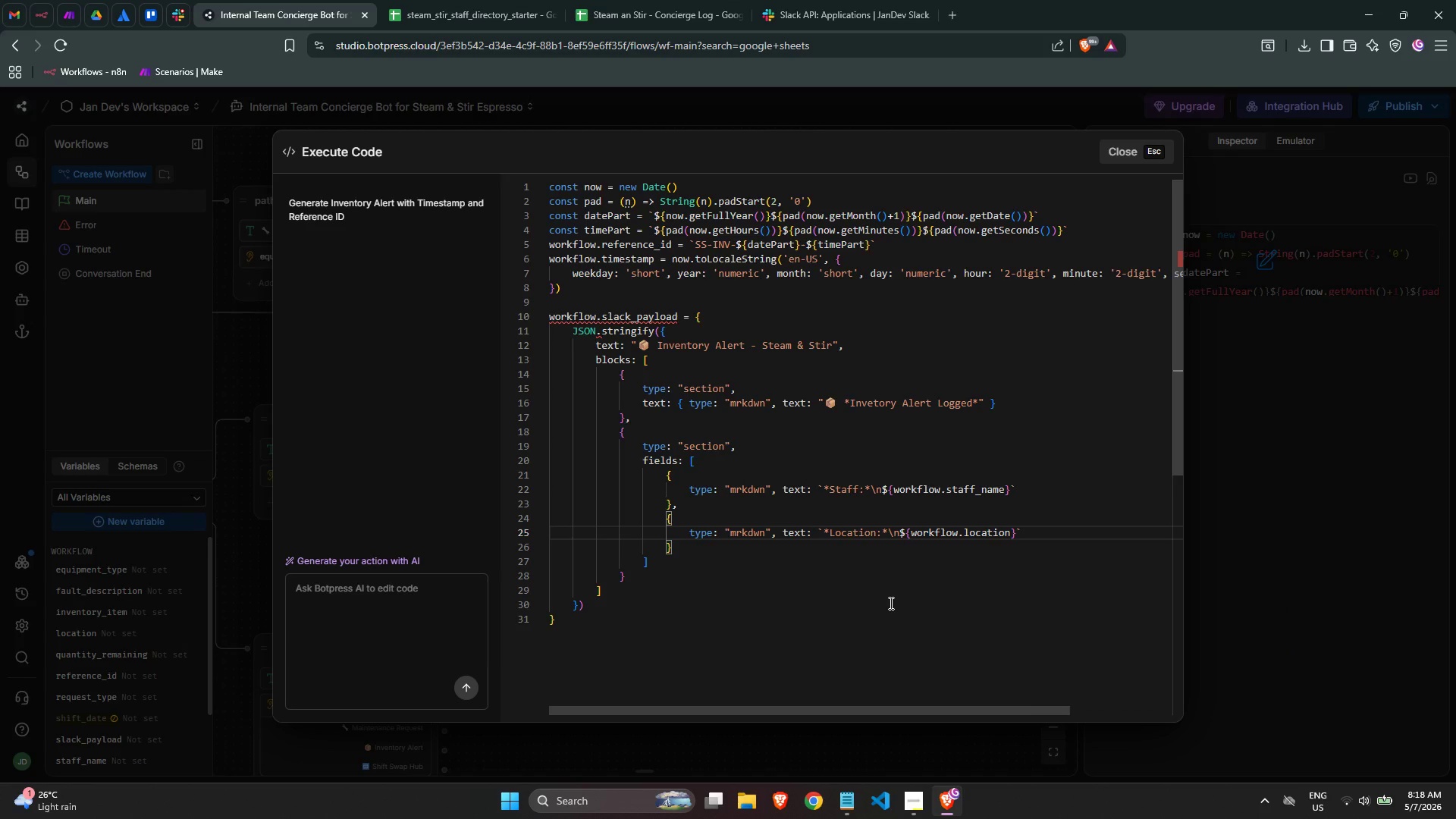 
key(ArrowRight)
 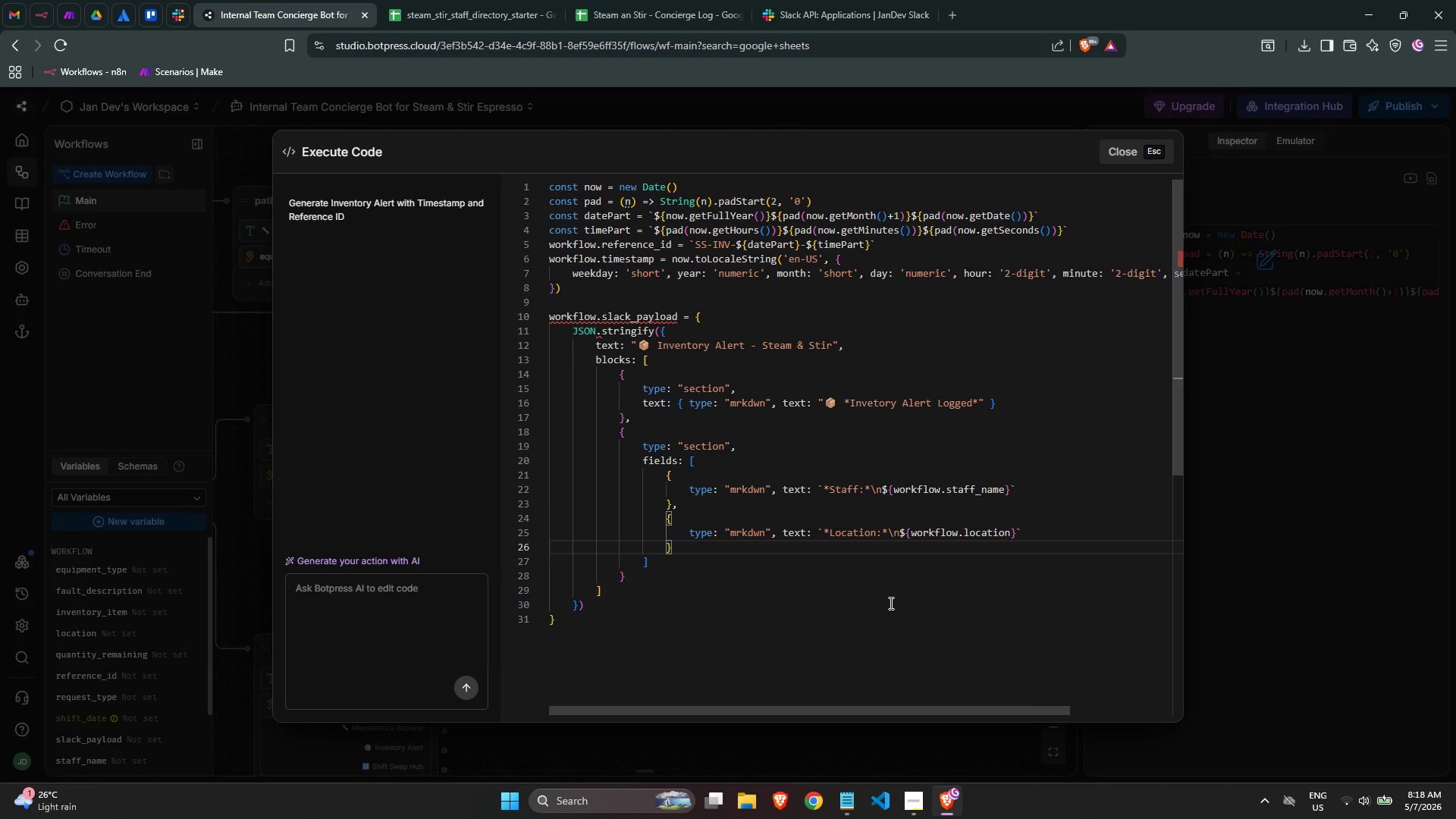 
key(ArrowRight)
 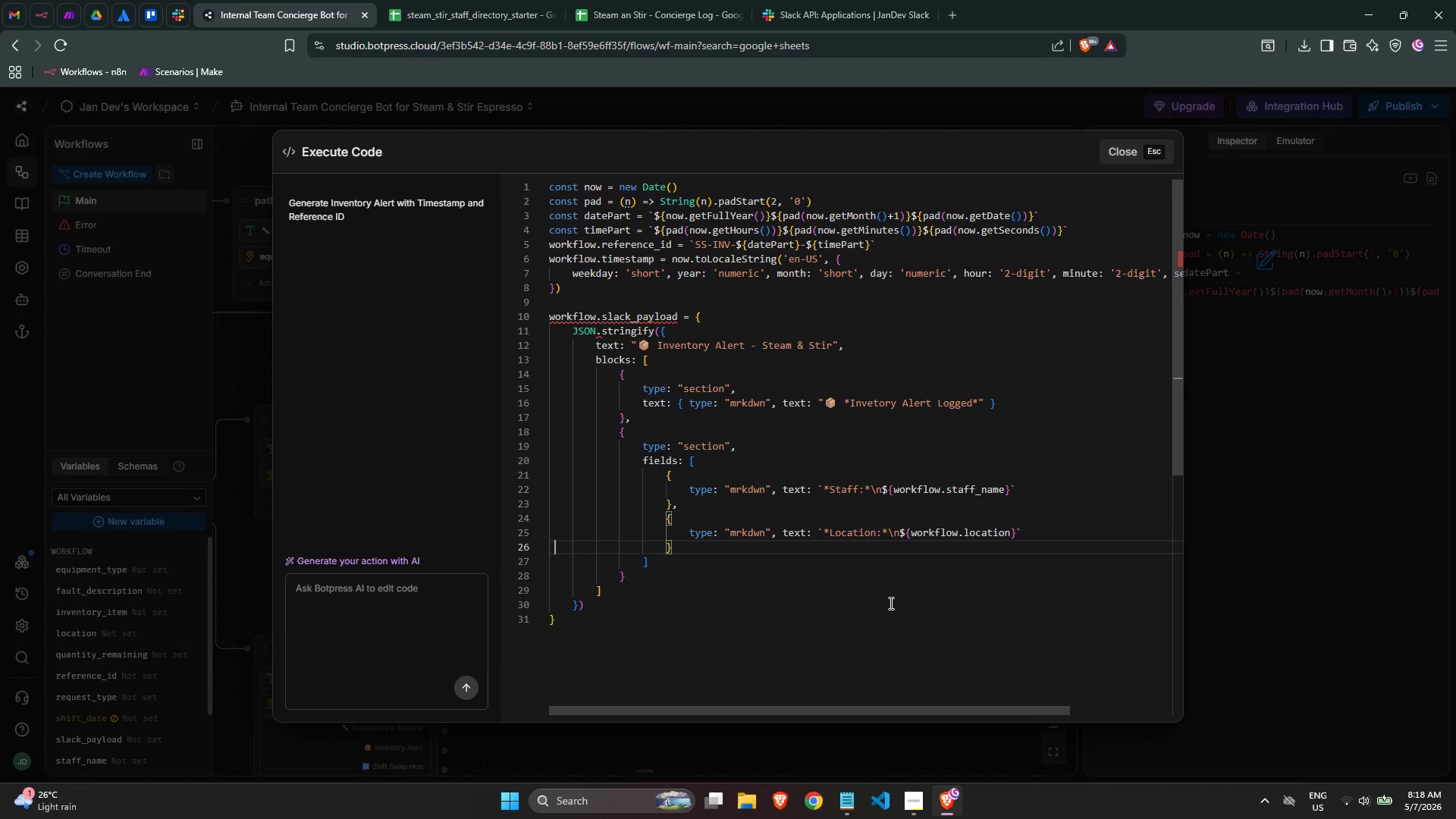 
key(ArrowRight)
 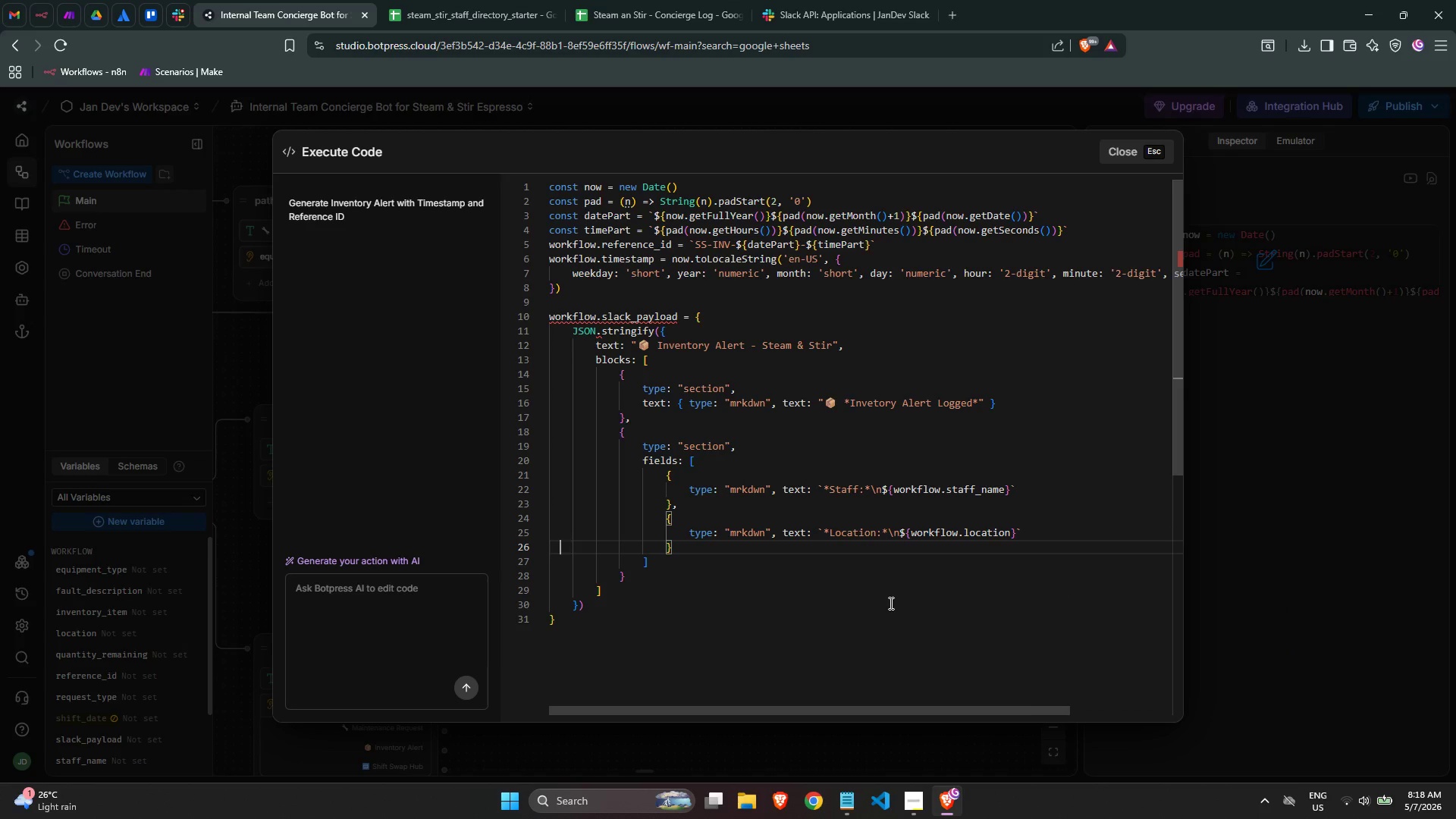 
key(ArrowRight)
 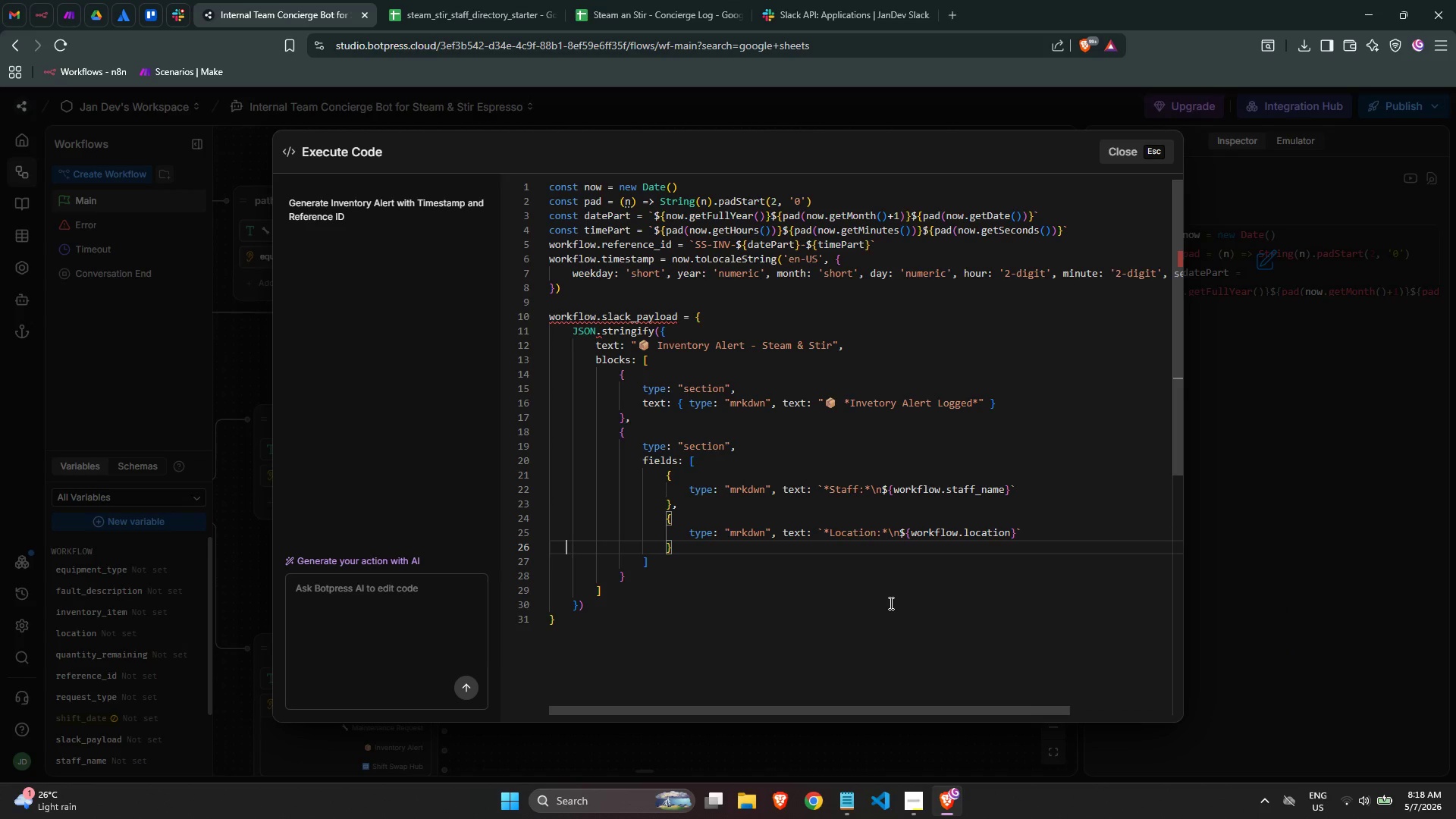 
key(ArrowRight)
 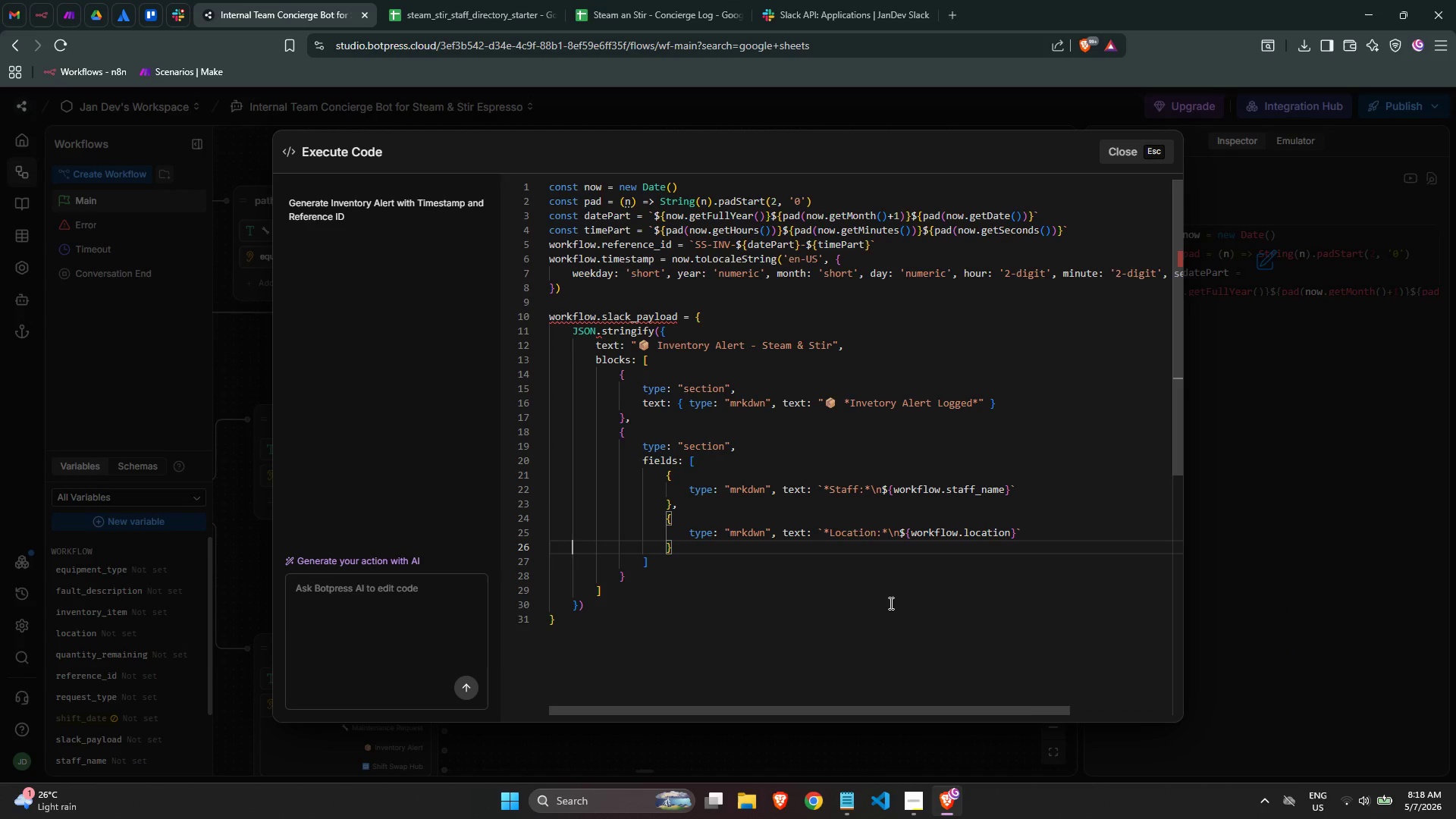 
key(ArrowRight)
 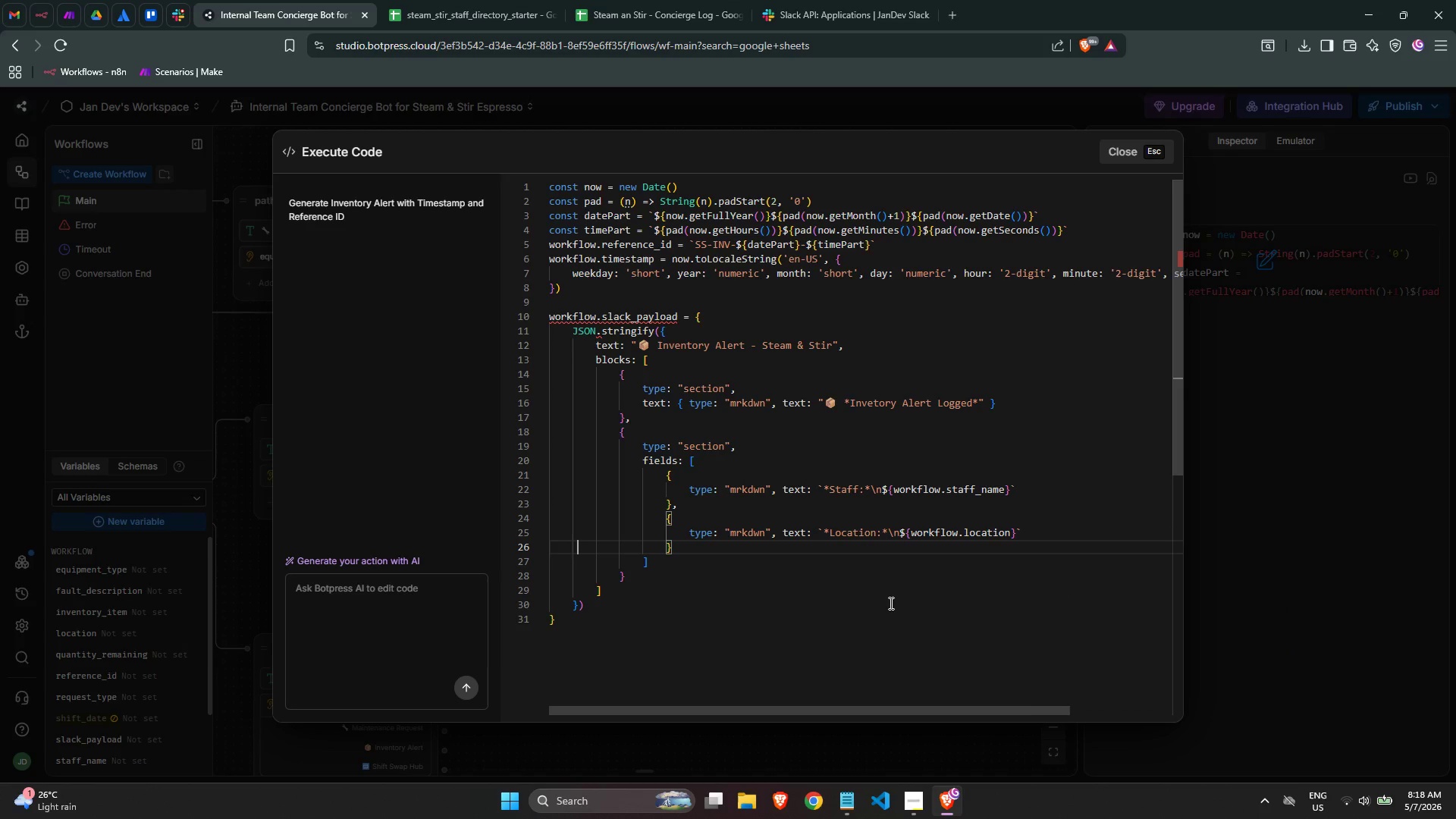 
key(ArrowRight)
 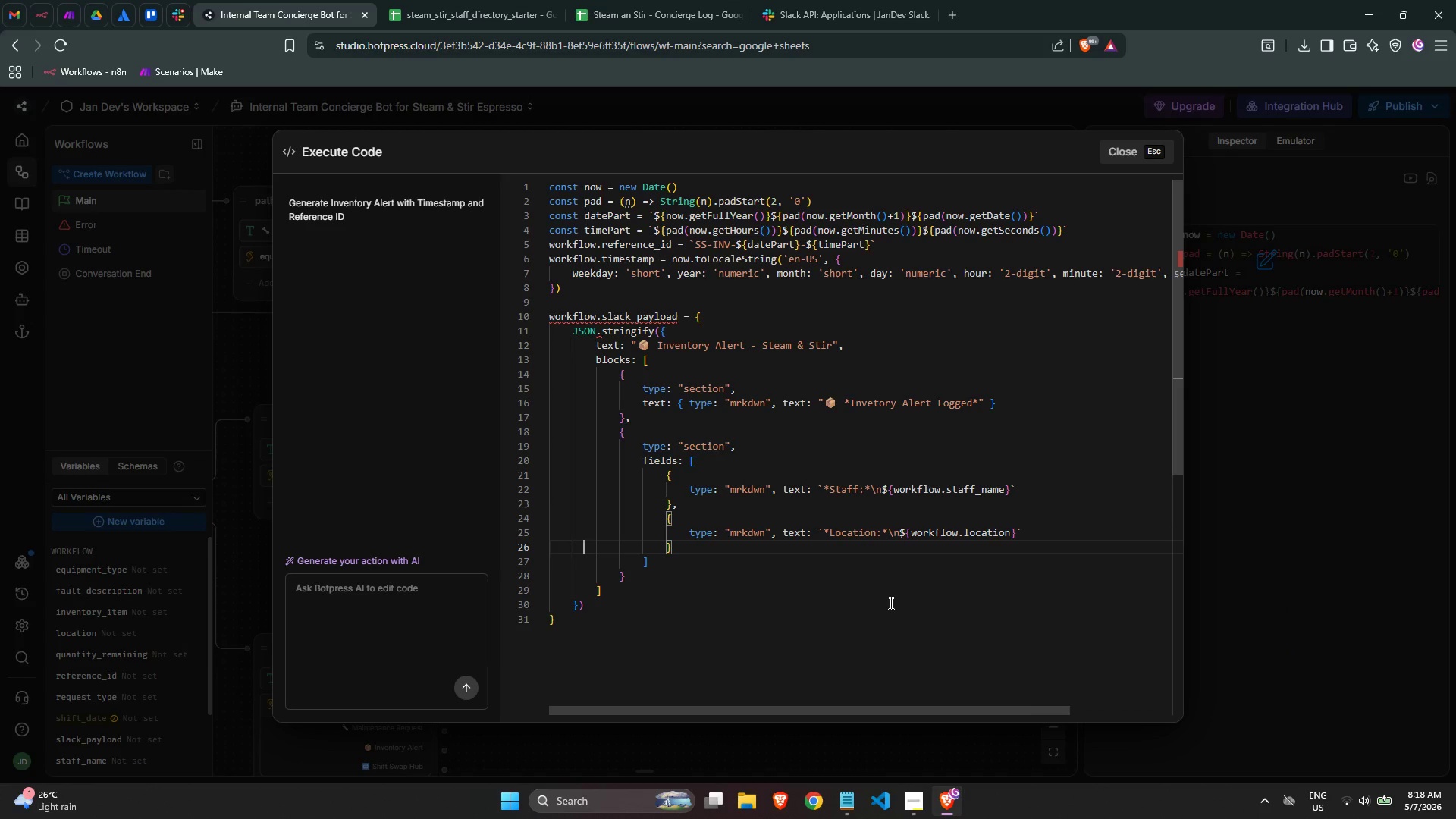 
key(ArrowRight)
 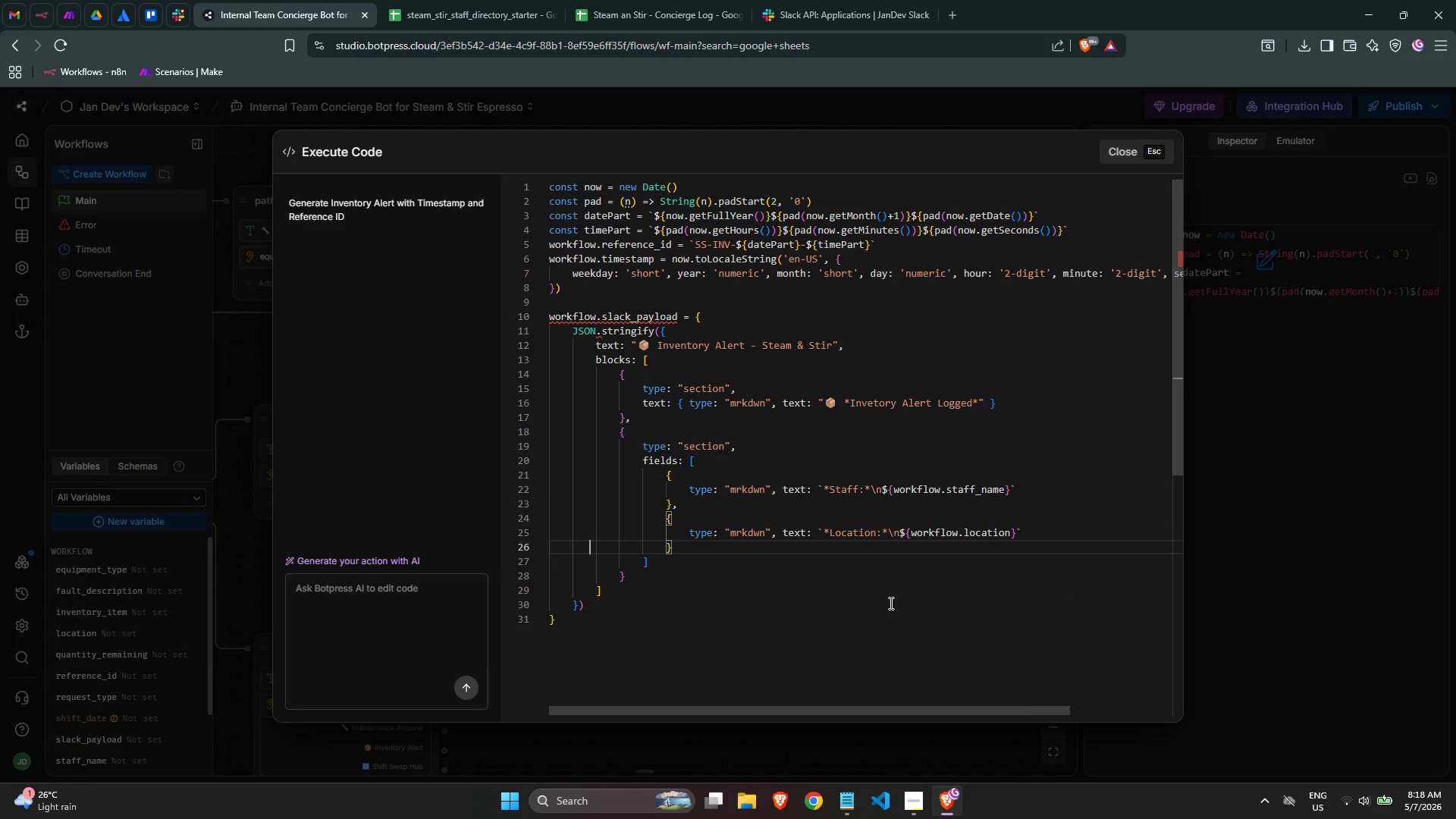 
key(ArrowRight)
 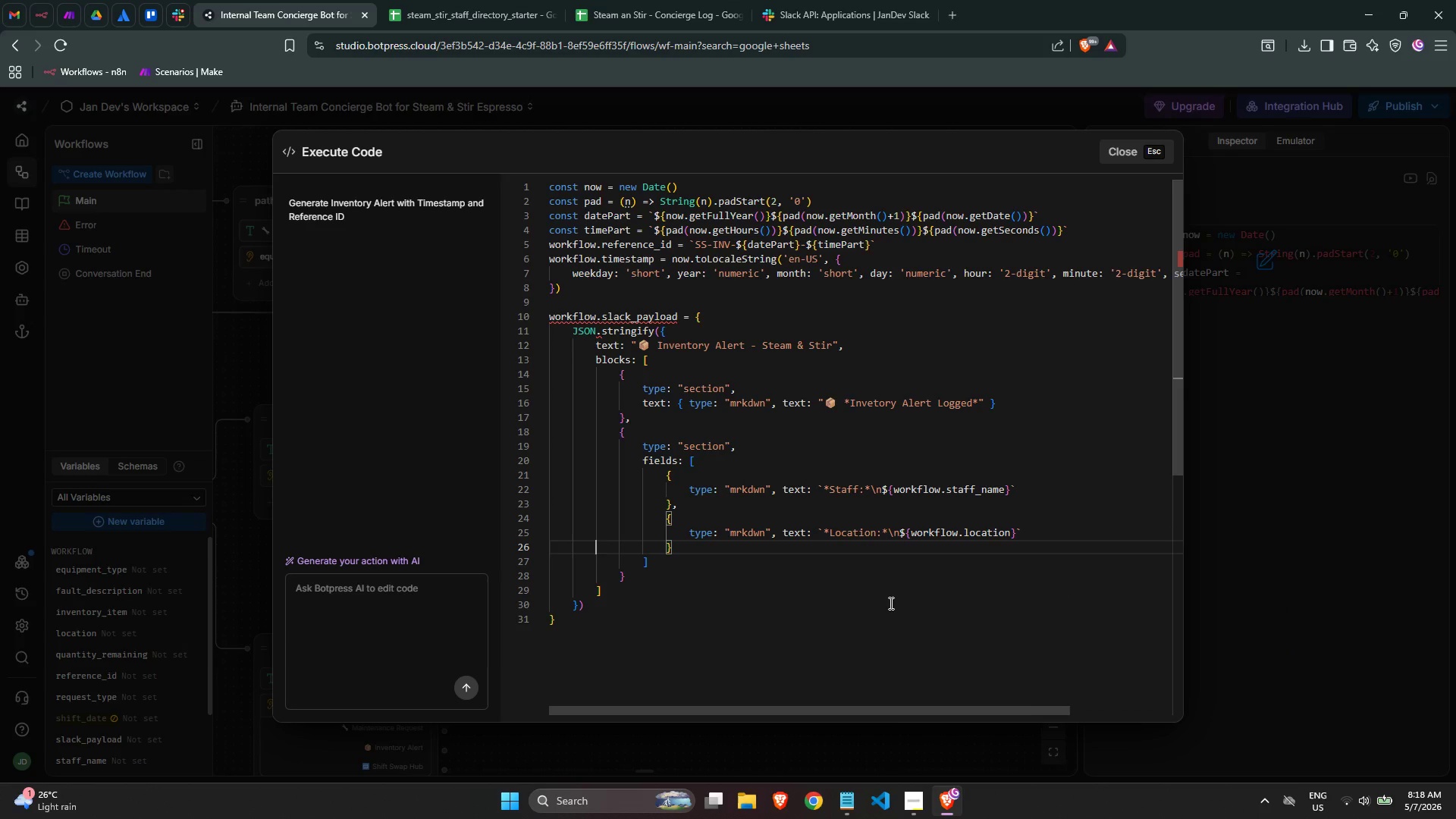 
key(ArrowRight)
 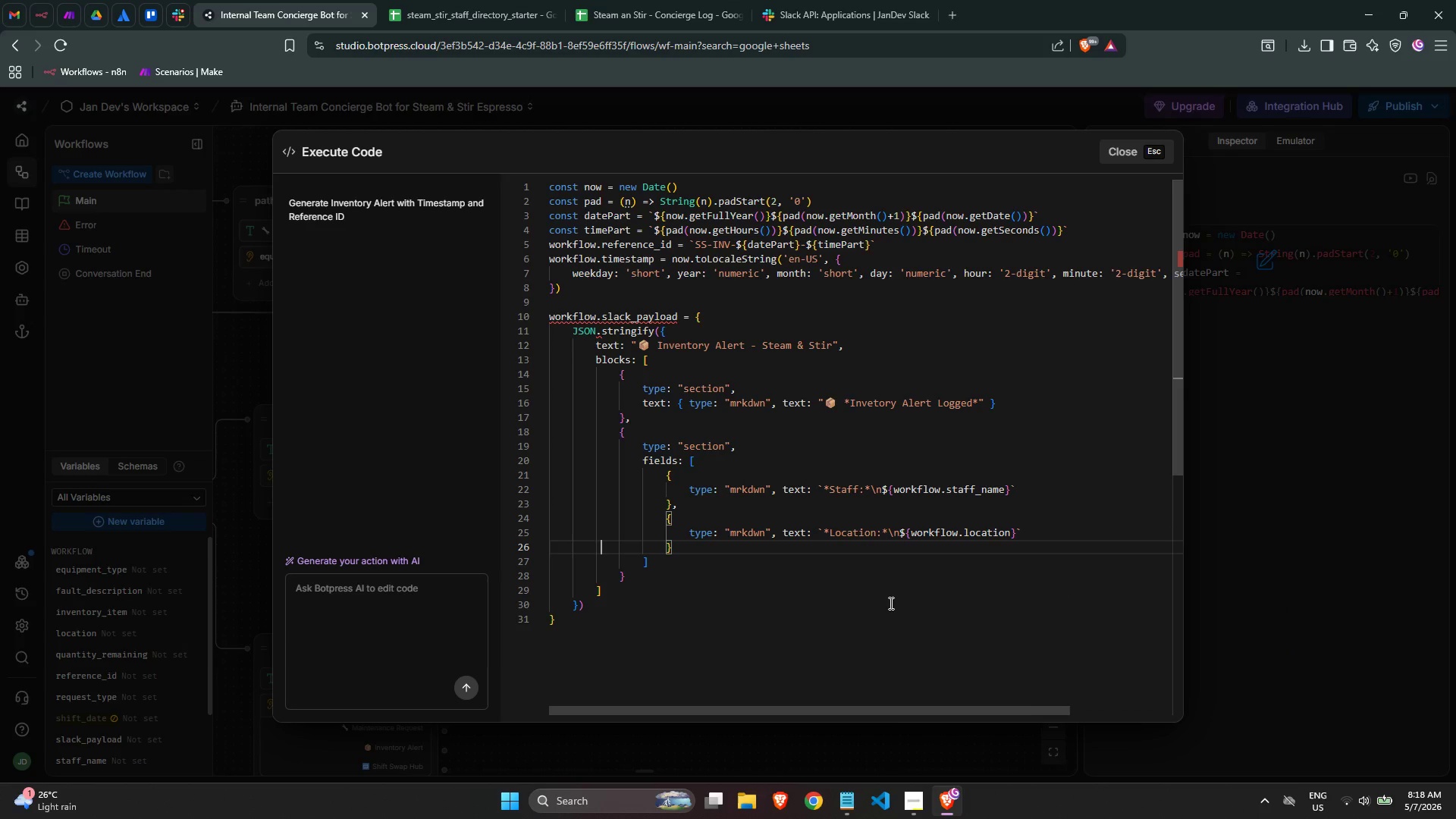 
key(ArrowRight)
 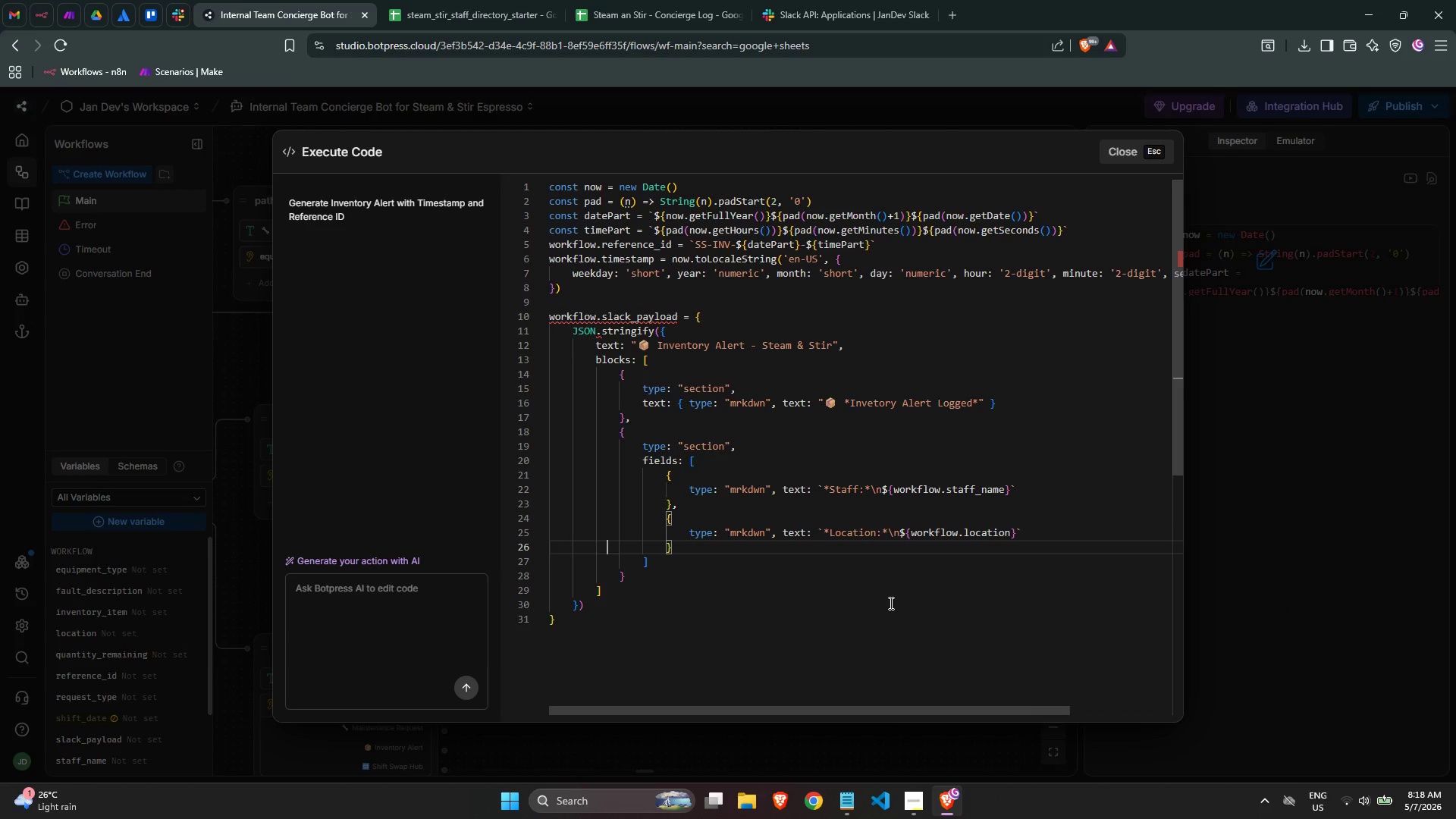 
key(ArrowRight)
 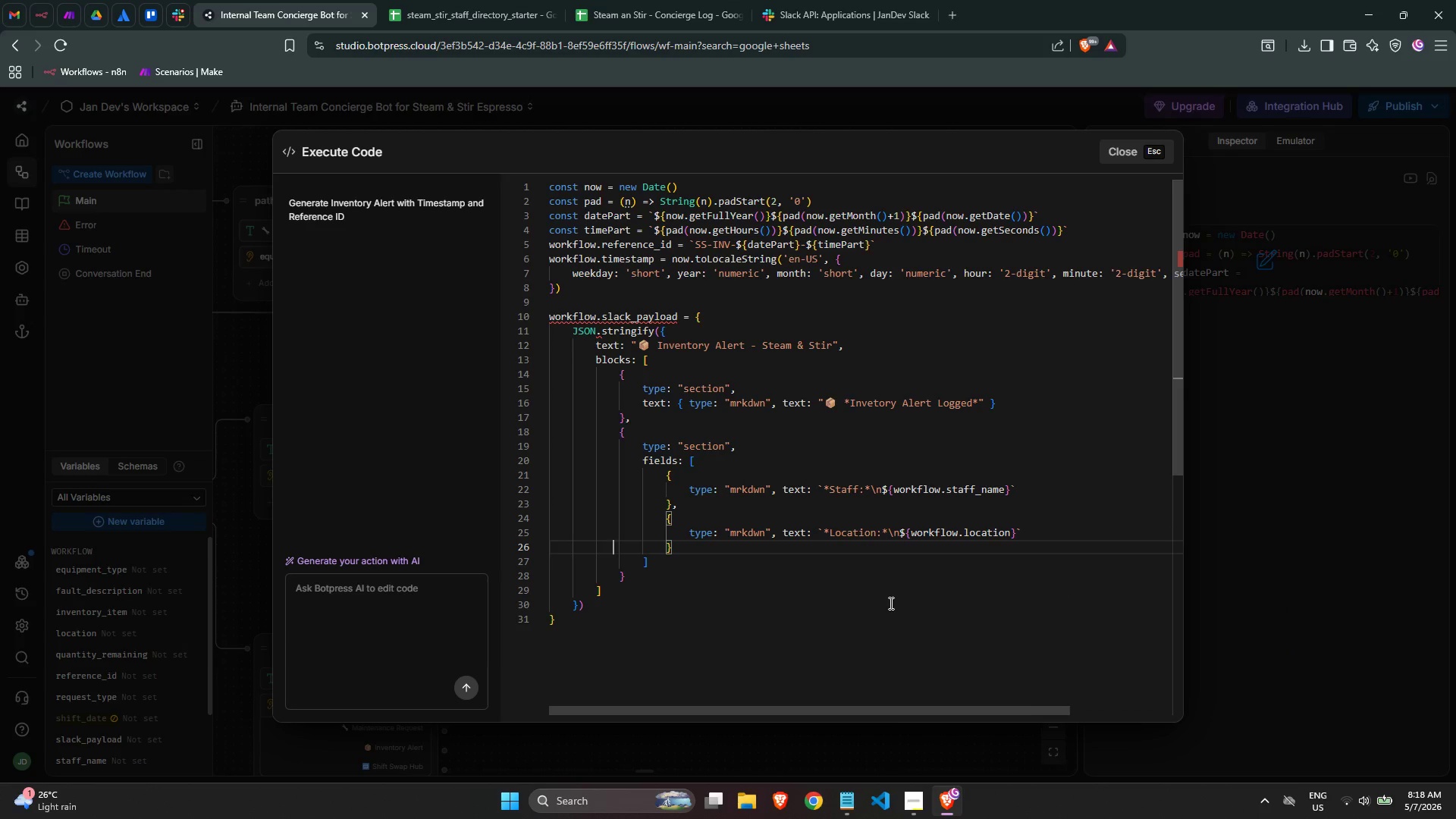 
key(ArrowRight)
 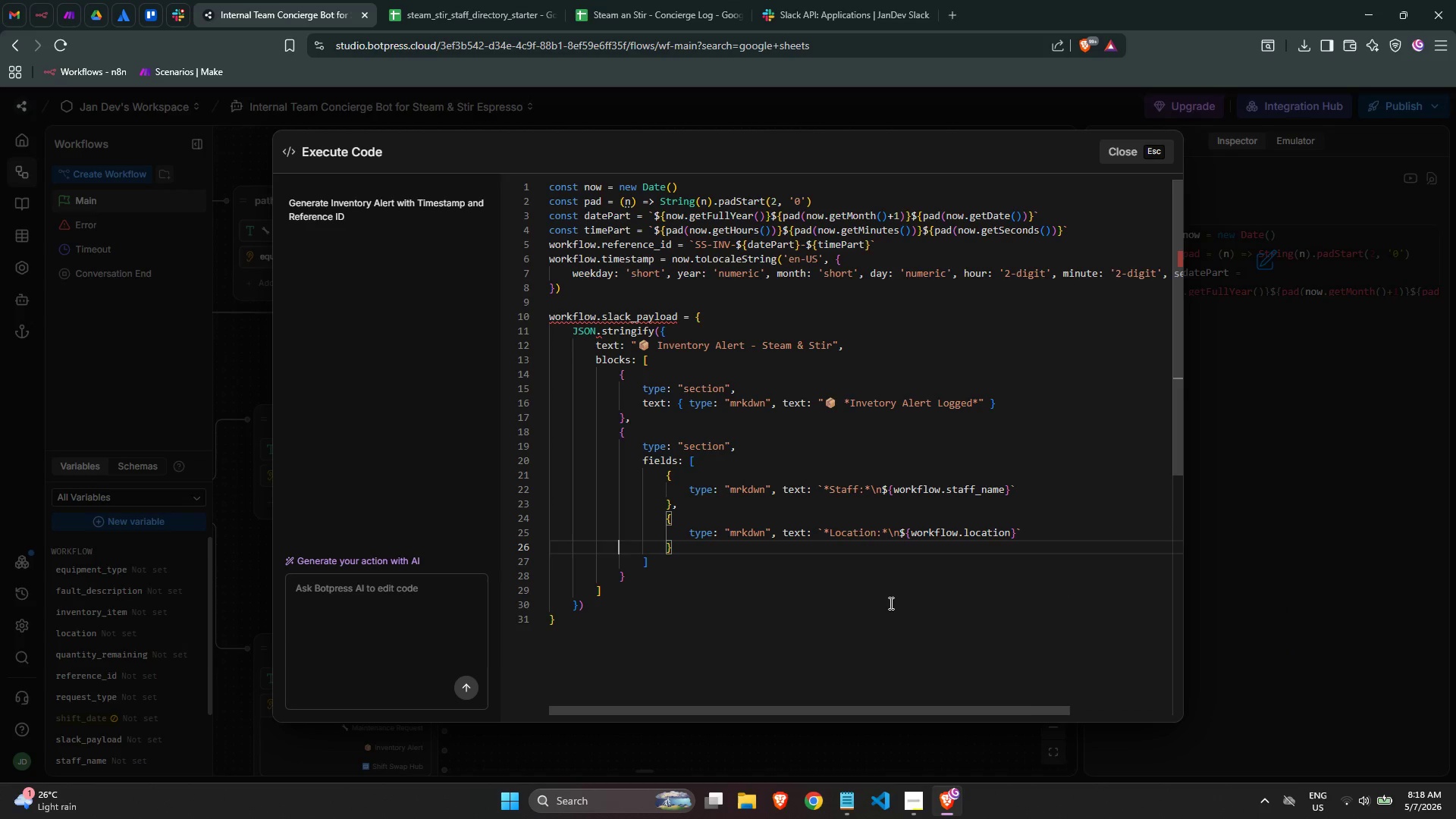 
hold_key(key=ArrowRight, duration=0.73)
 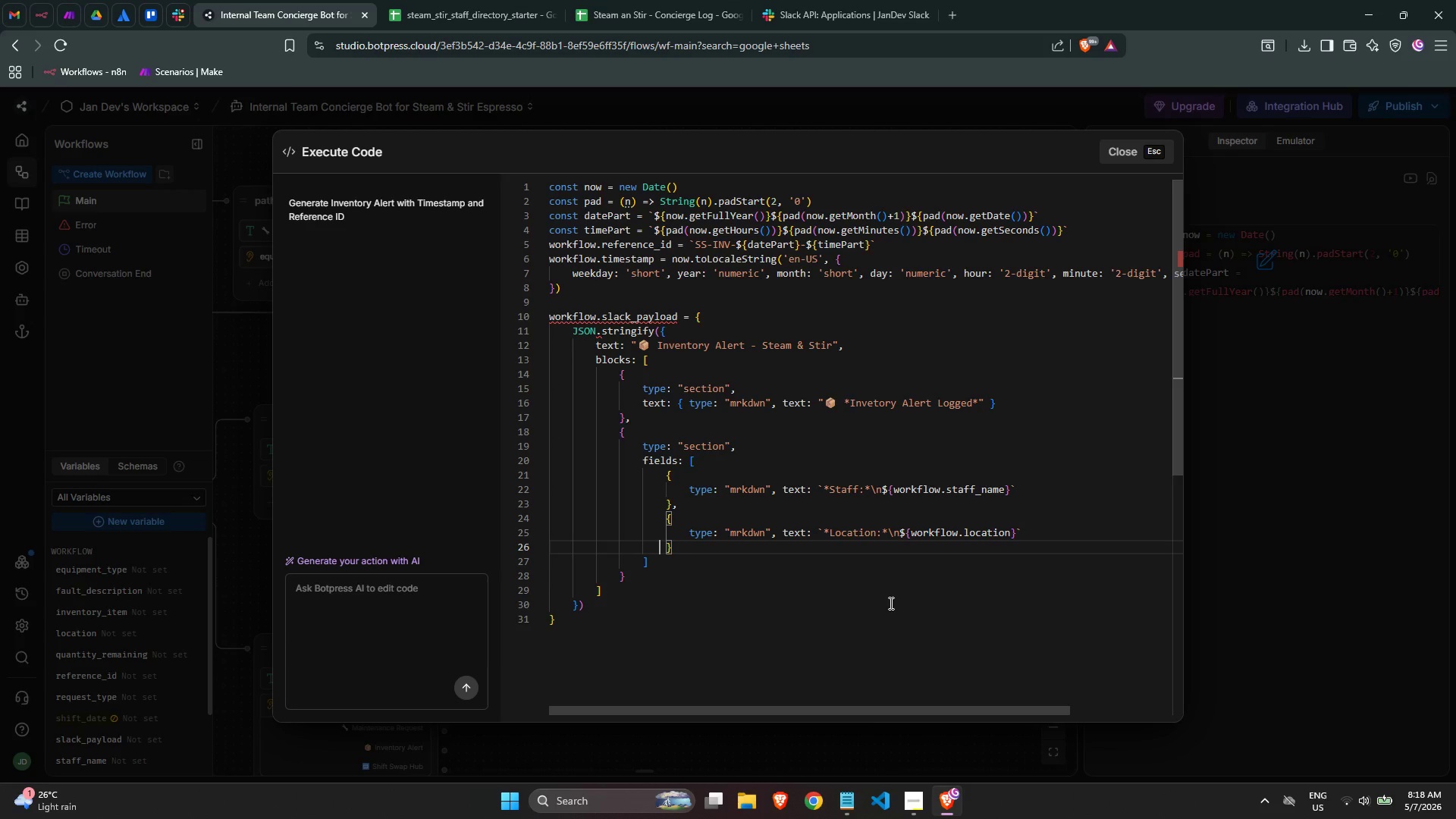 
key(ArrowRight)
 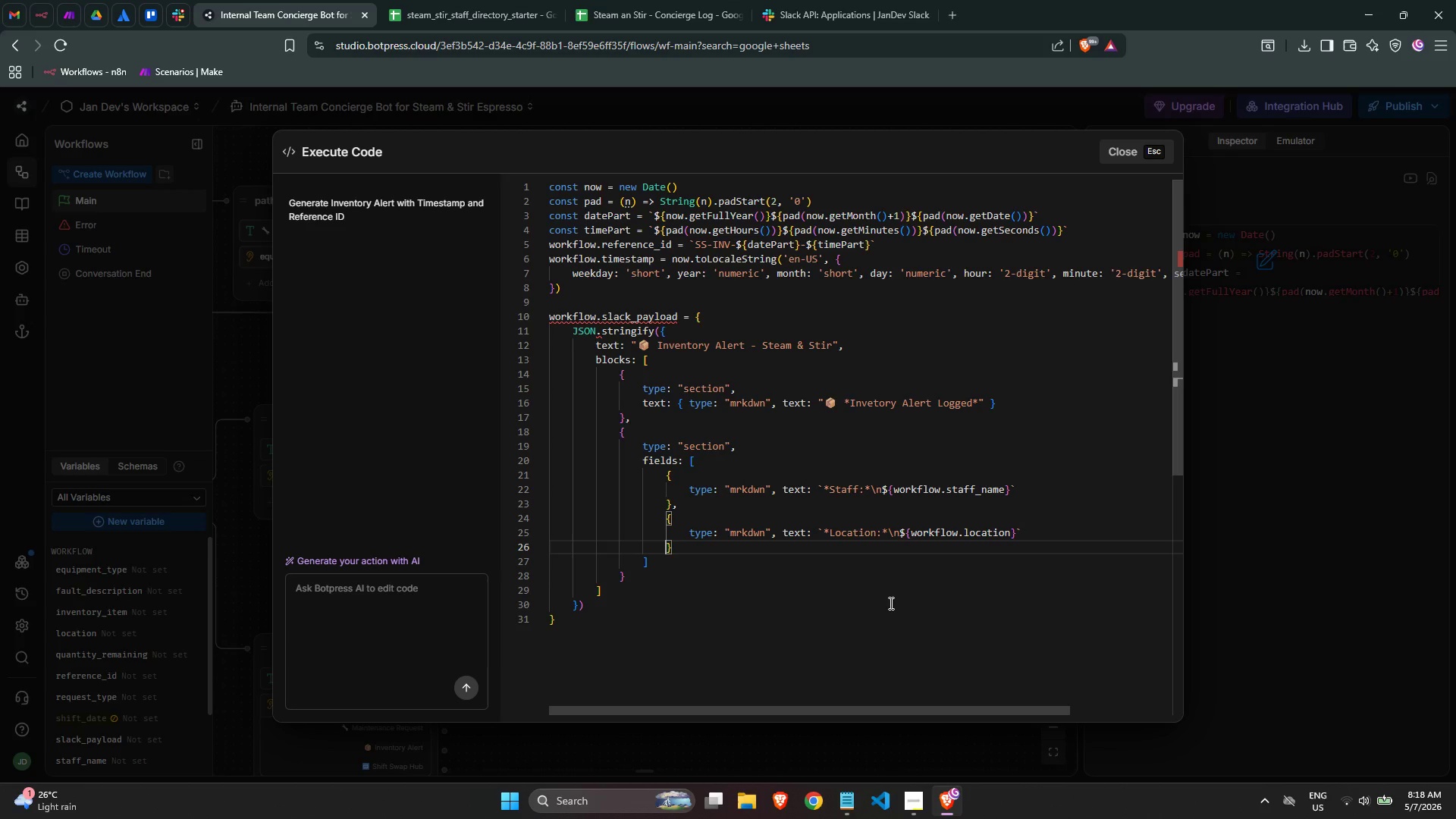 
key(ArrowRight)
 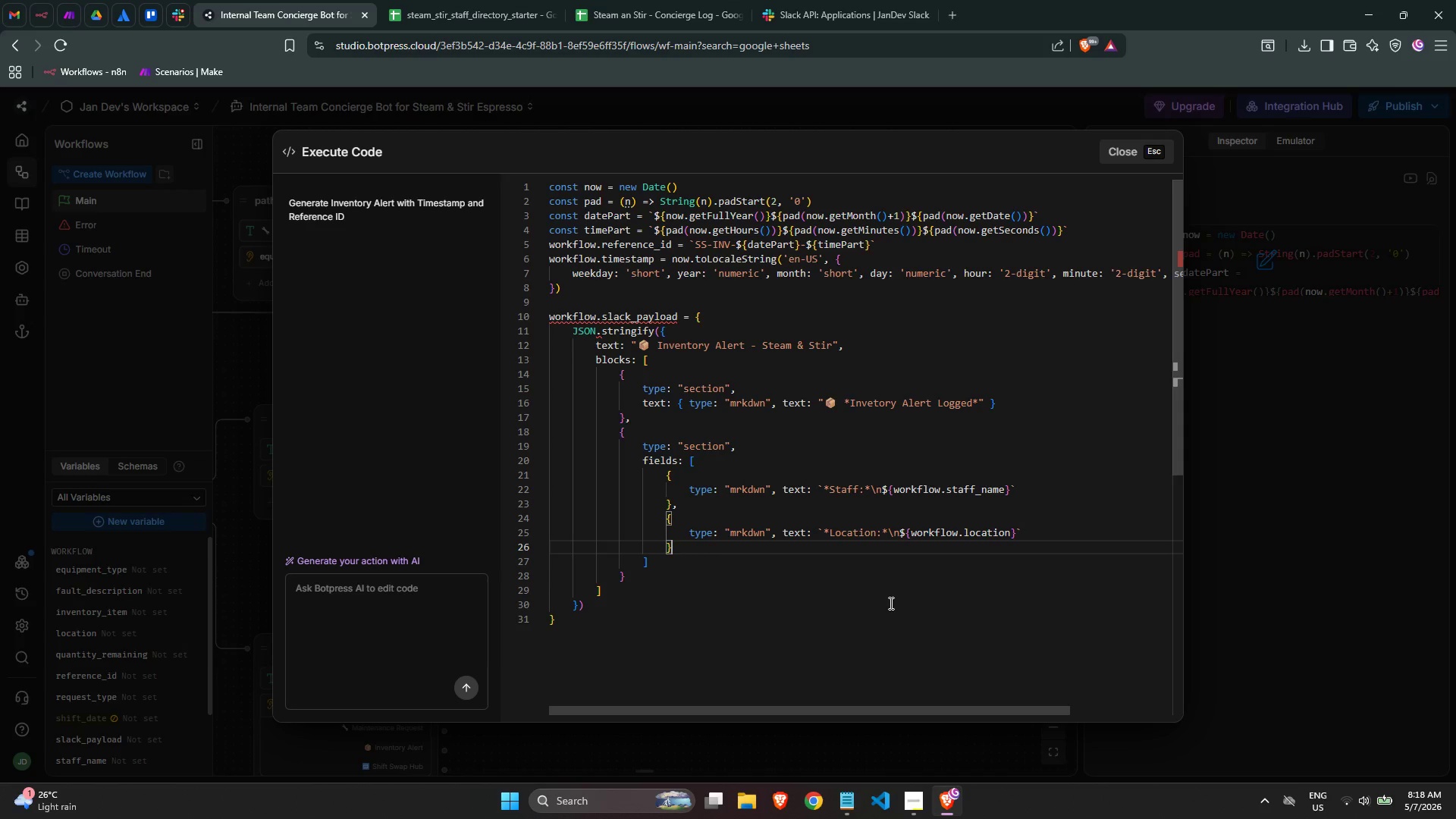 
key(Comma)
 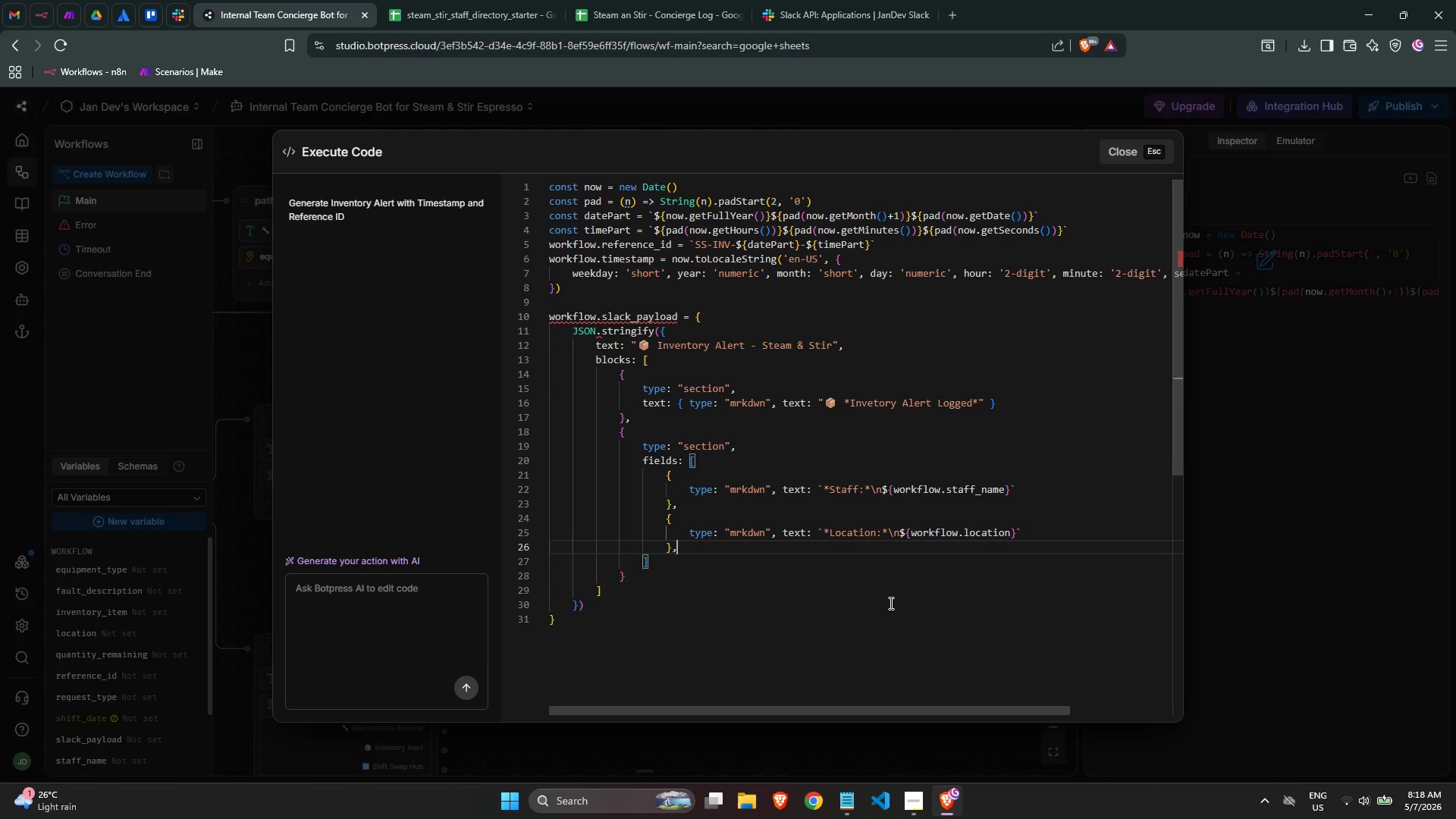 
key(Enter)
 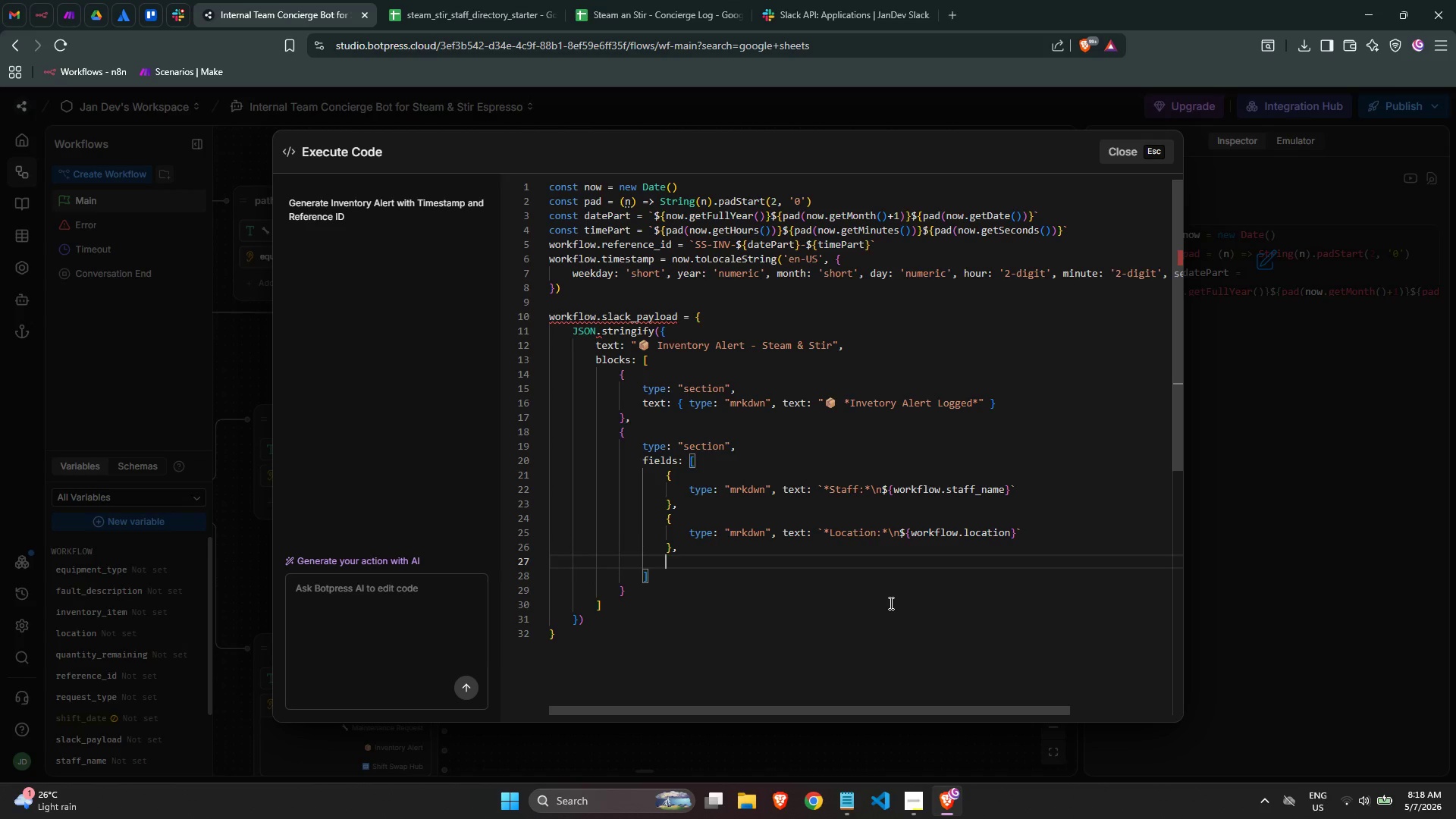 
key(Shift+BracketLeft)
 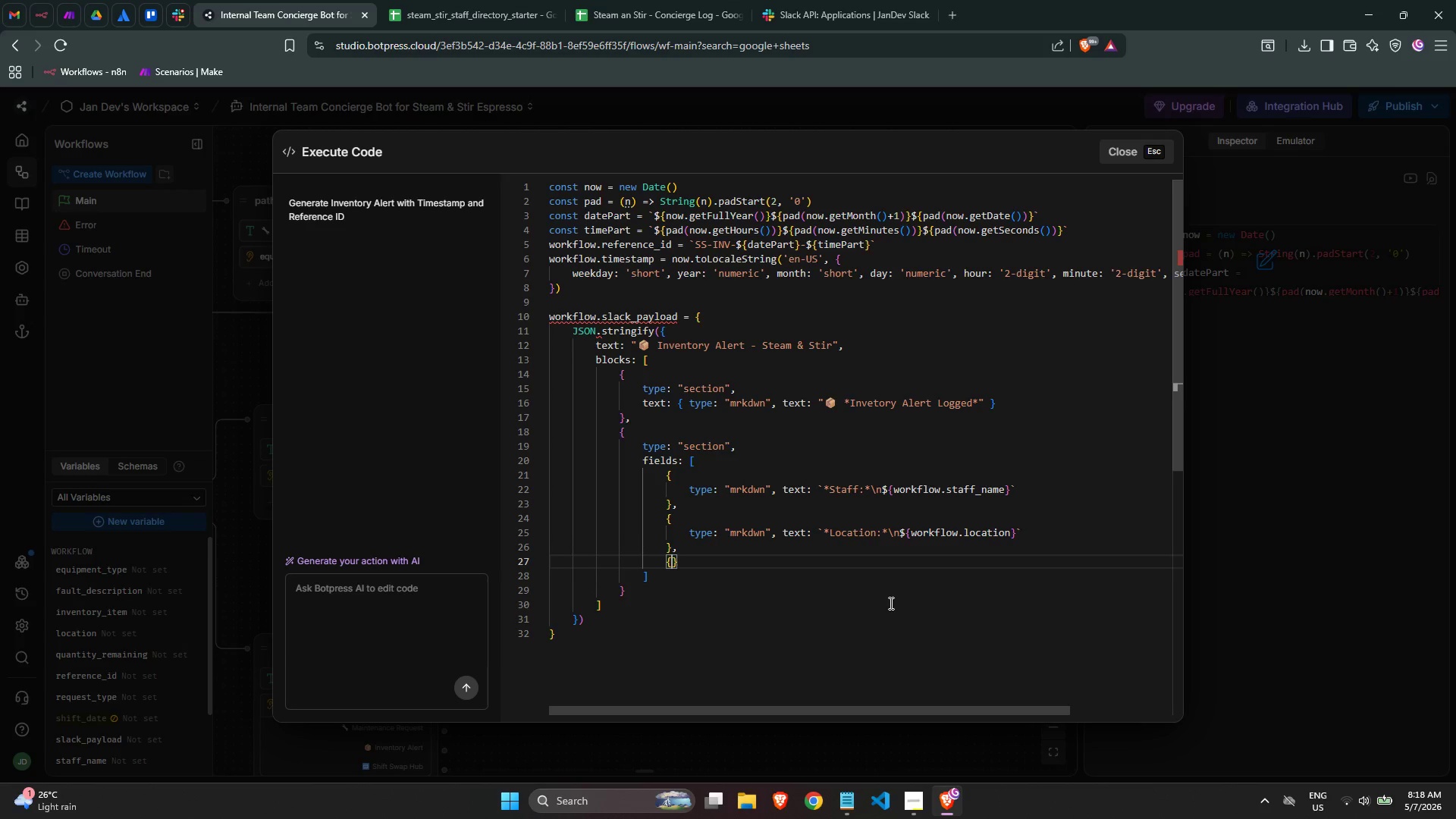 
key(Enter)
 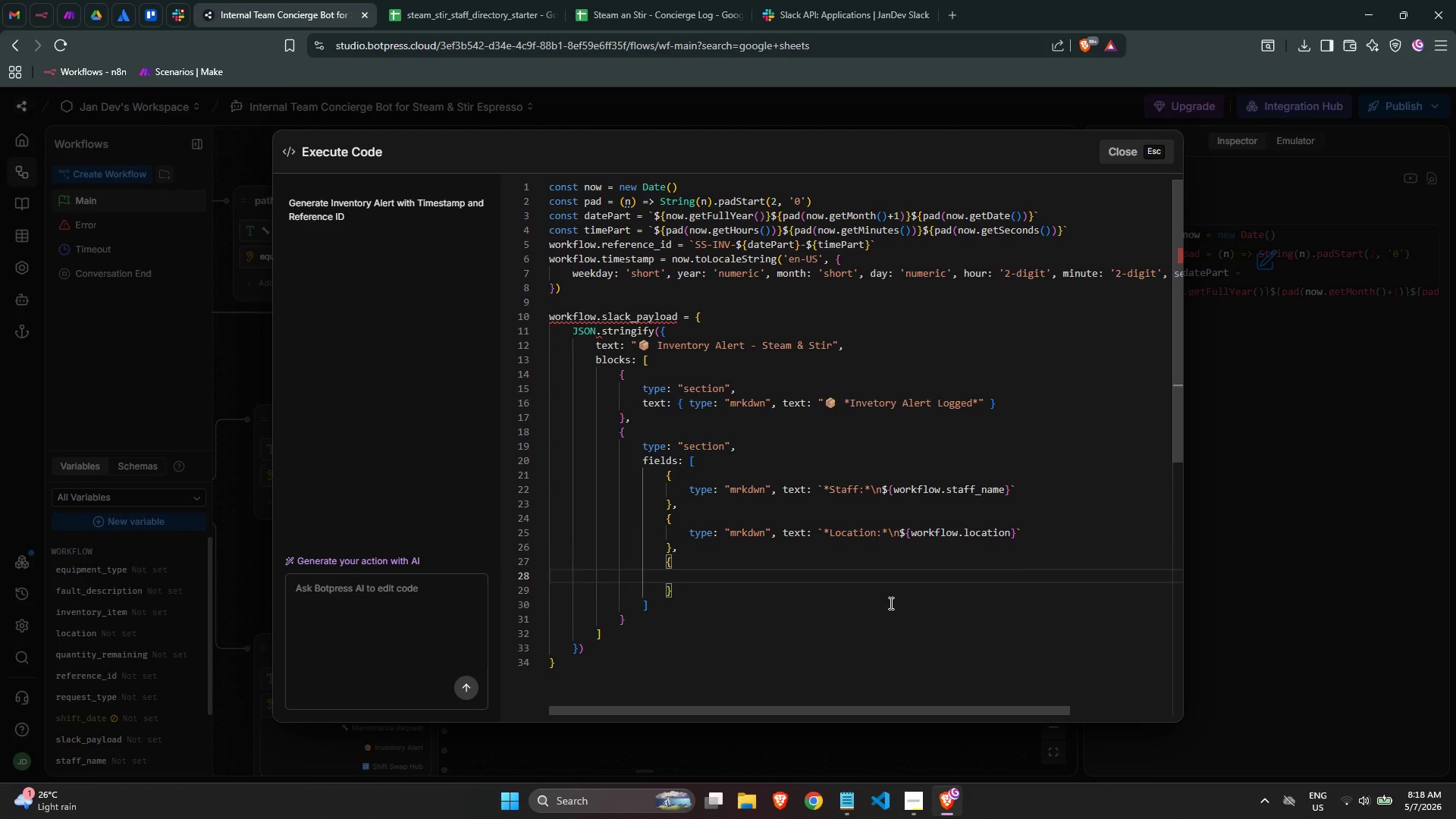 
type(type)
 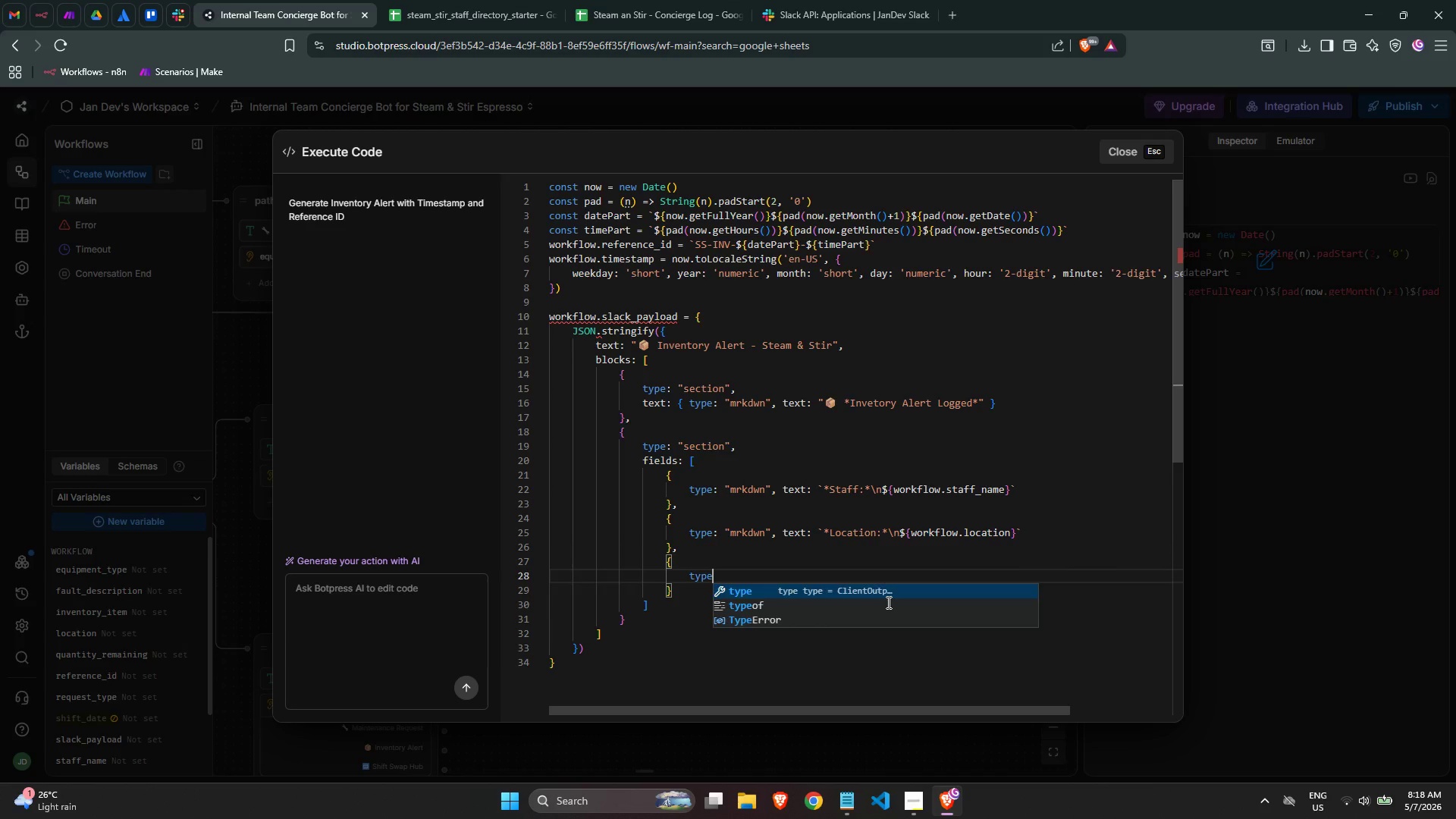 
key(Enter)
 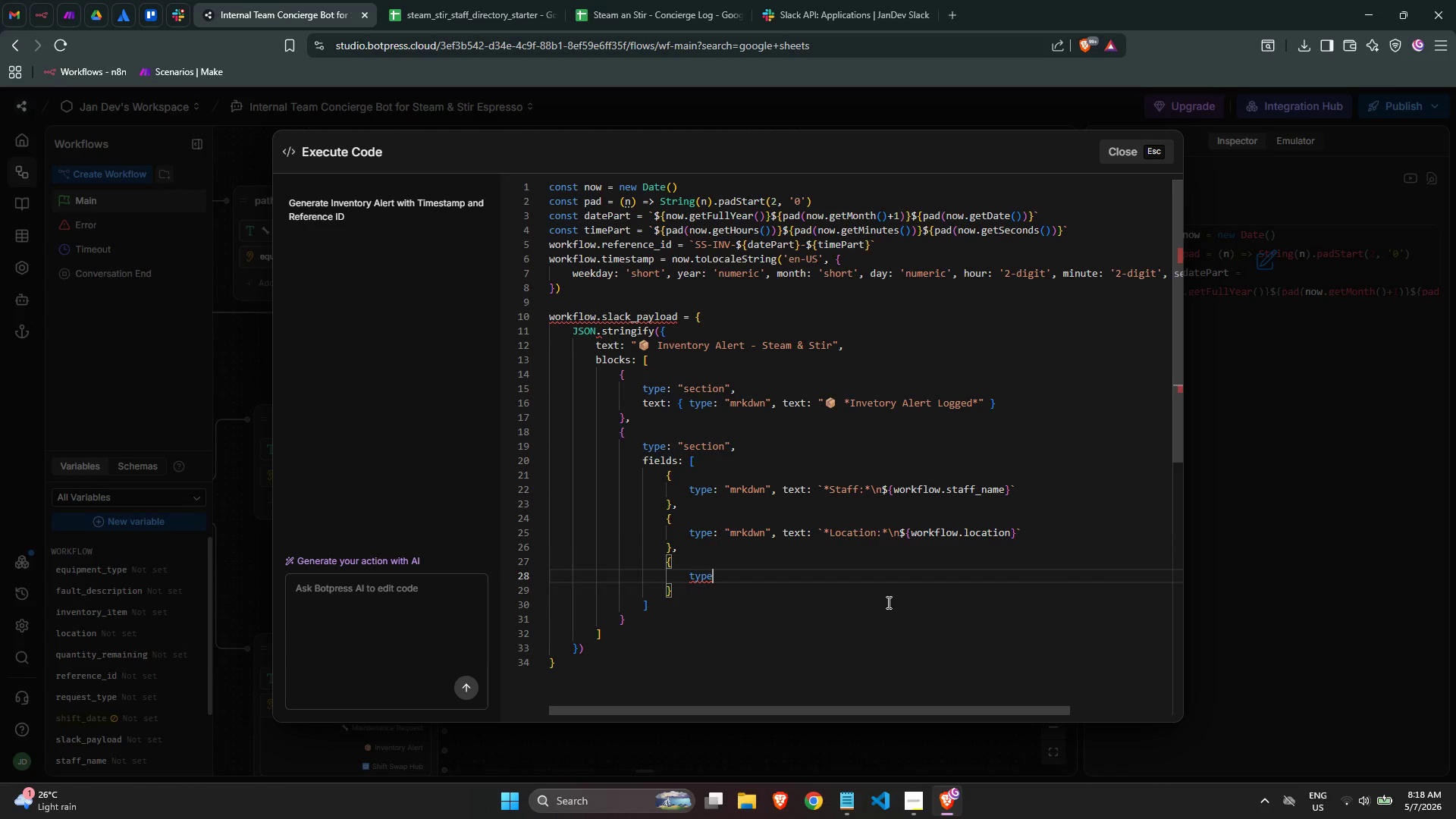 
key(Shift+ShiftLeft)
 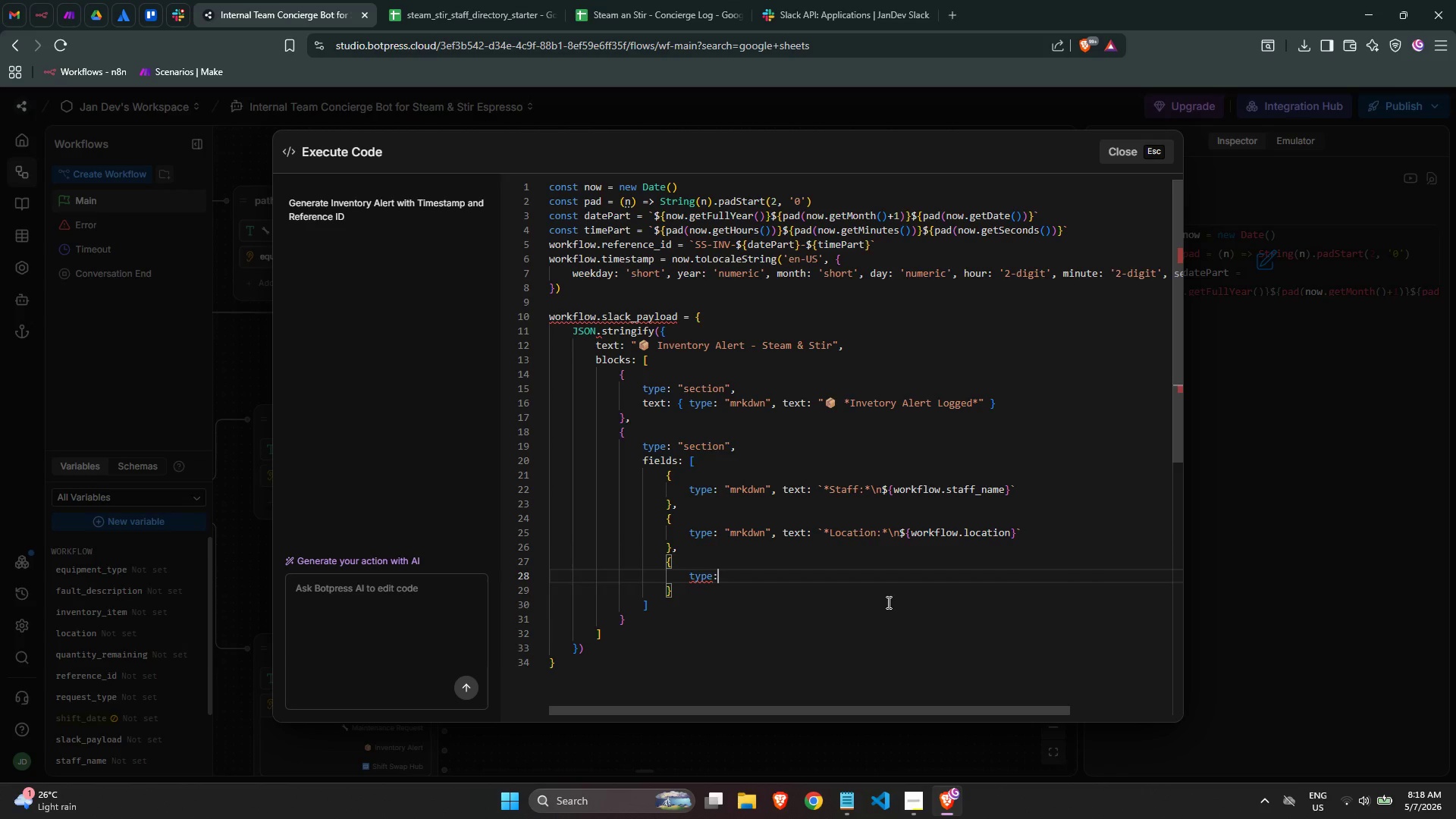 
key(Shift+Semicolon)
 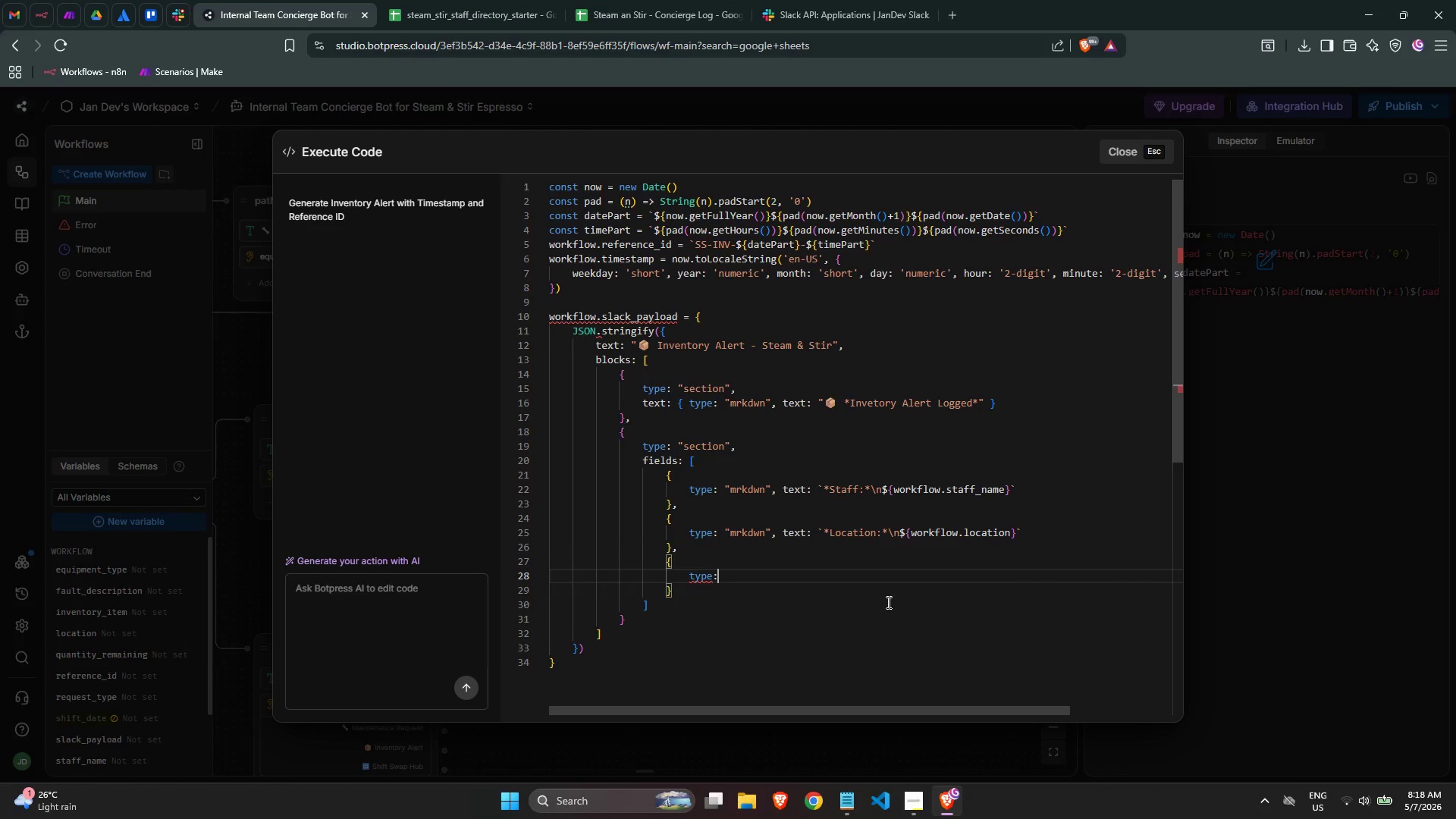 
key(Space)
 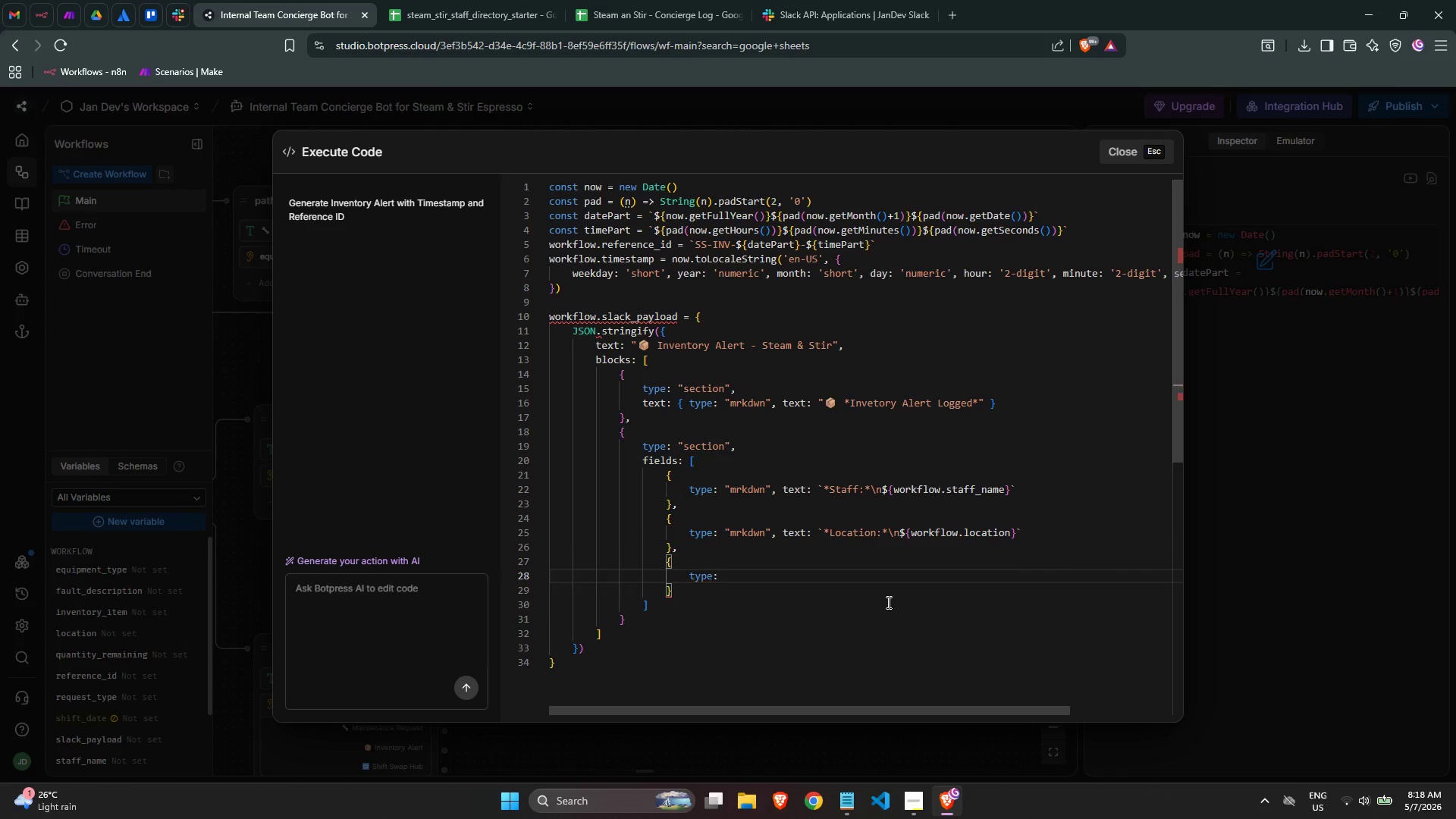 
key(Shift+Quote)
 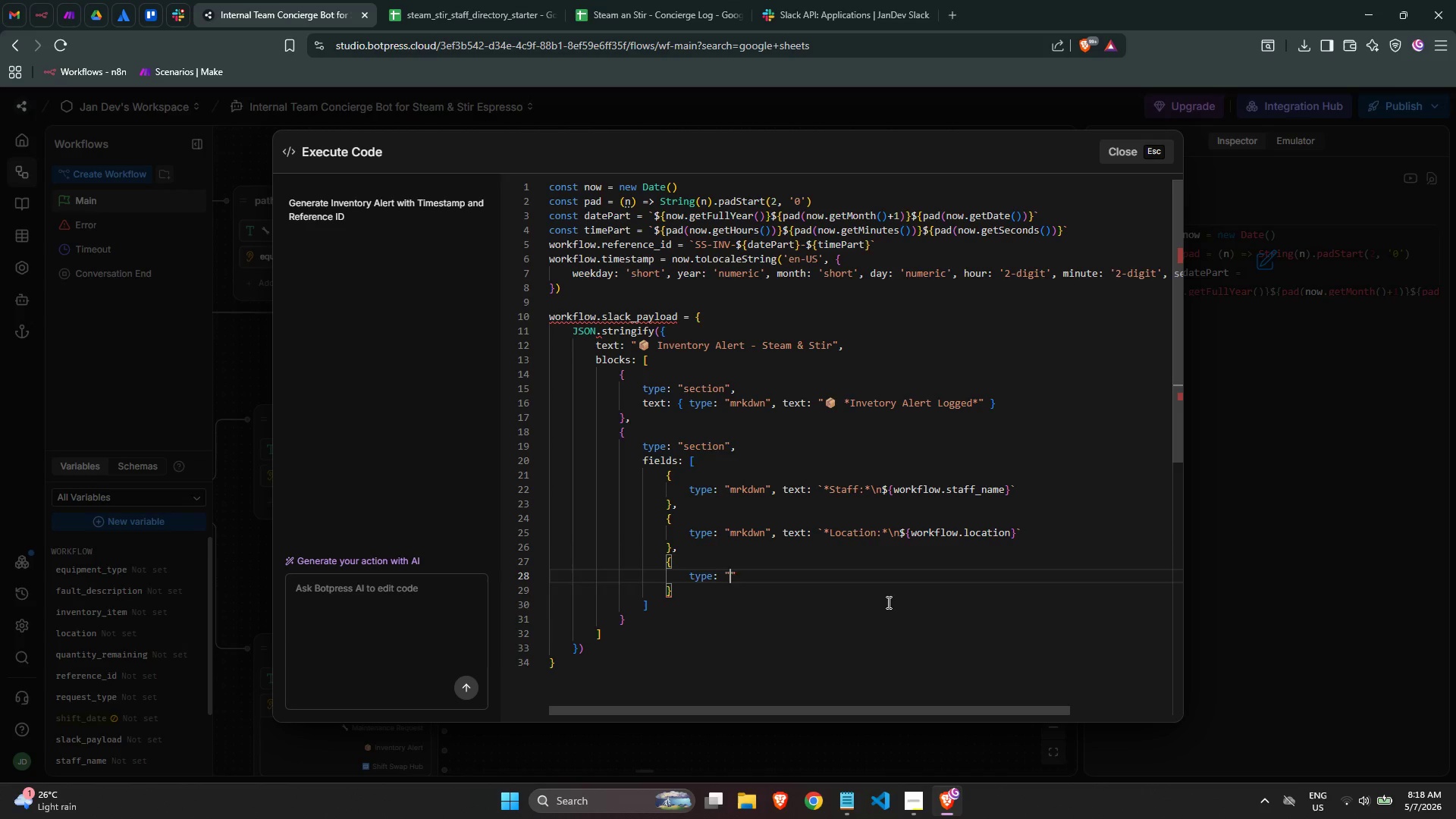 
key(Shift+Quote)
 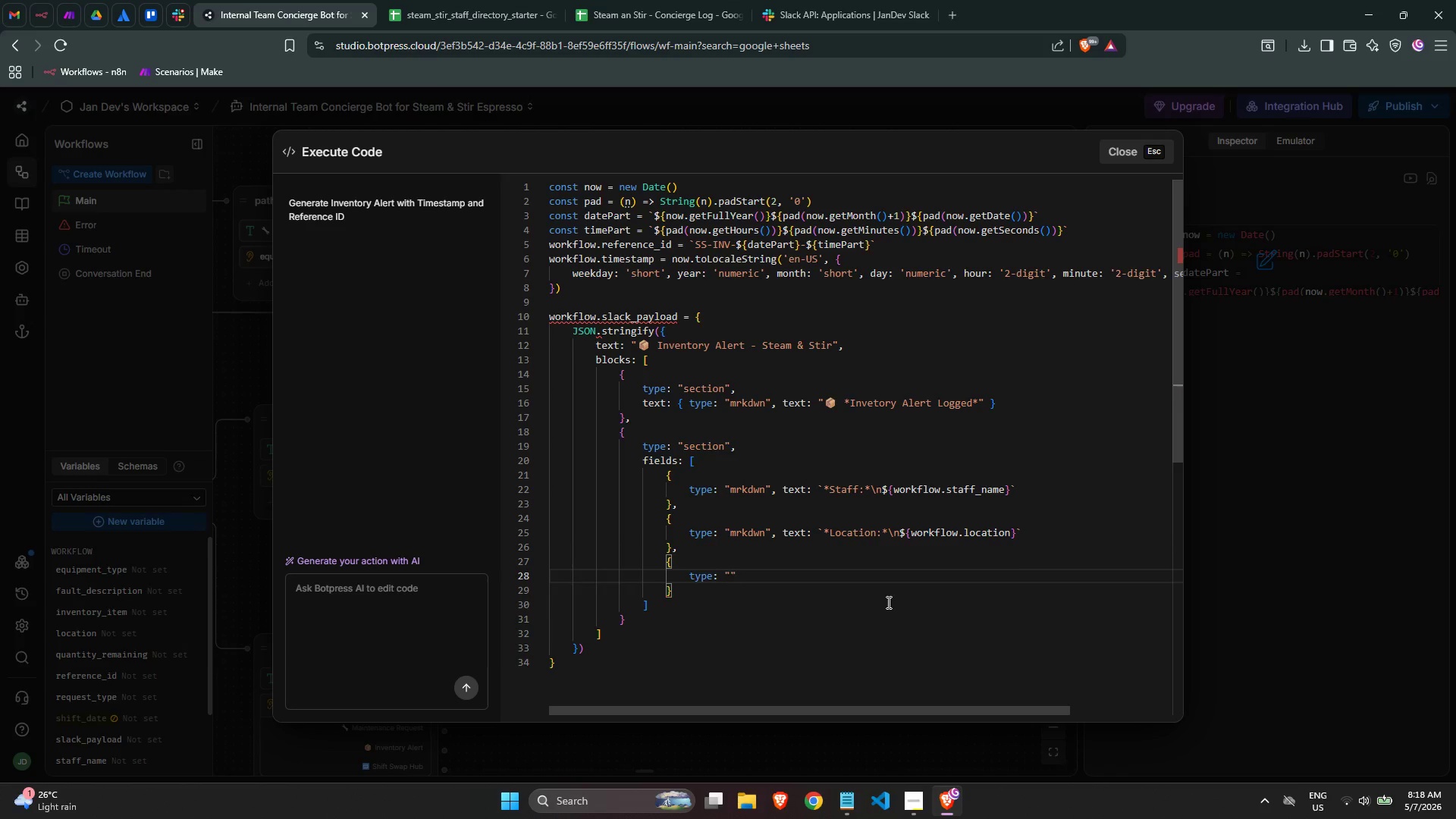 
key(ArrowLeft)
 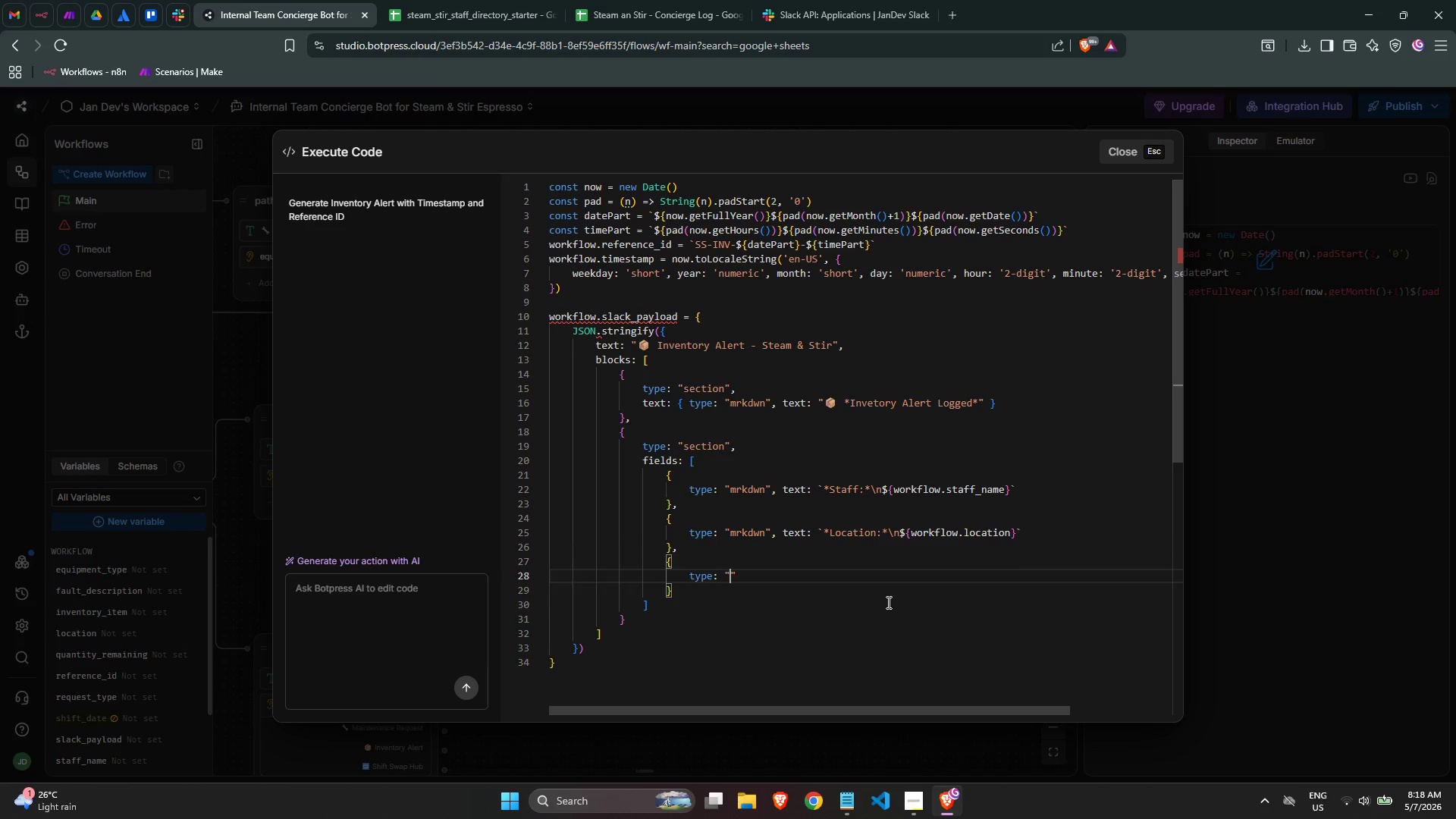 
type(mrkdwn)
 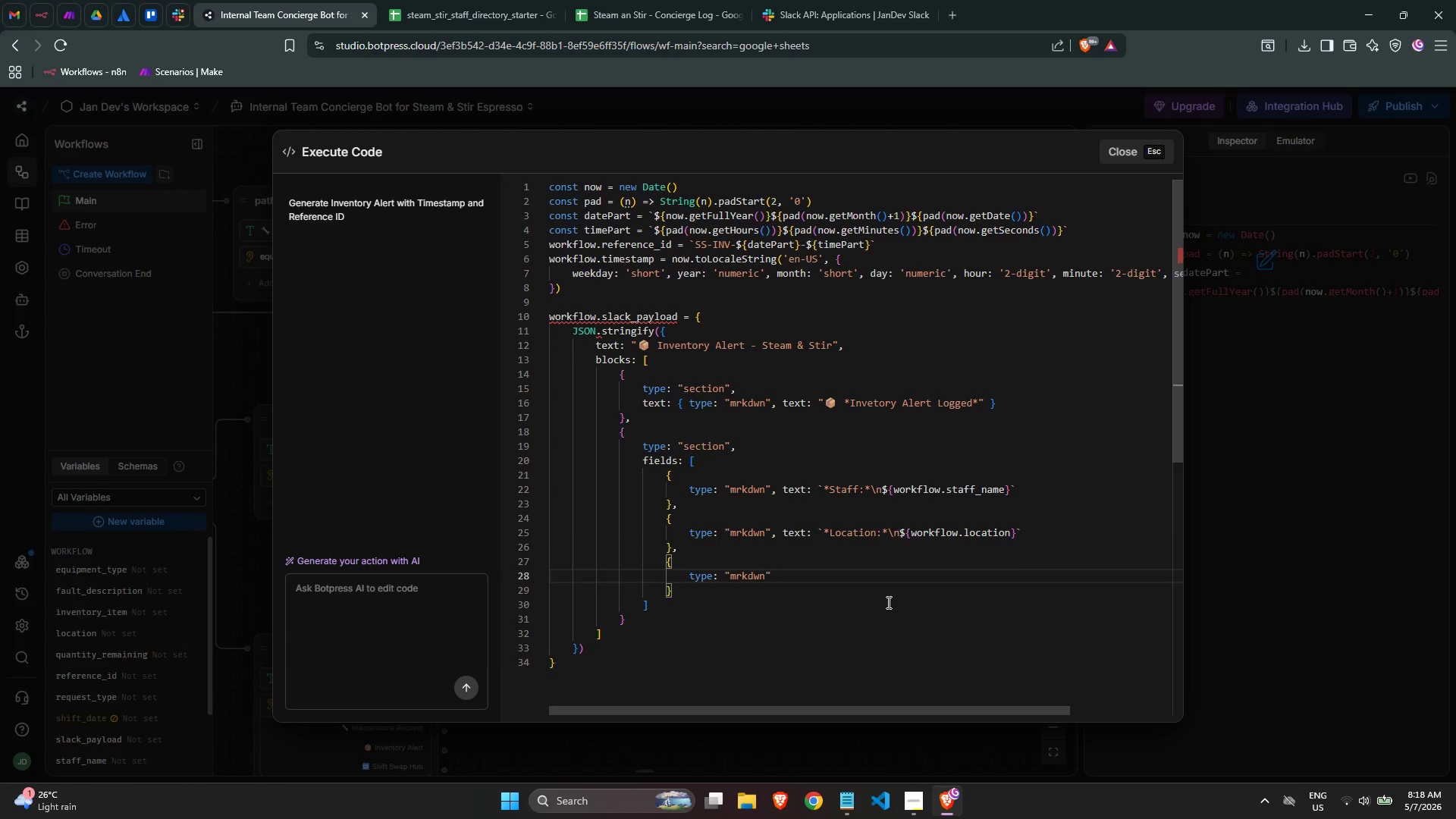 
key(ArrowRight)
 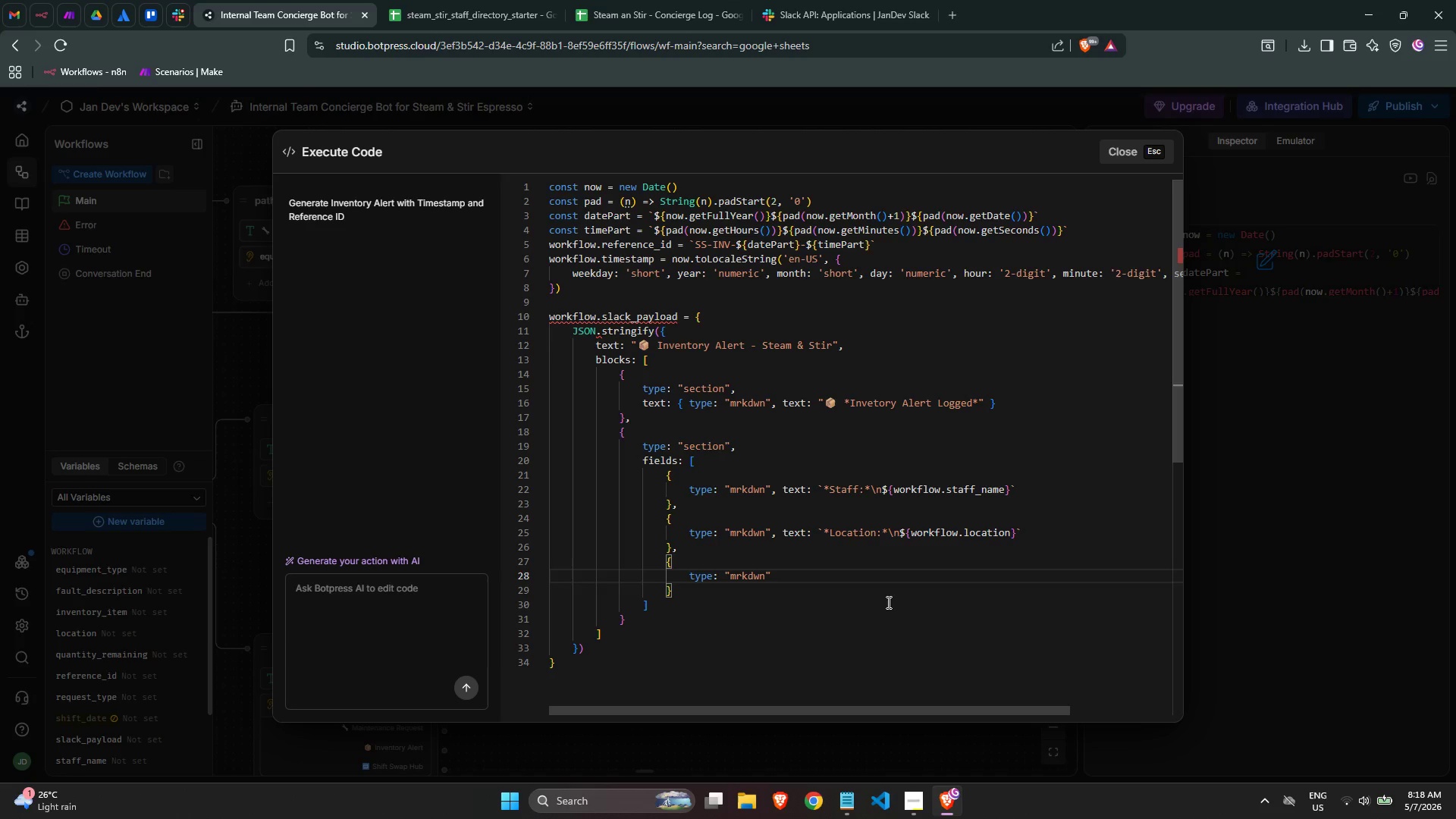 
type(, text: )
 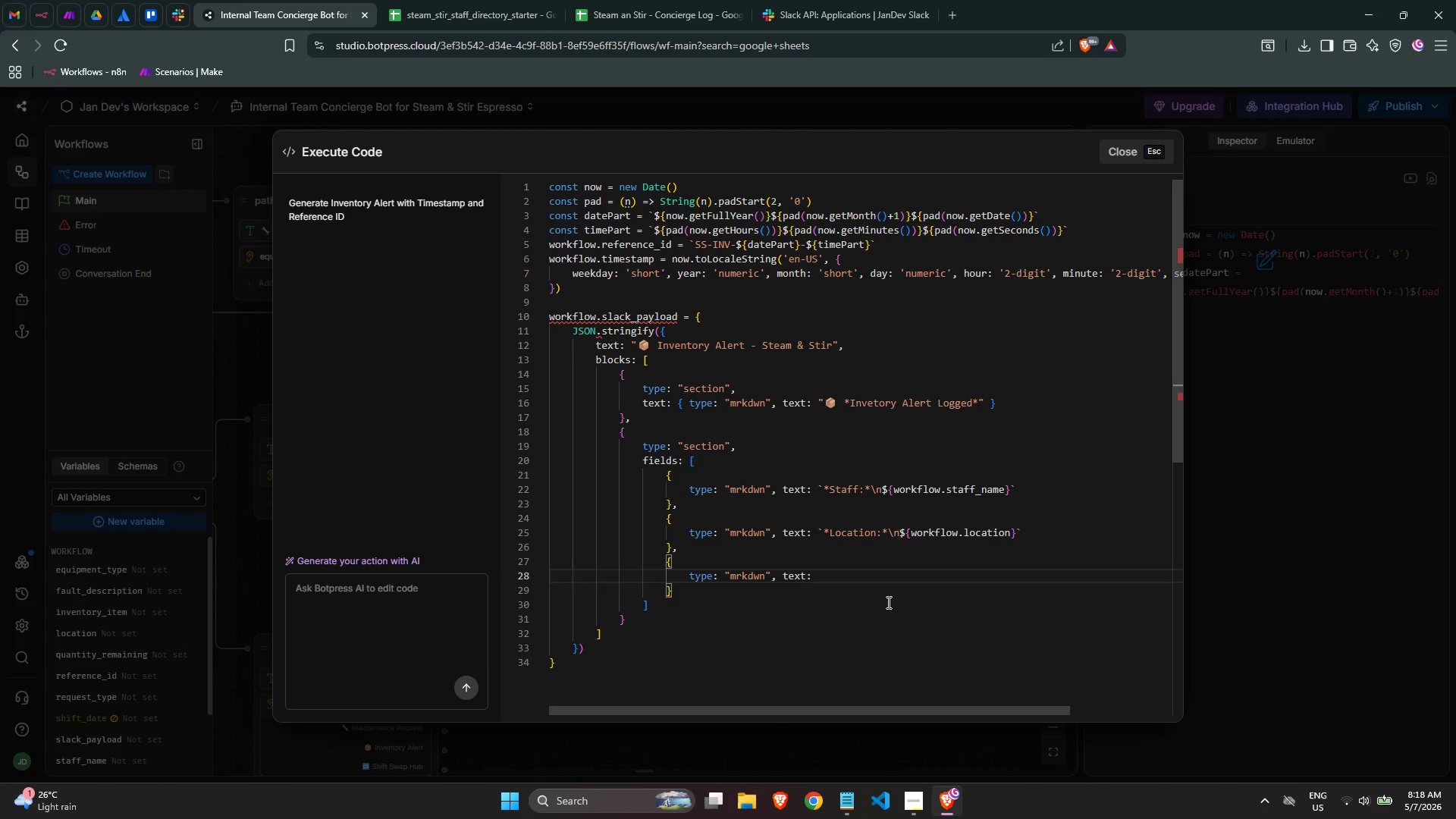 
wait(12.16)
 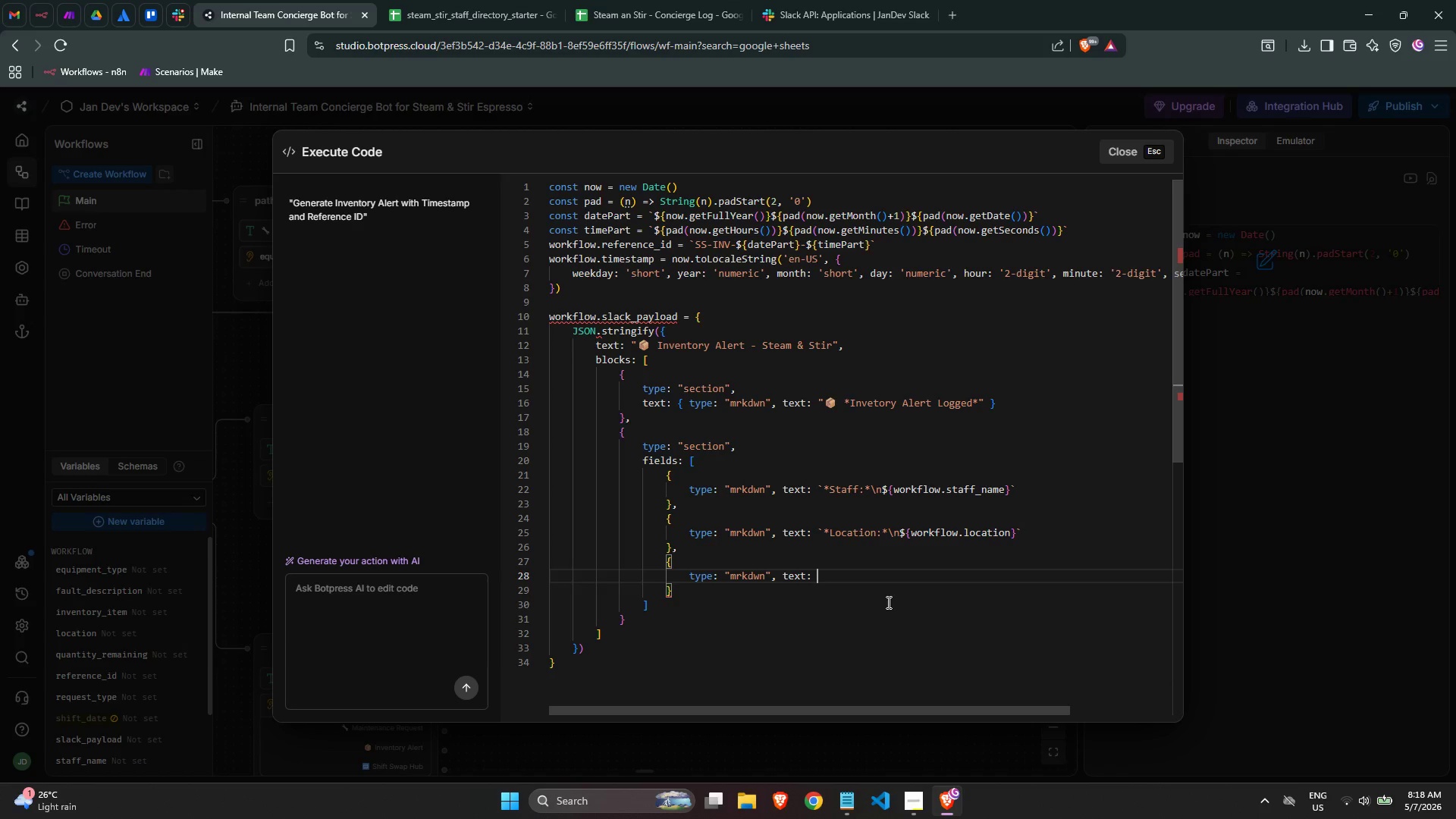 
key(Backquote)
 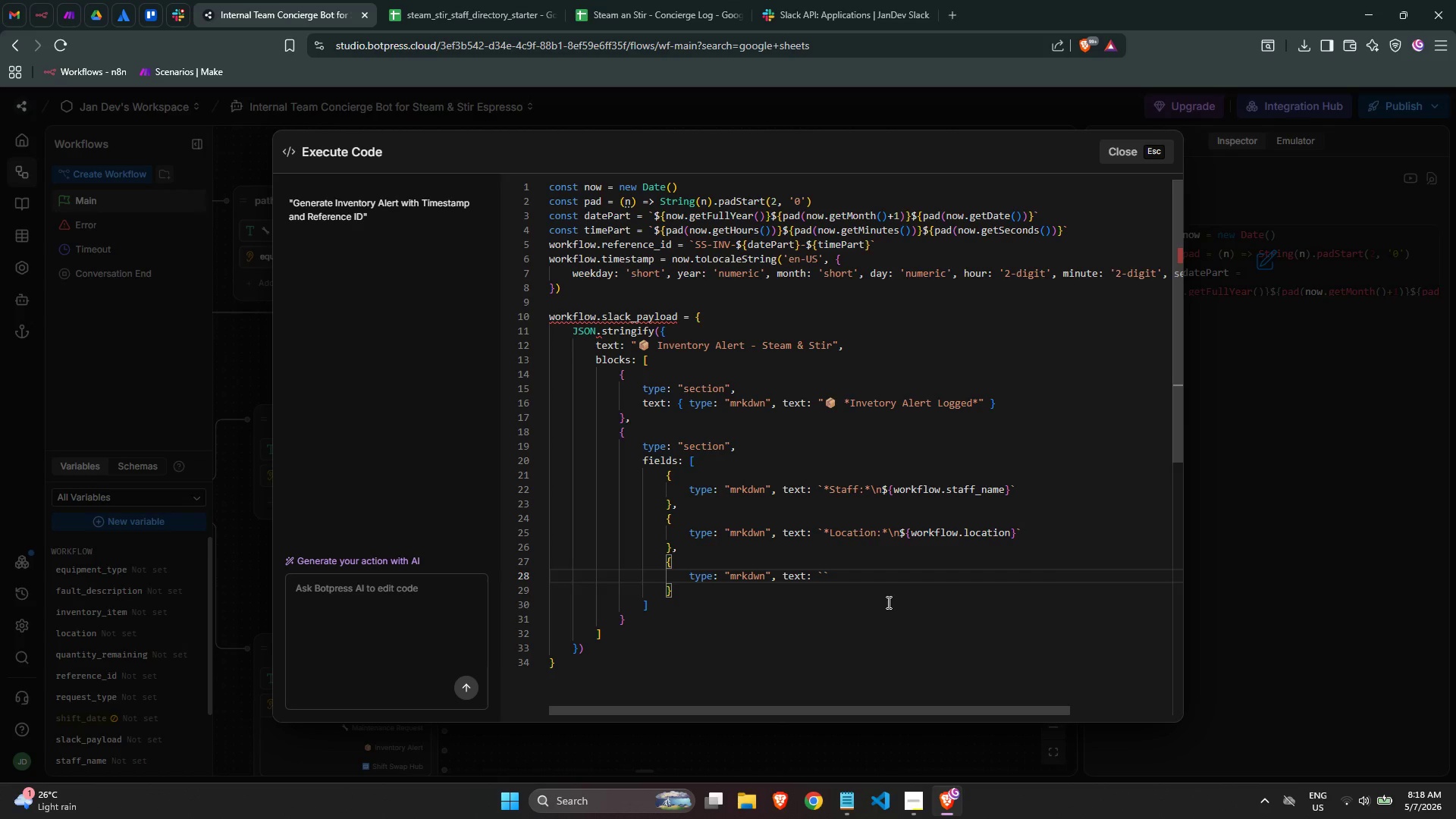 
key(Shift+8)
 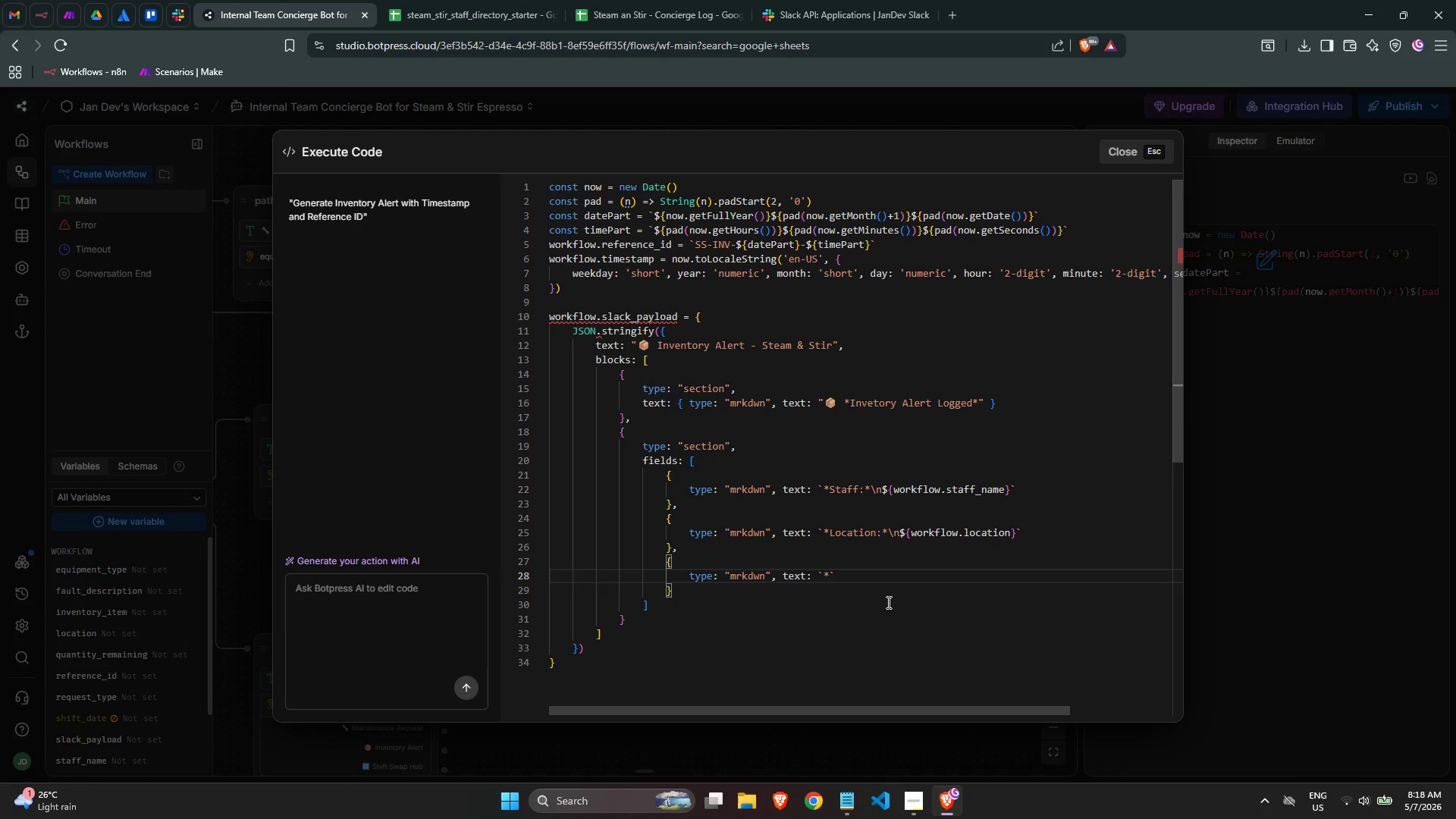 
type(*)
key(Backspace)
type(Qty Rea)
key(Backspace)
type(maining:*\n${wo)
 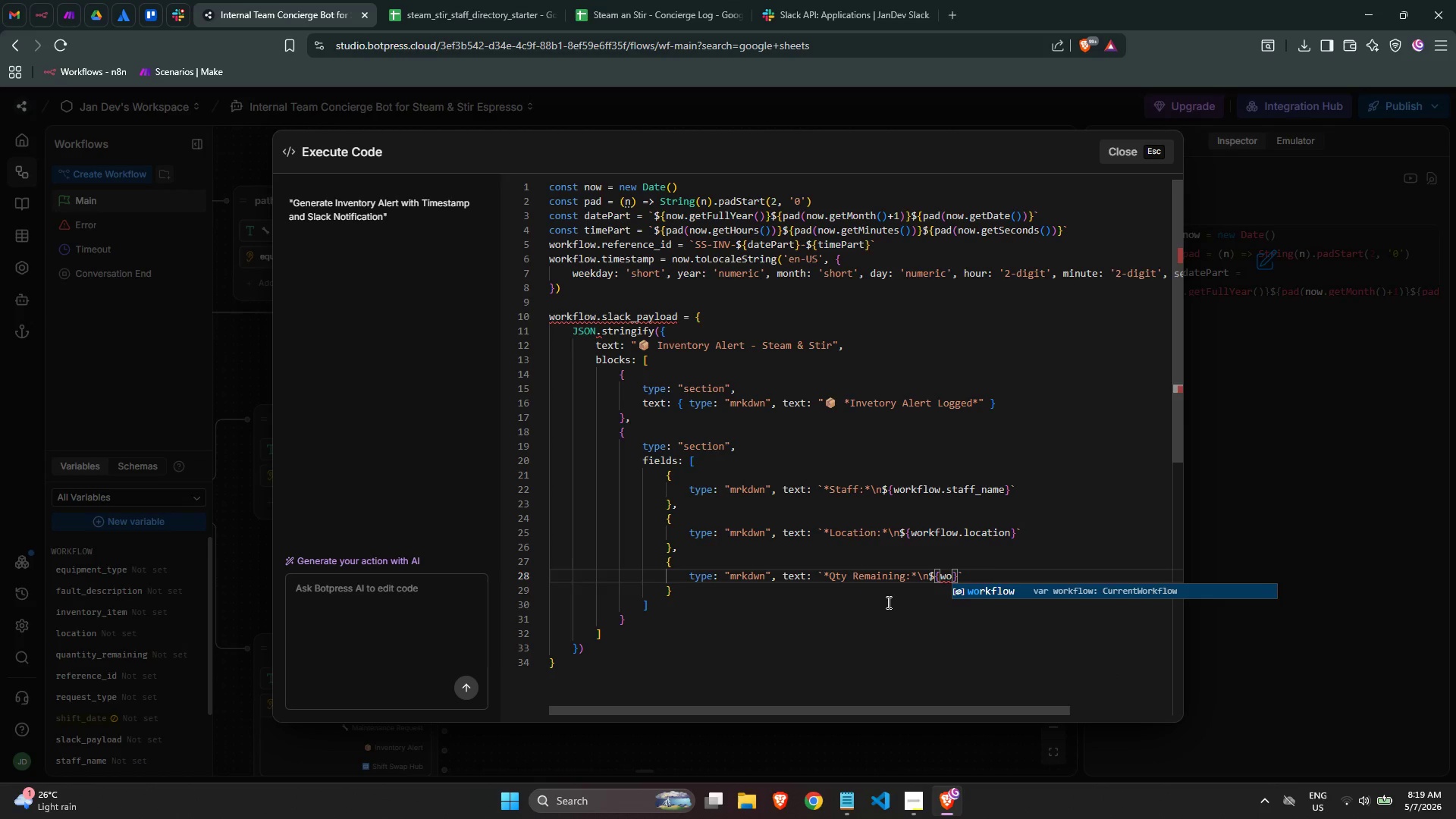 
key(Enter)
 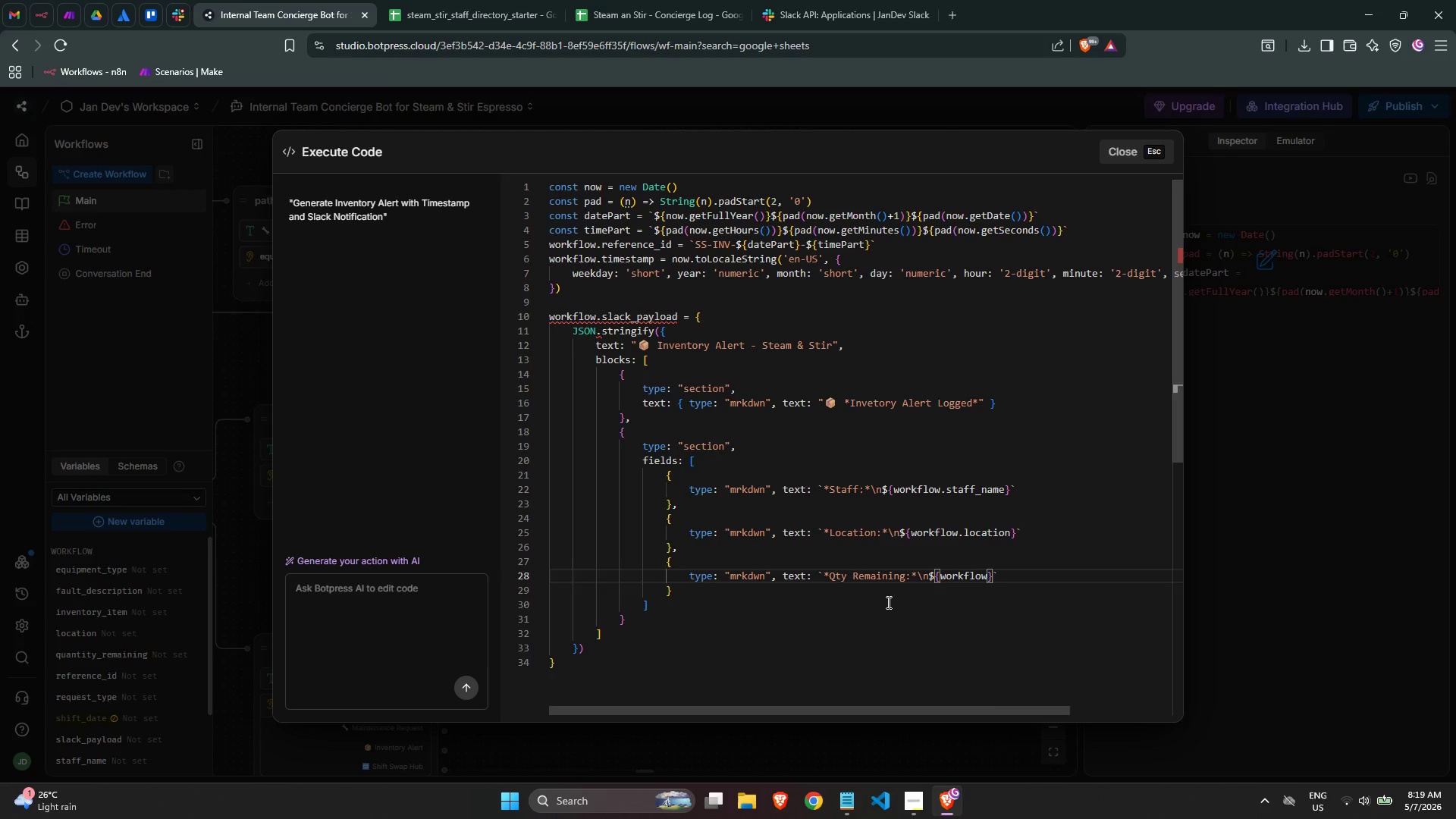 
type(.w)
key(Backspace)
type(qua)
 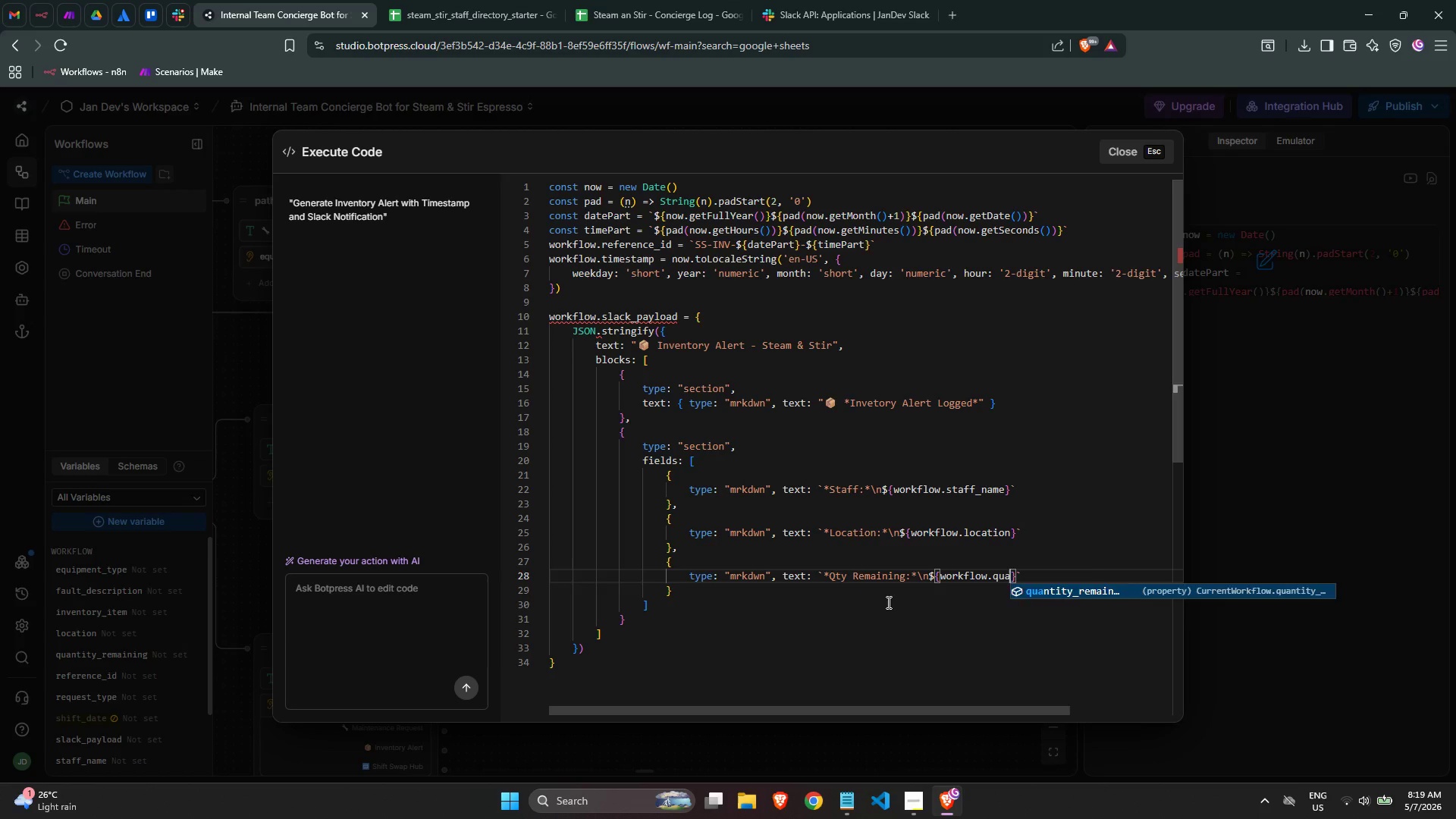 
key(Enter)
 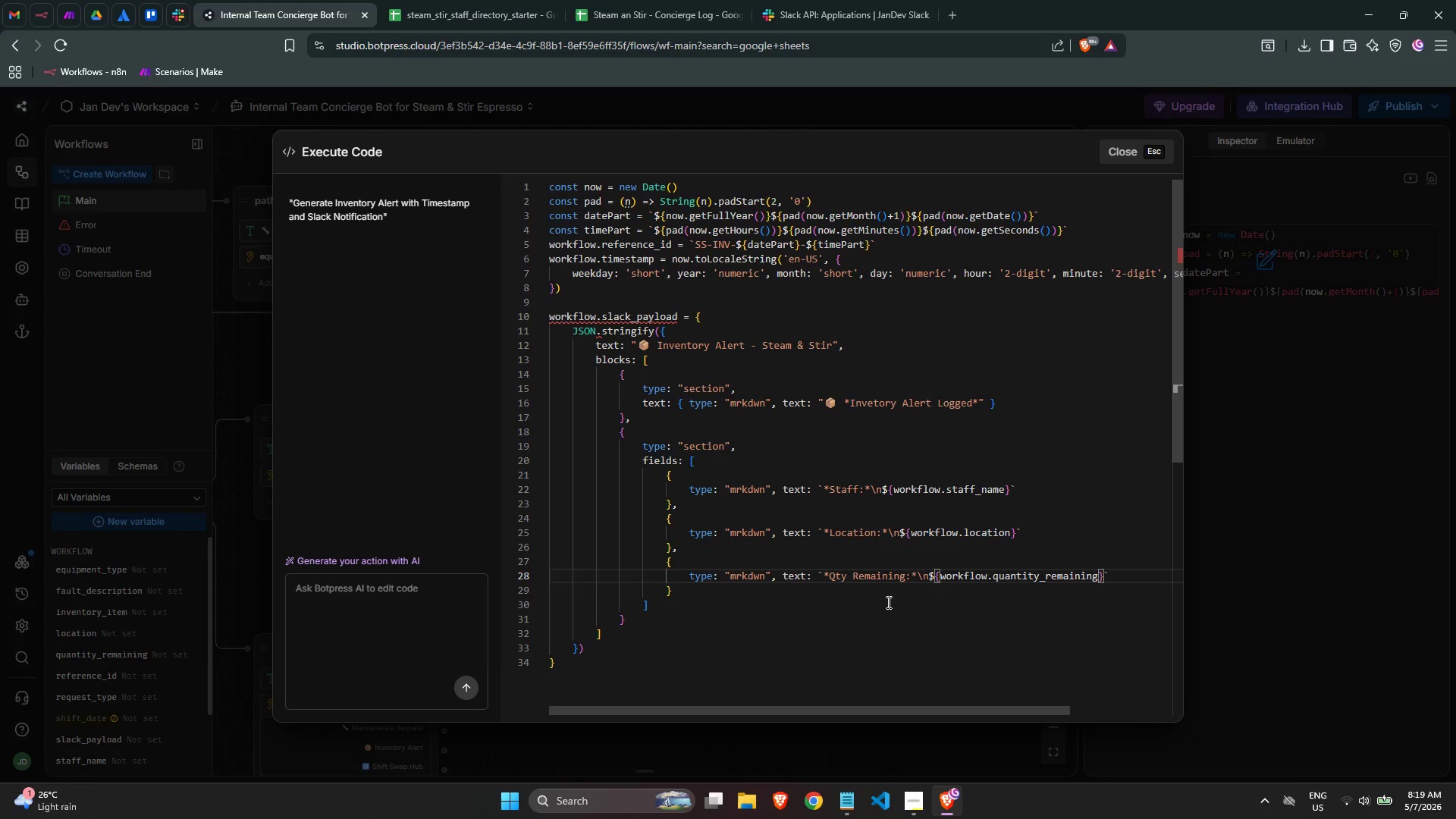 
key(ArrowRight)
 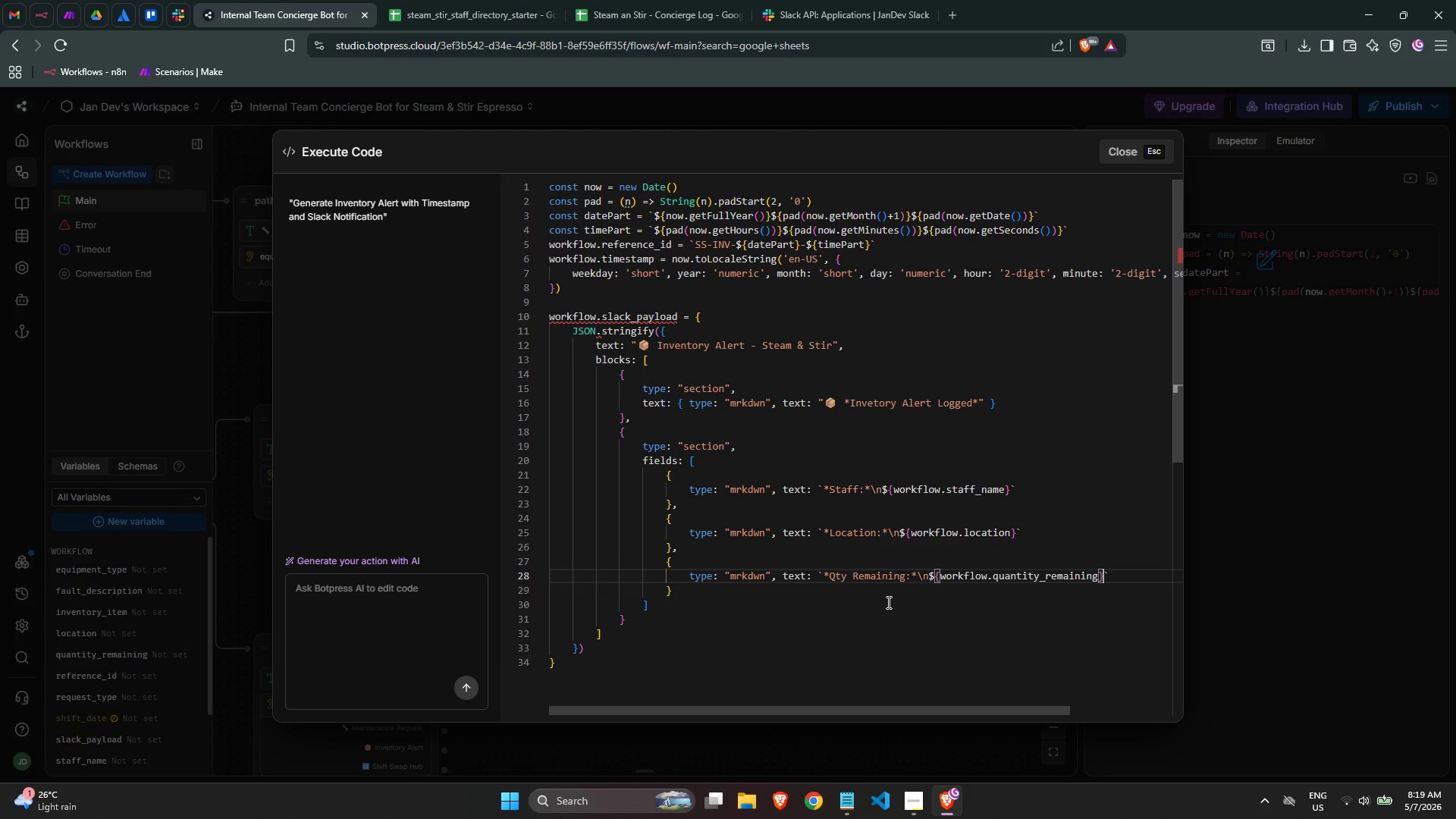 
key(ArrowDown)
 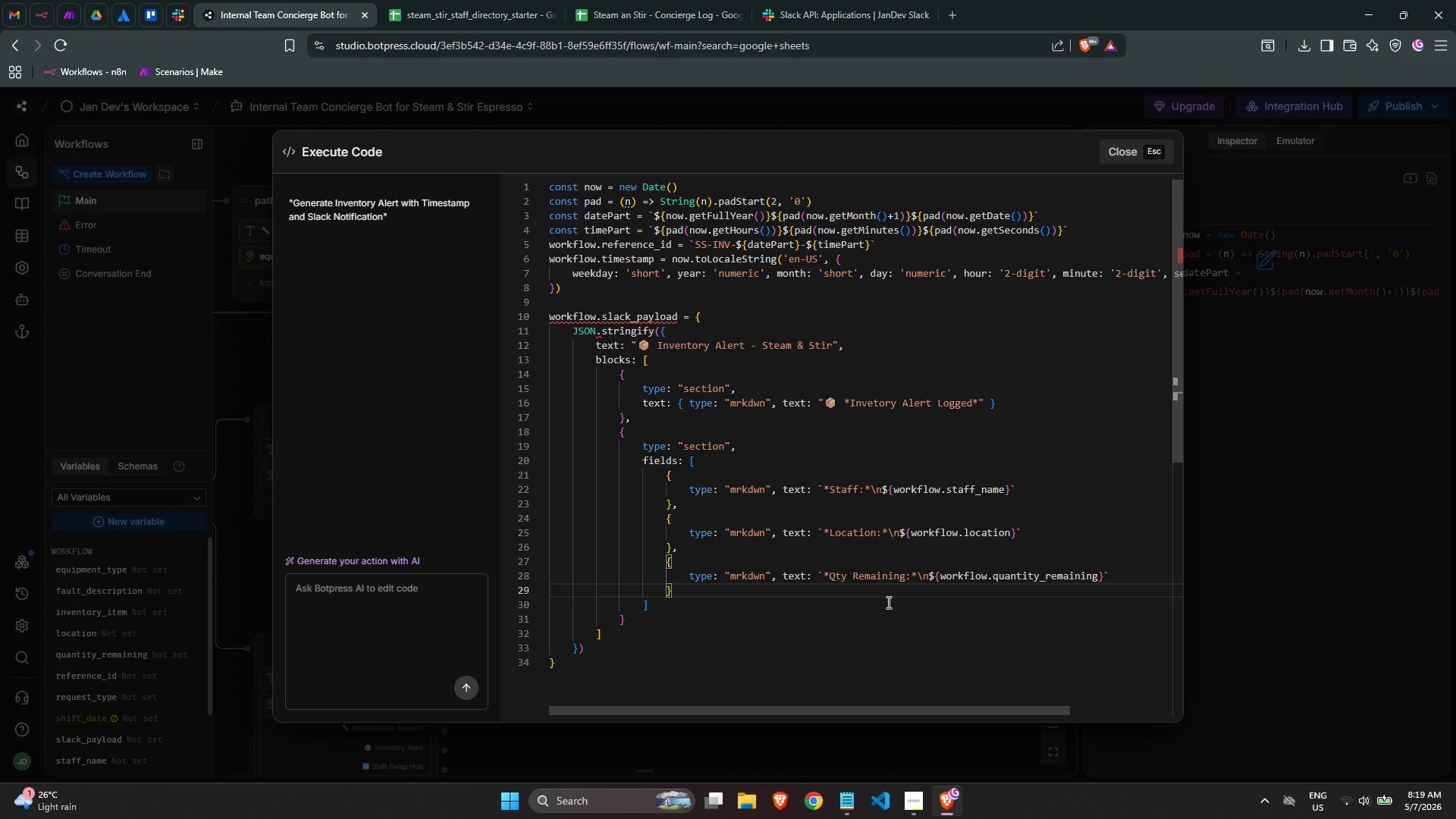 
key(Comma)
 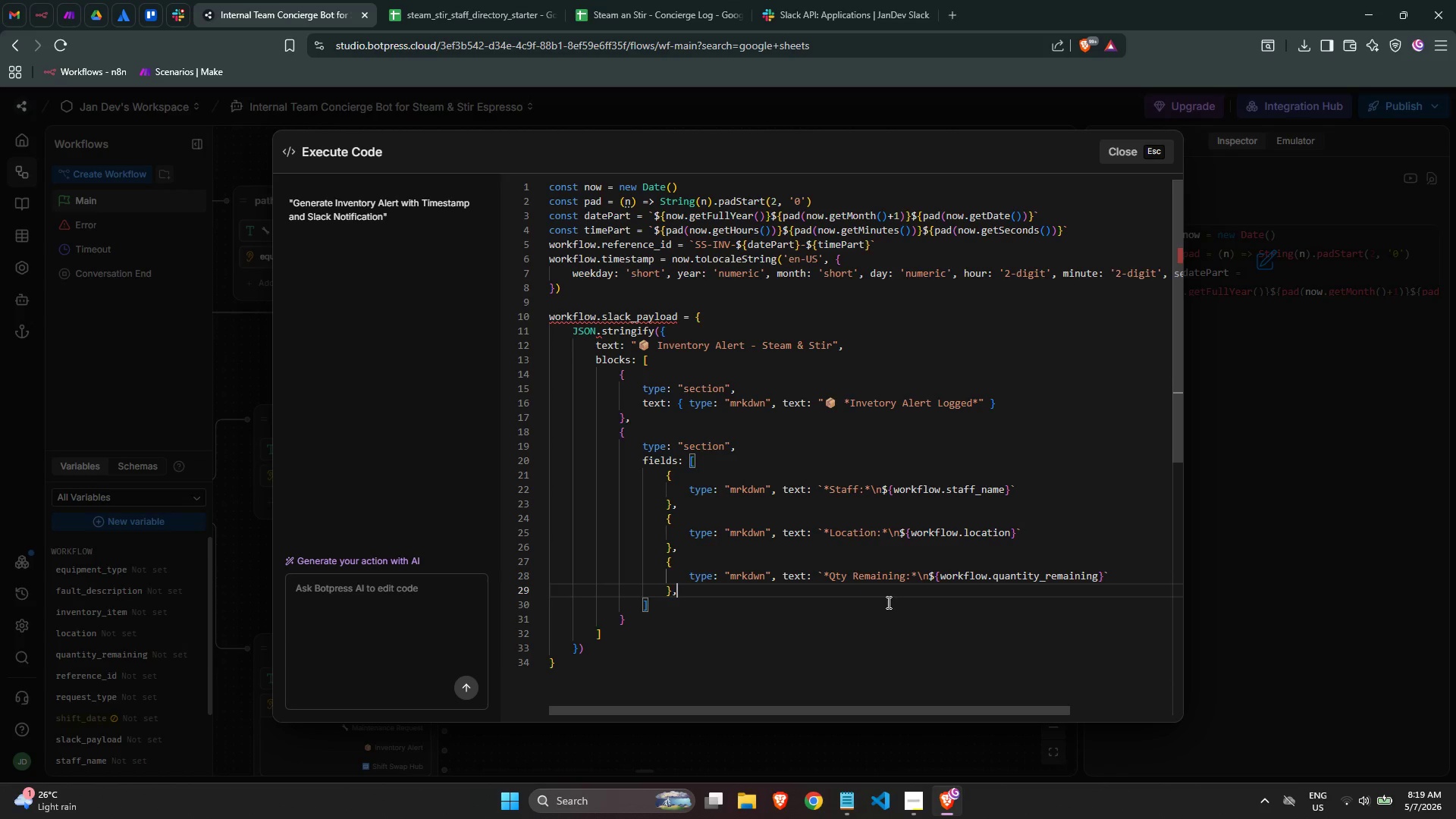 
key(Enter)
 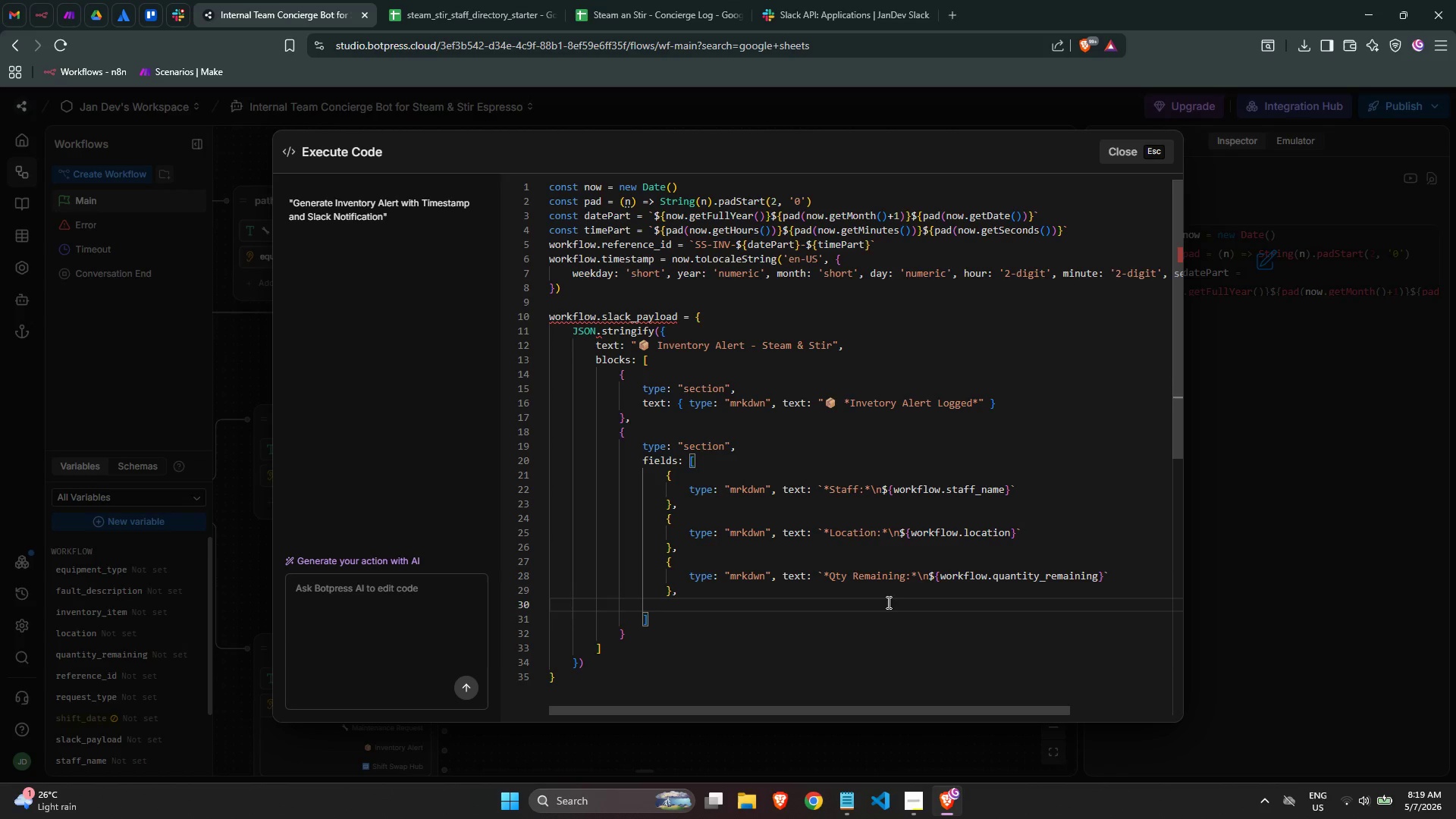 
key(Shift+BracketLeft)
 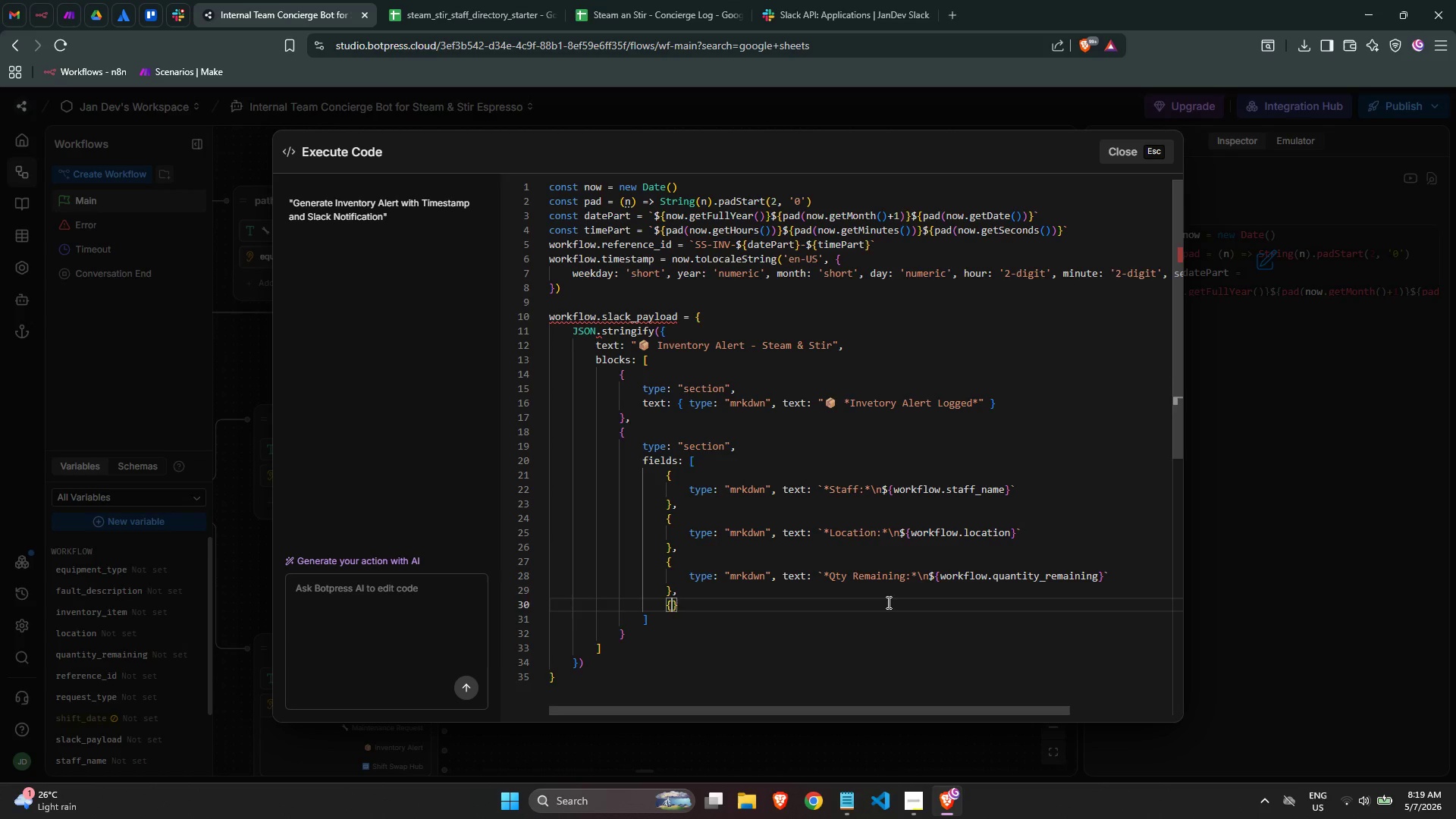 
key(Enter)
 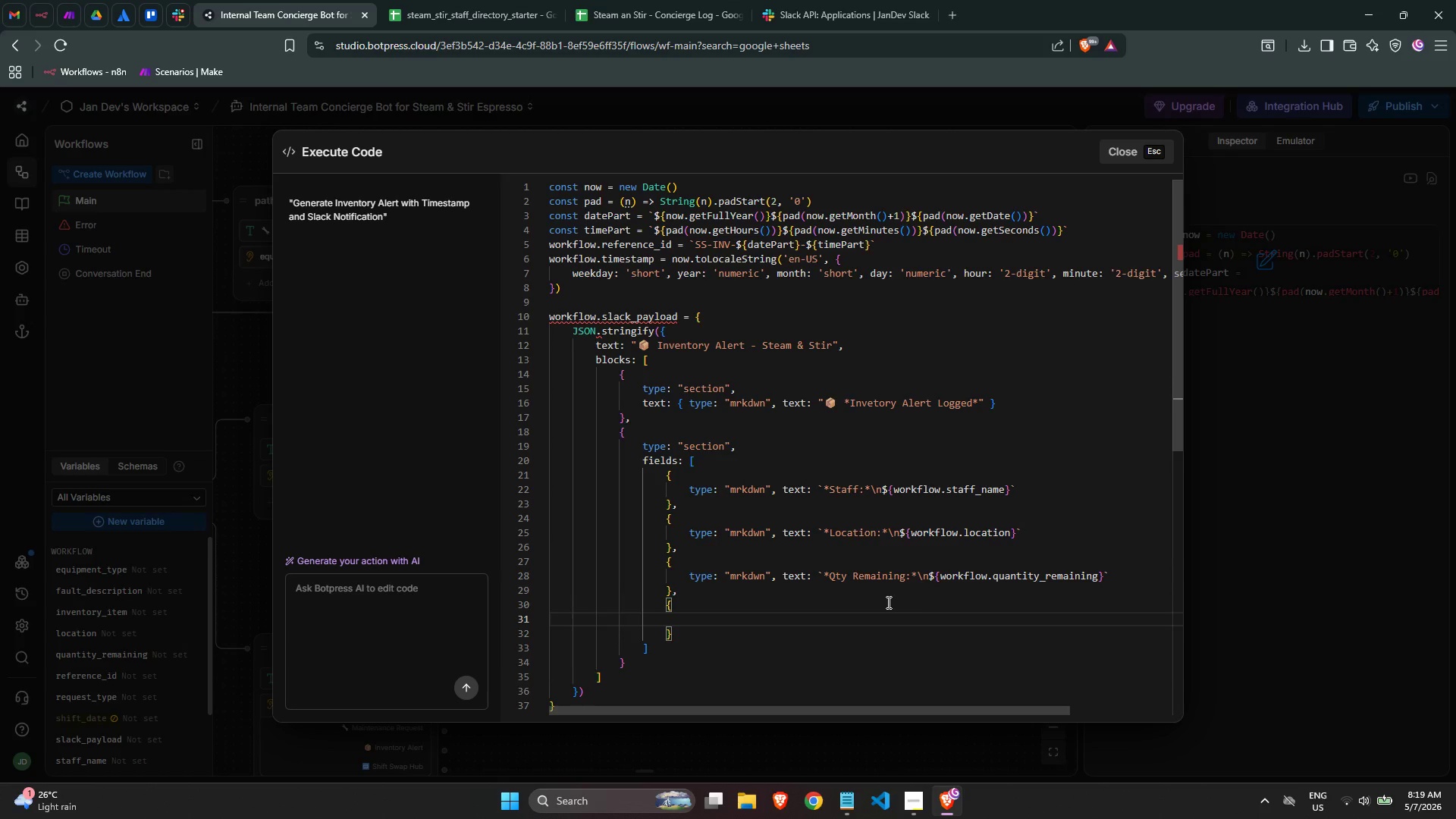 
type(type: "")
 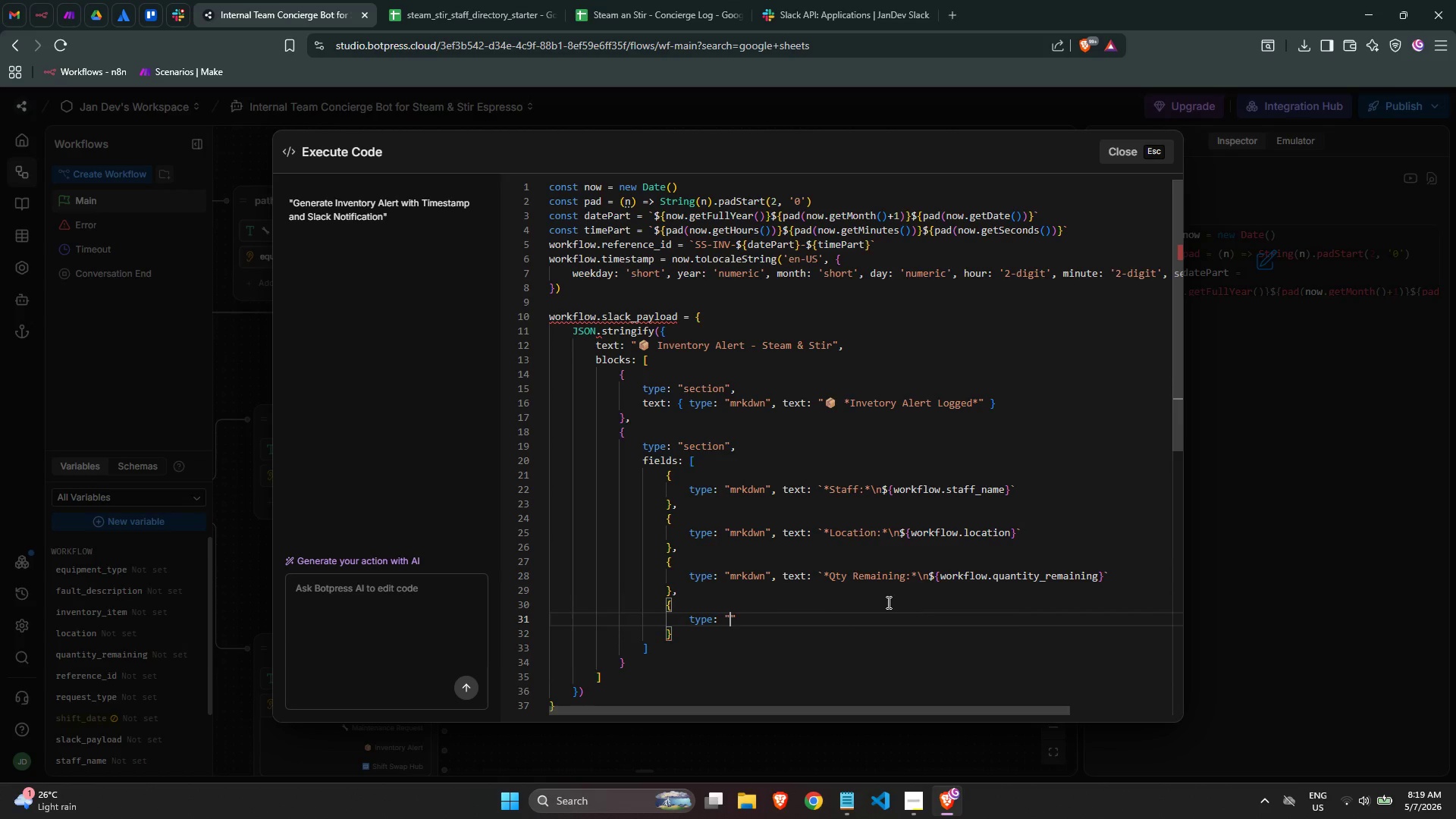 
 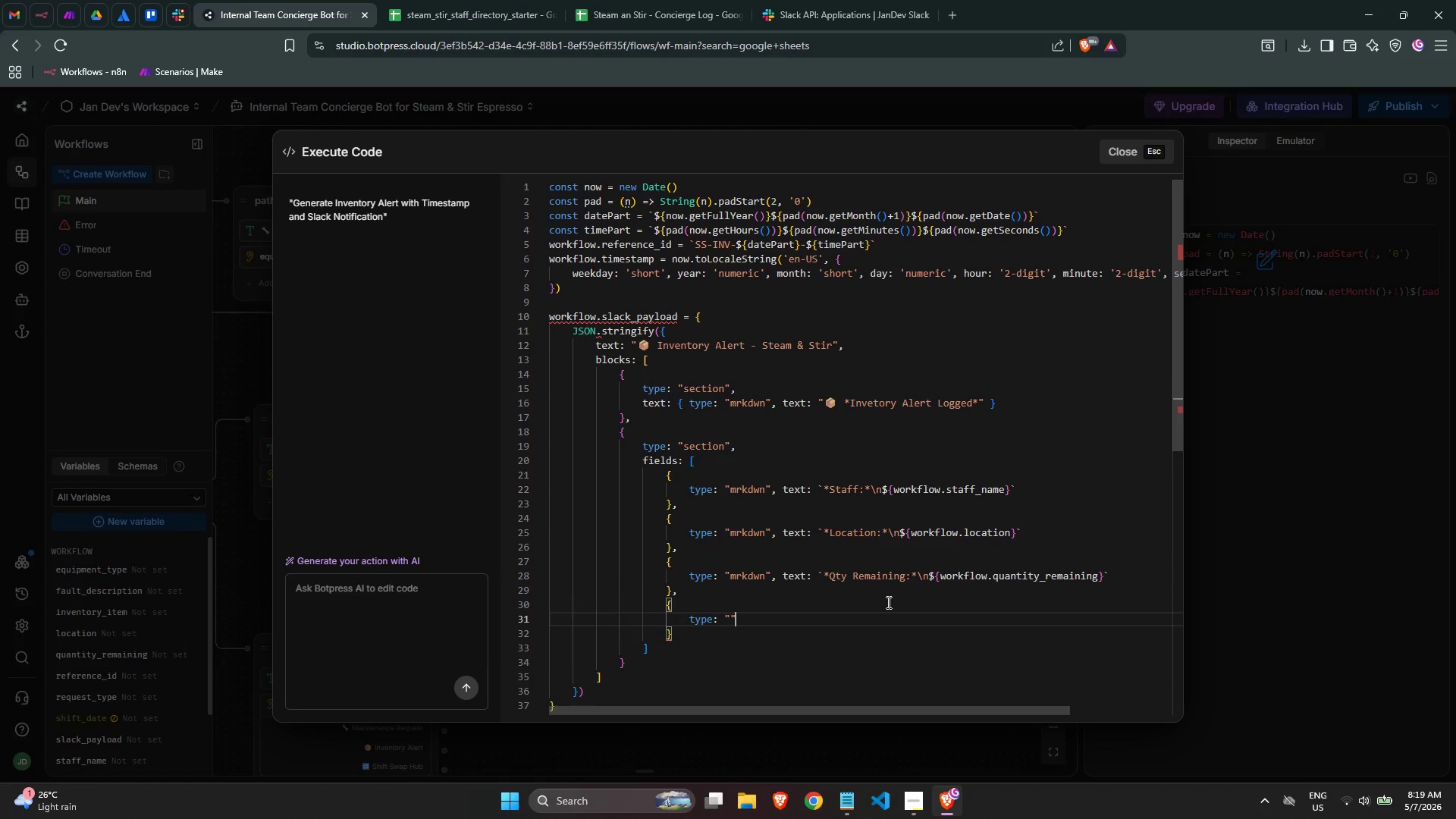 
key(ArrowLeft)
 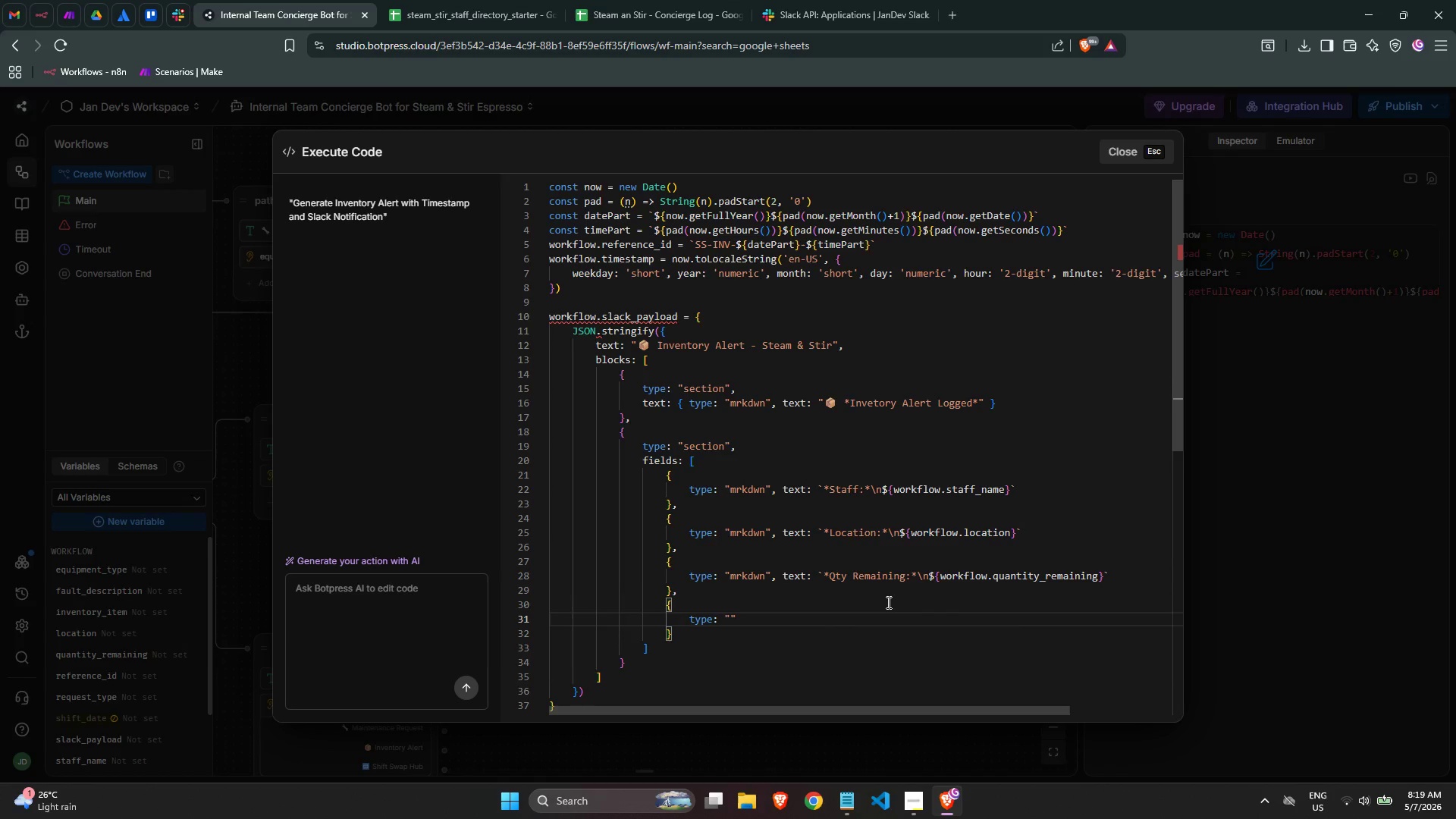 
type(mrkw)
key(Backspace)
type(dwn)
 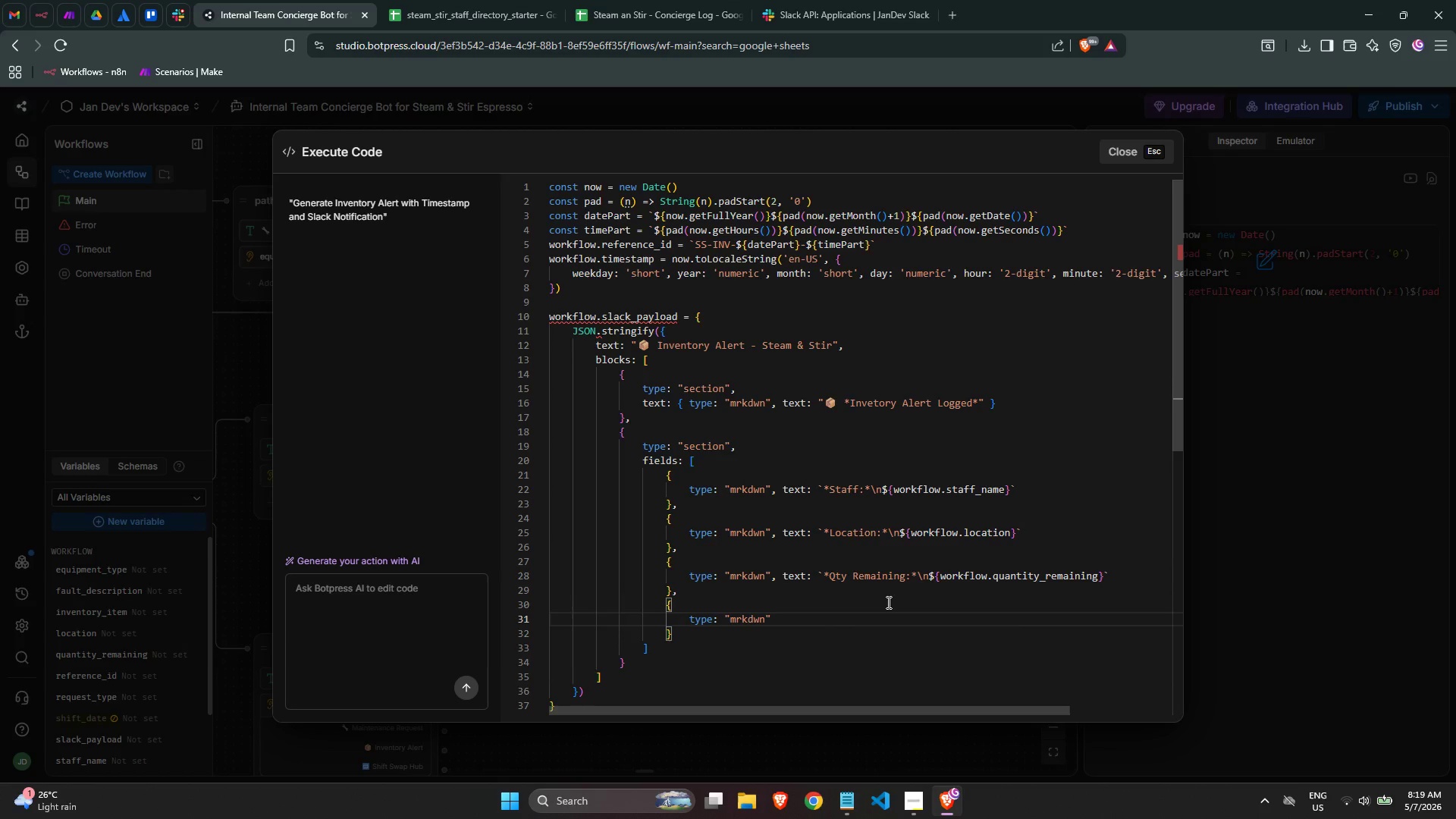 
key(ArrowRight)
 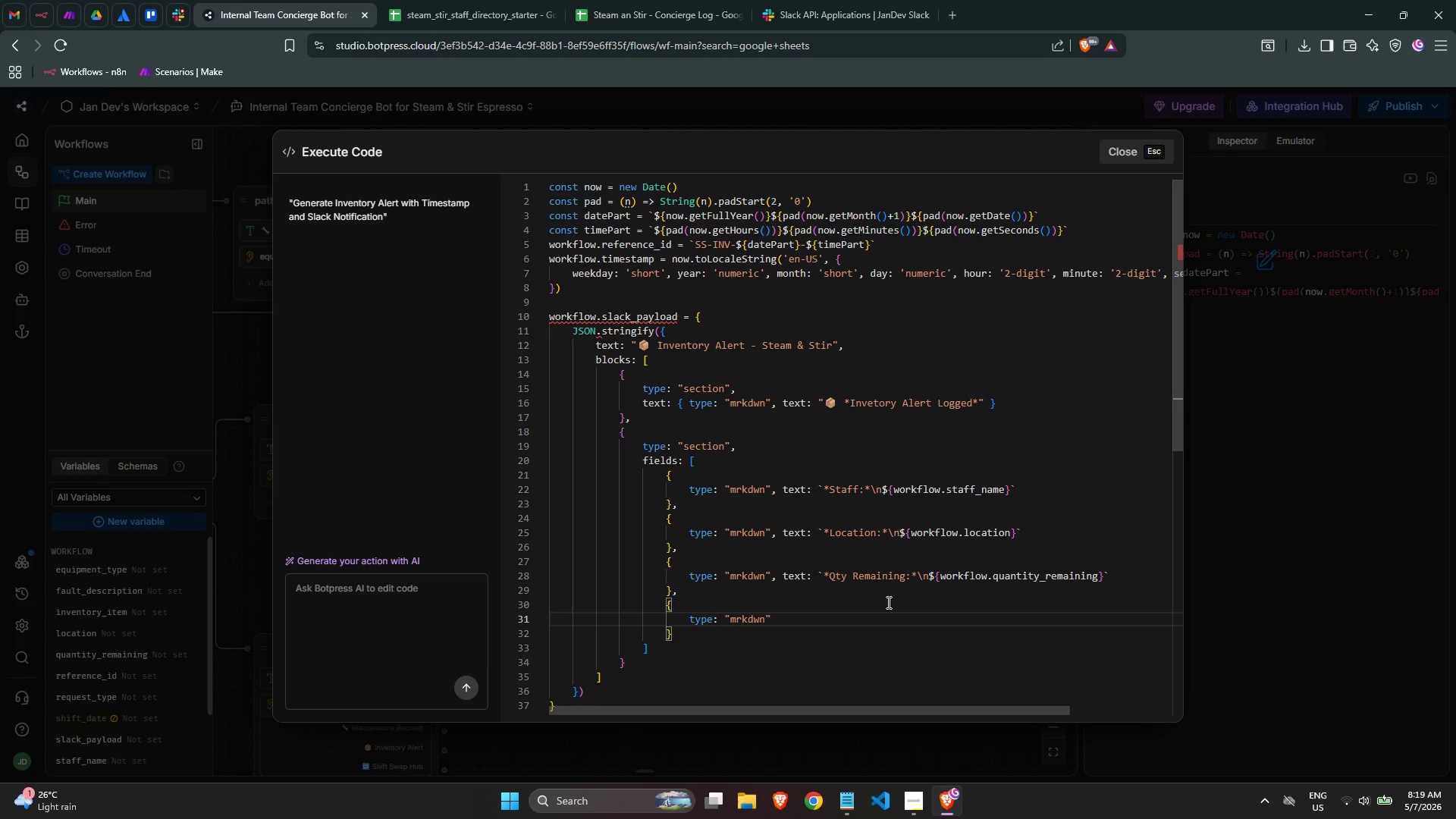 
type(, text" )
key(Backspace)
key(Backspace)
type(: ")
key(Backspace)
type(`)
 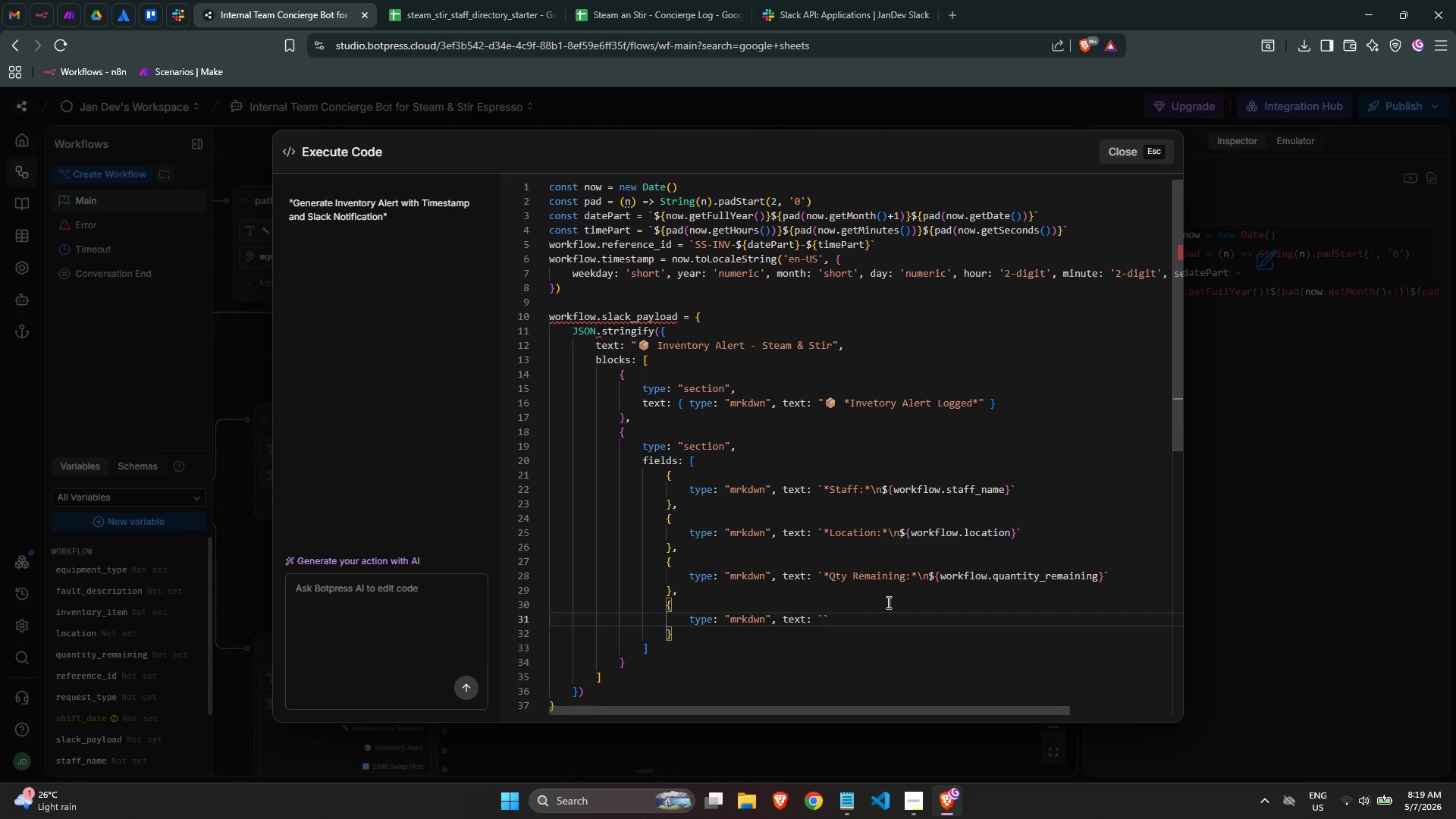 
type(*Ref ID:*\n${wor)
 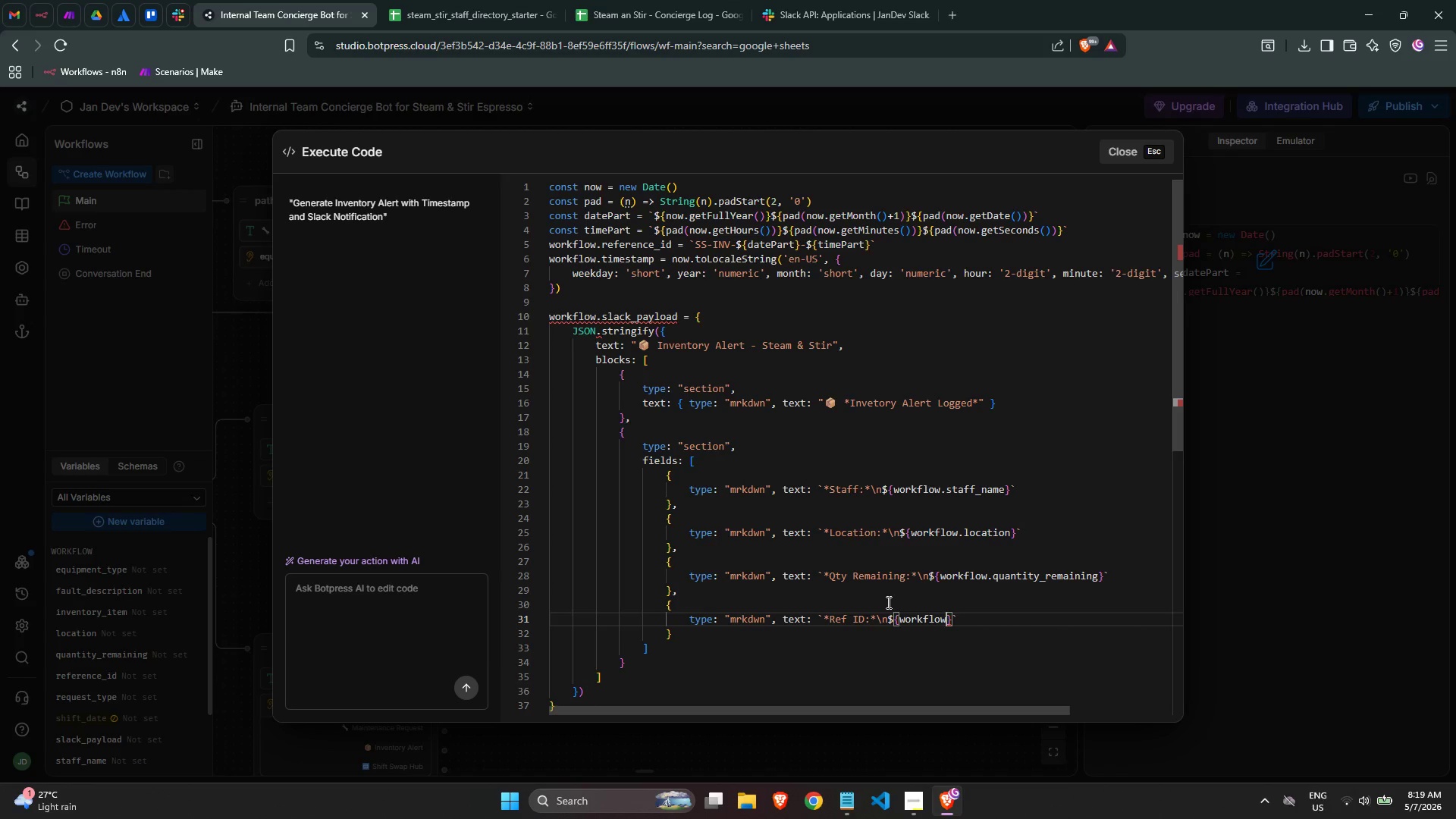 
 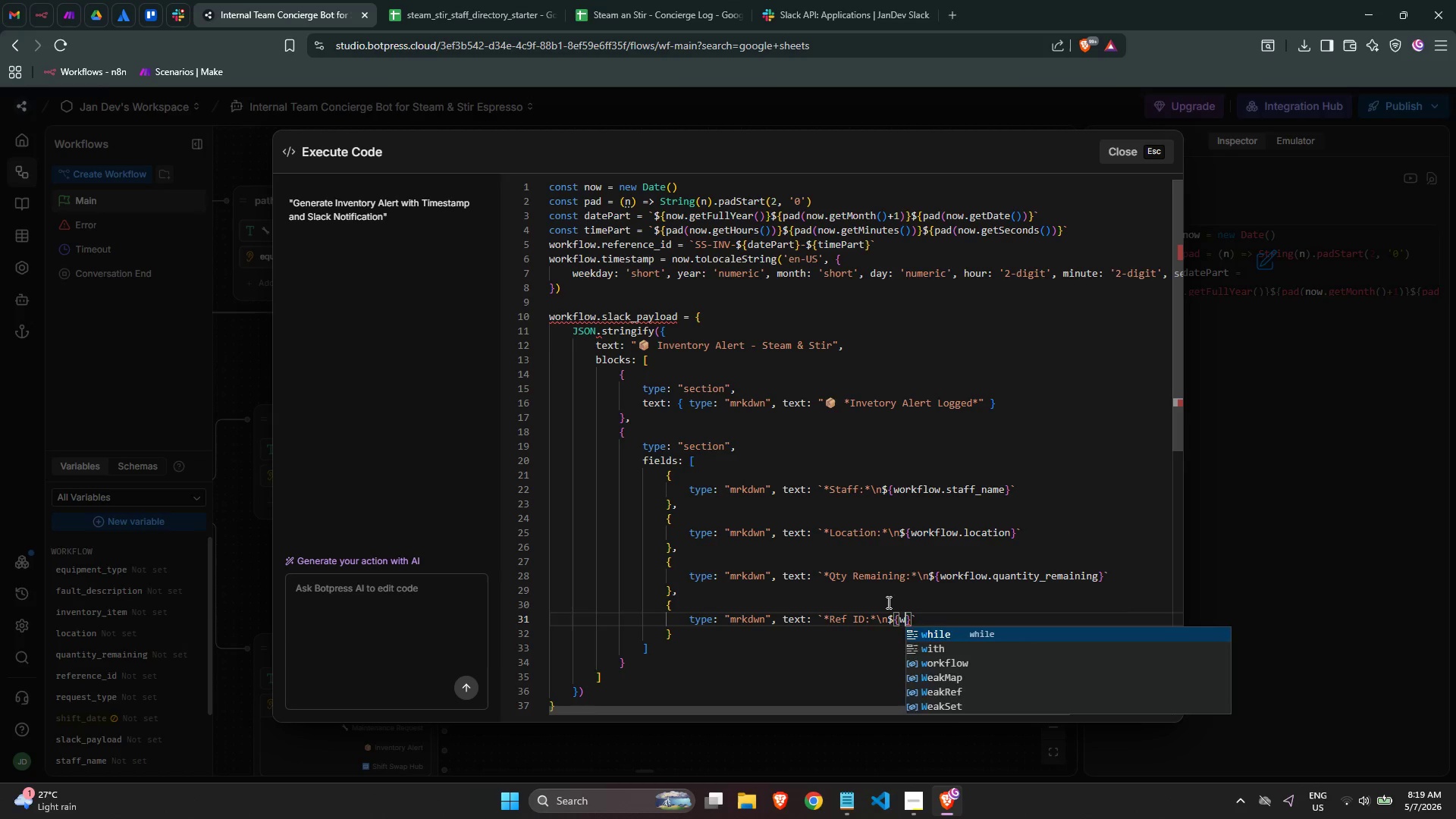 
key(Enter)
 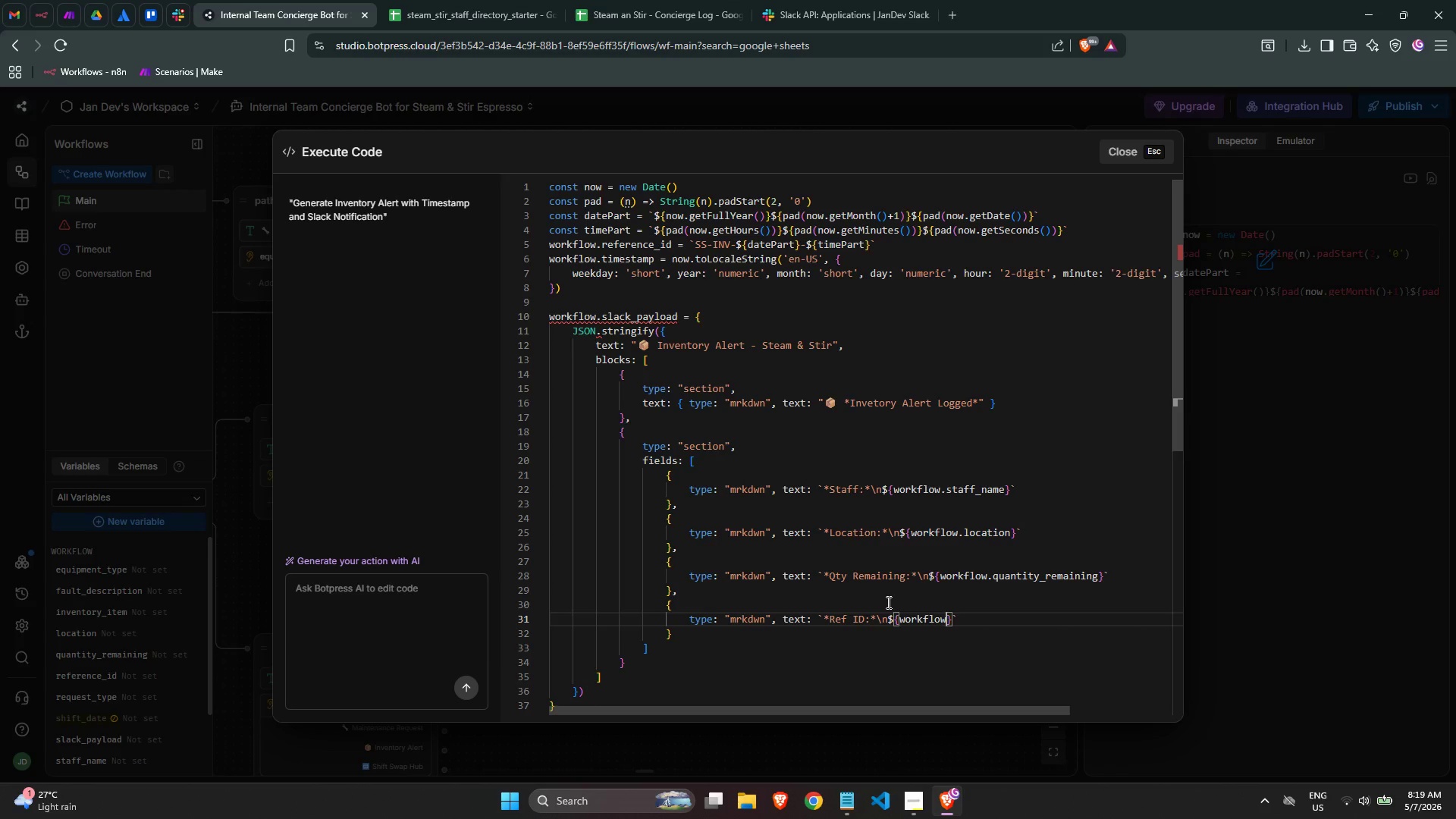 
type(.refe)
 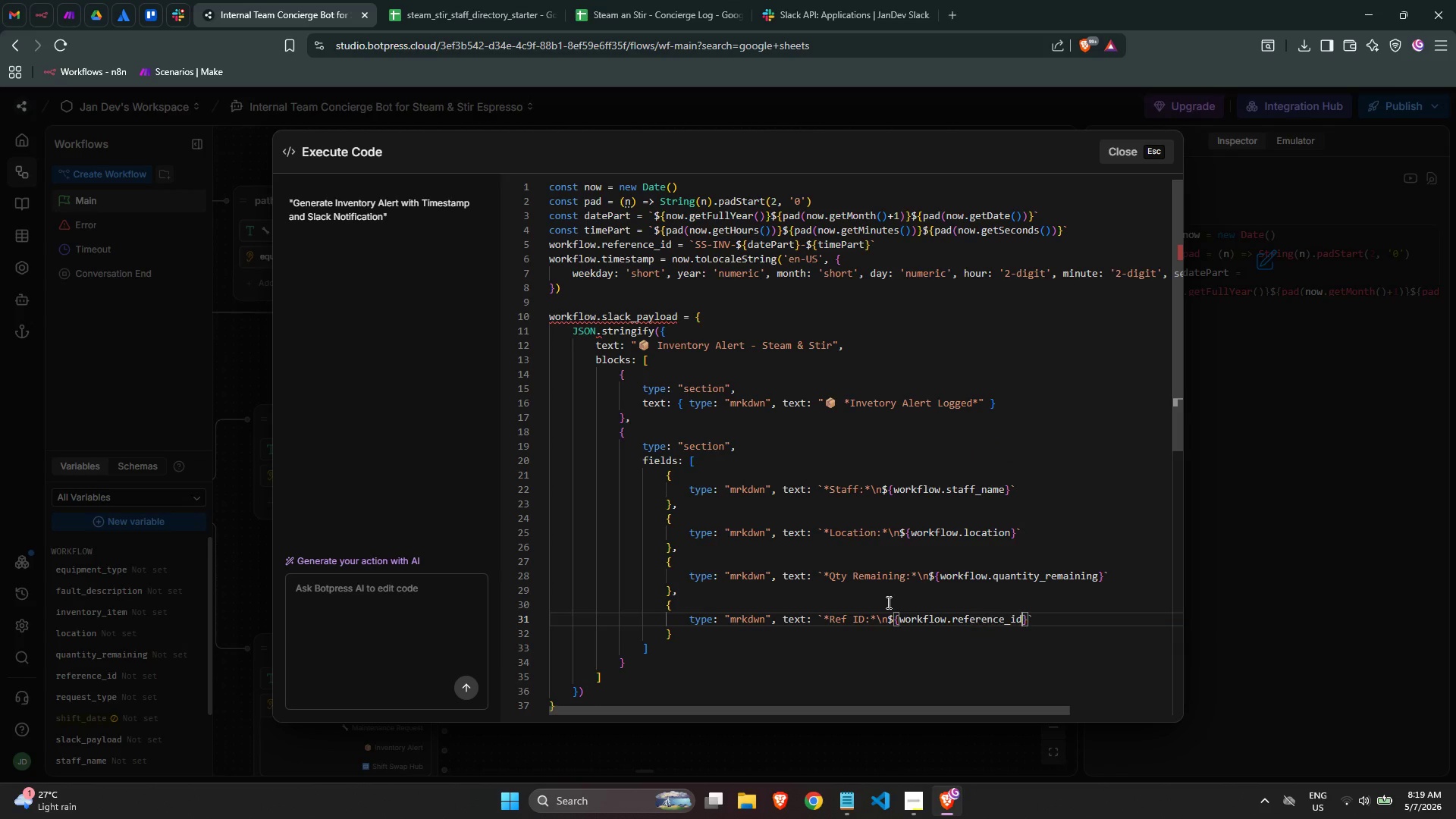 
key(Enter)
 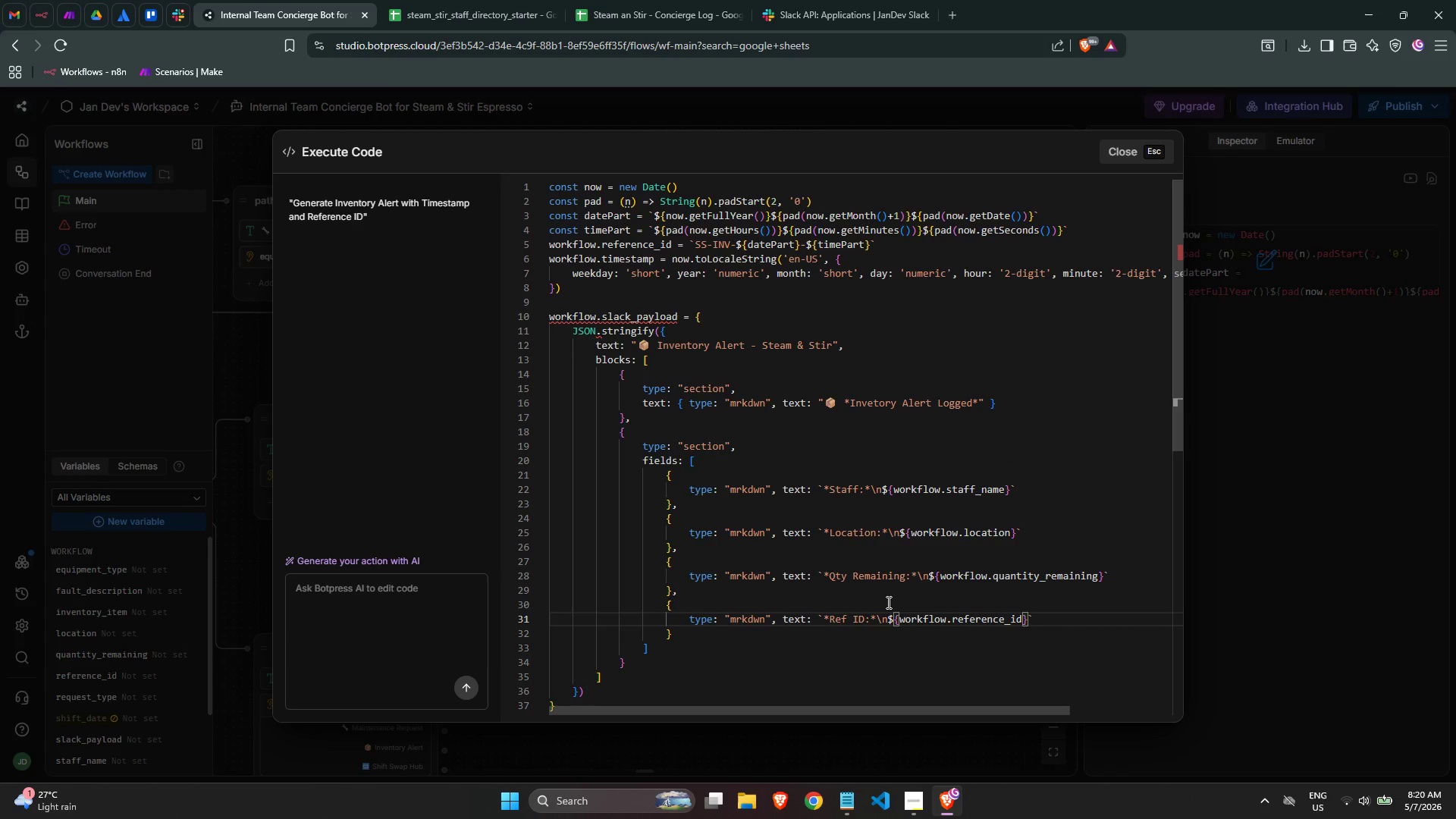 
wait(7.47)
 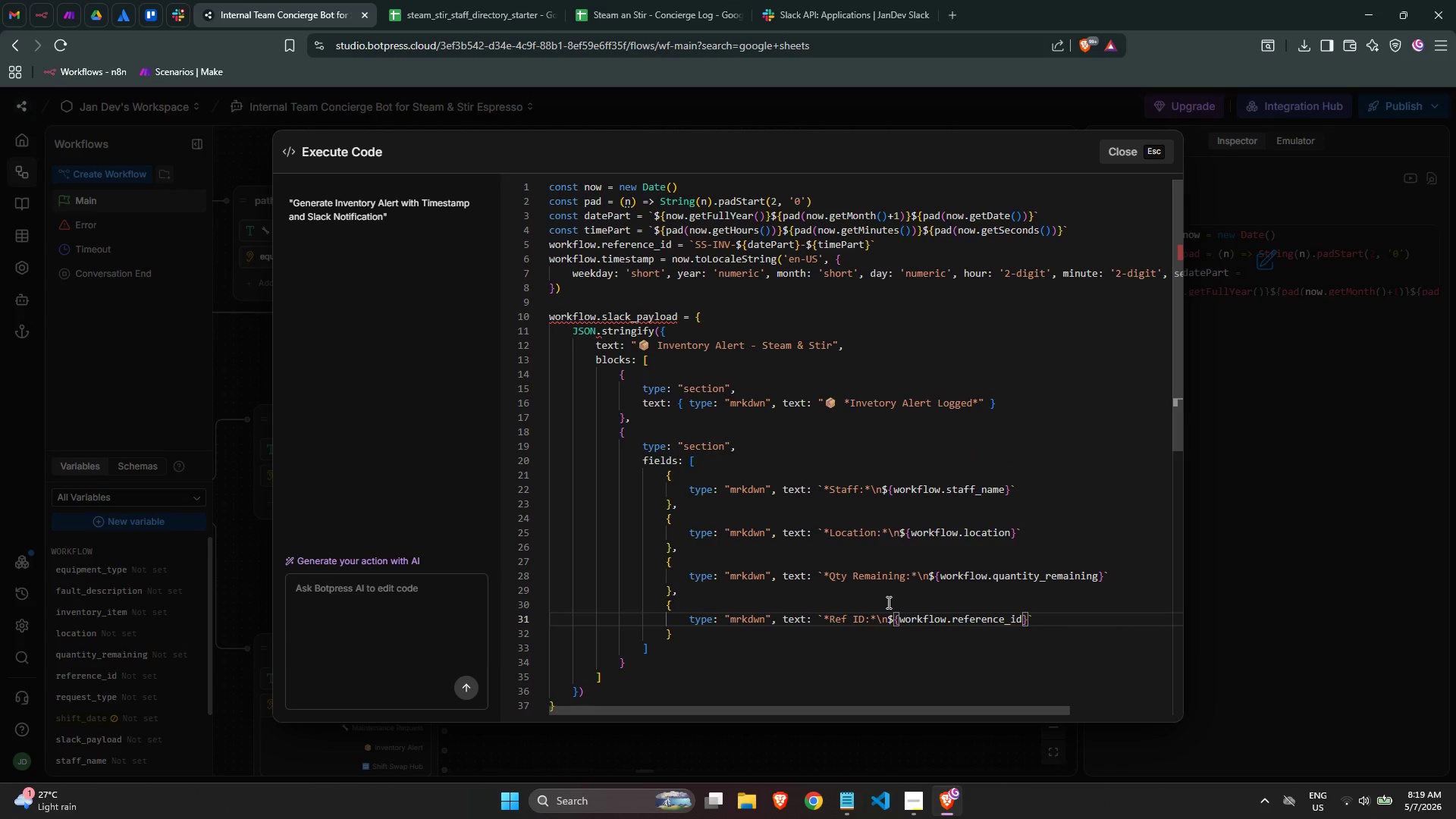 
key(ArrowRight)
 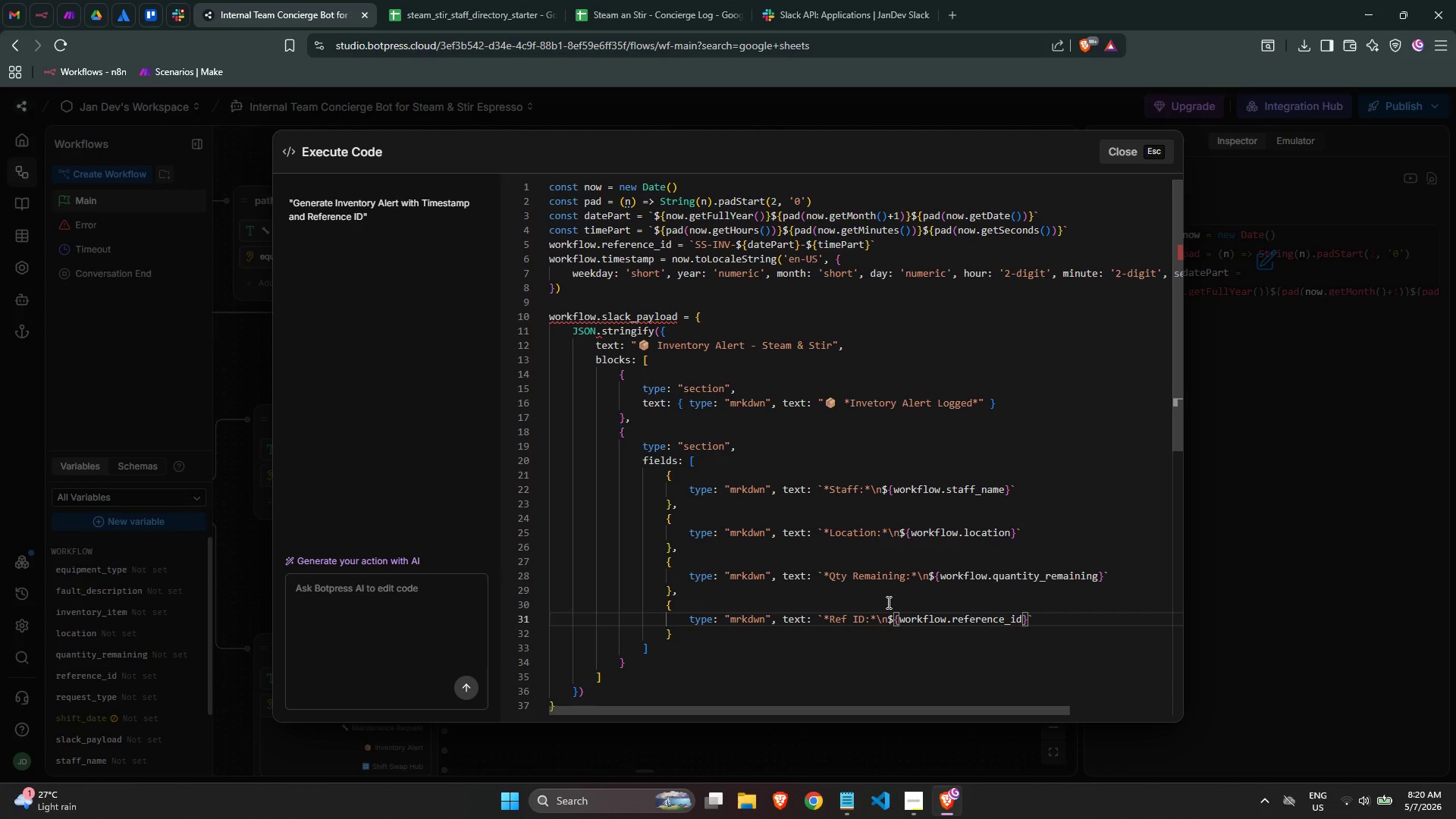 
key(ArrowRight)
 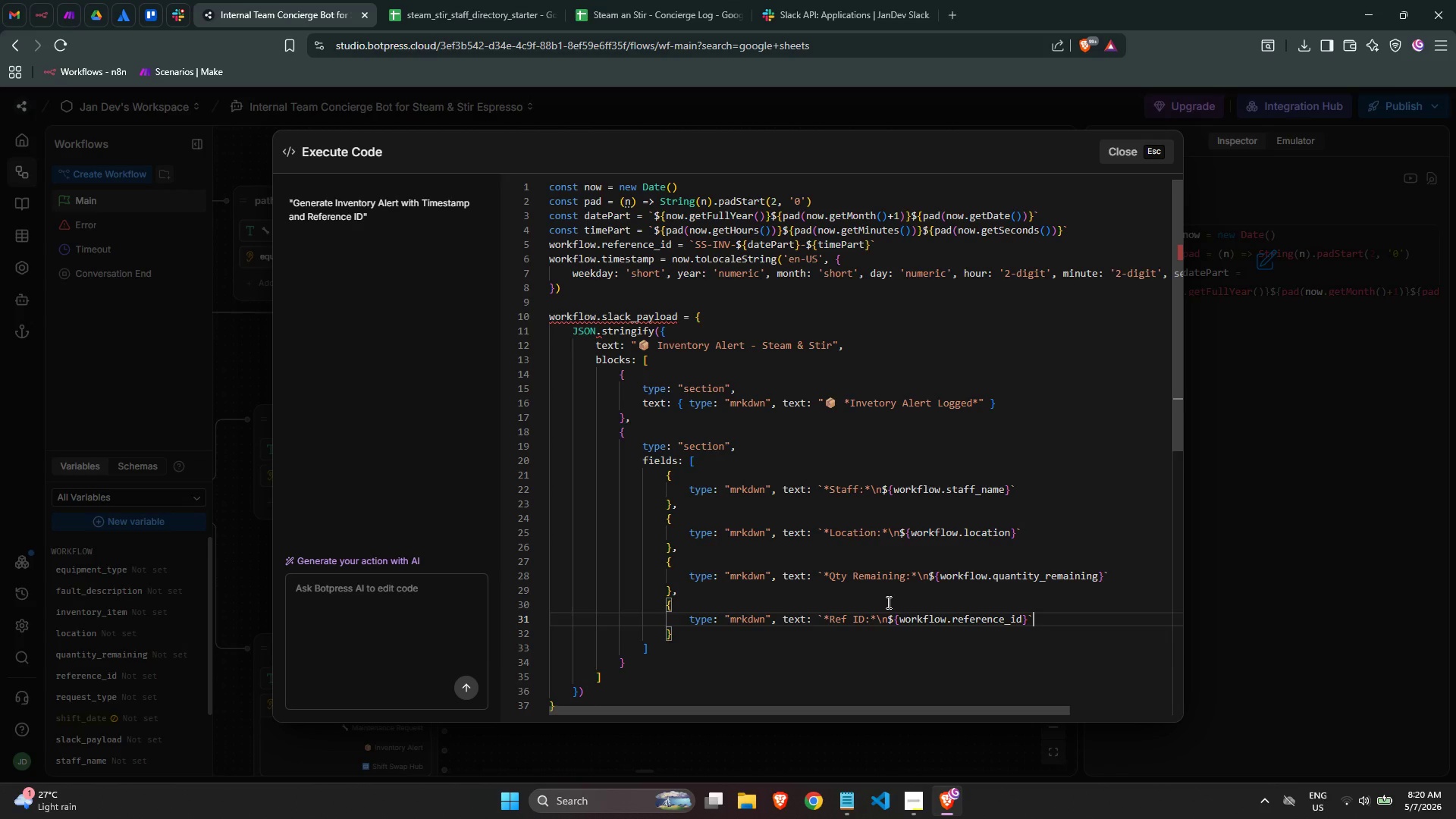 
key(ArrowDown)
 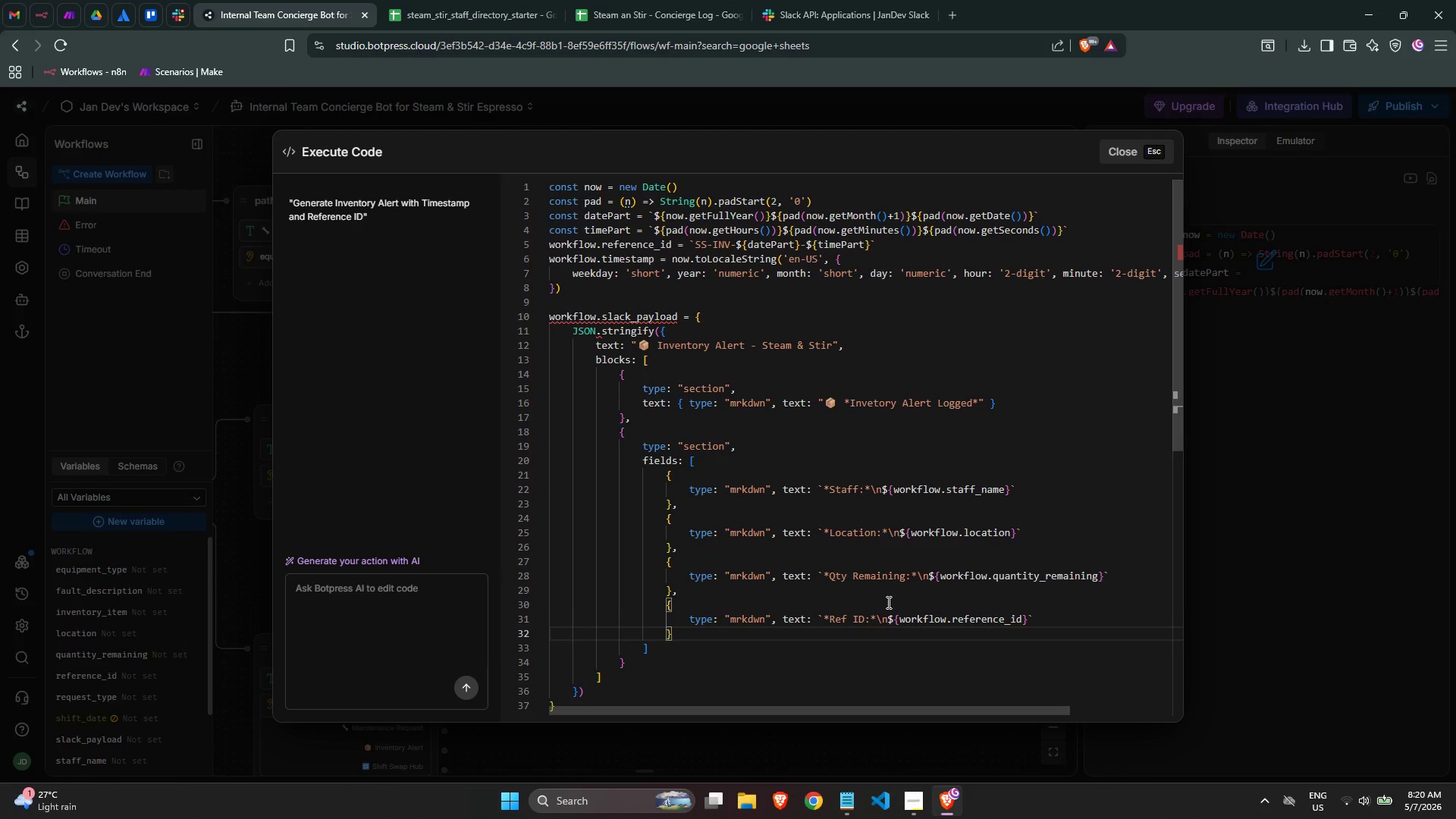 
key(ArrowDown)
 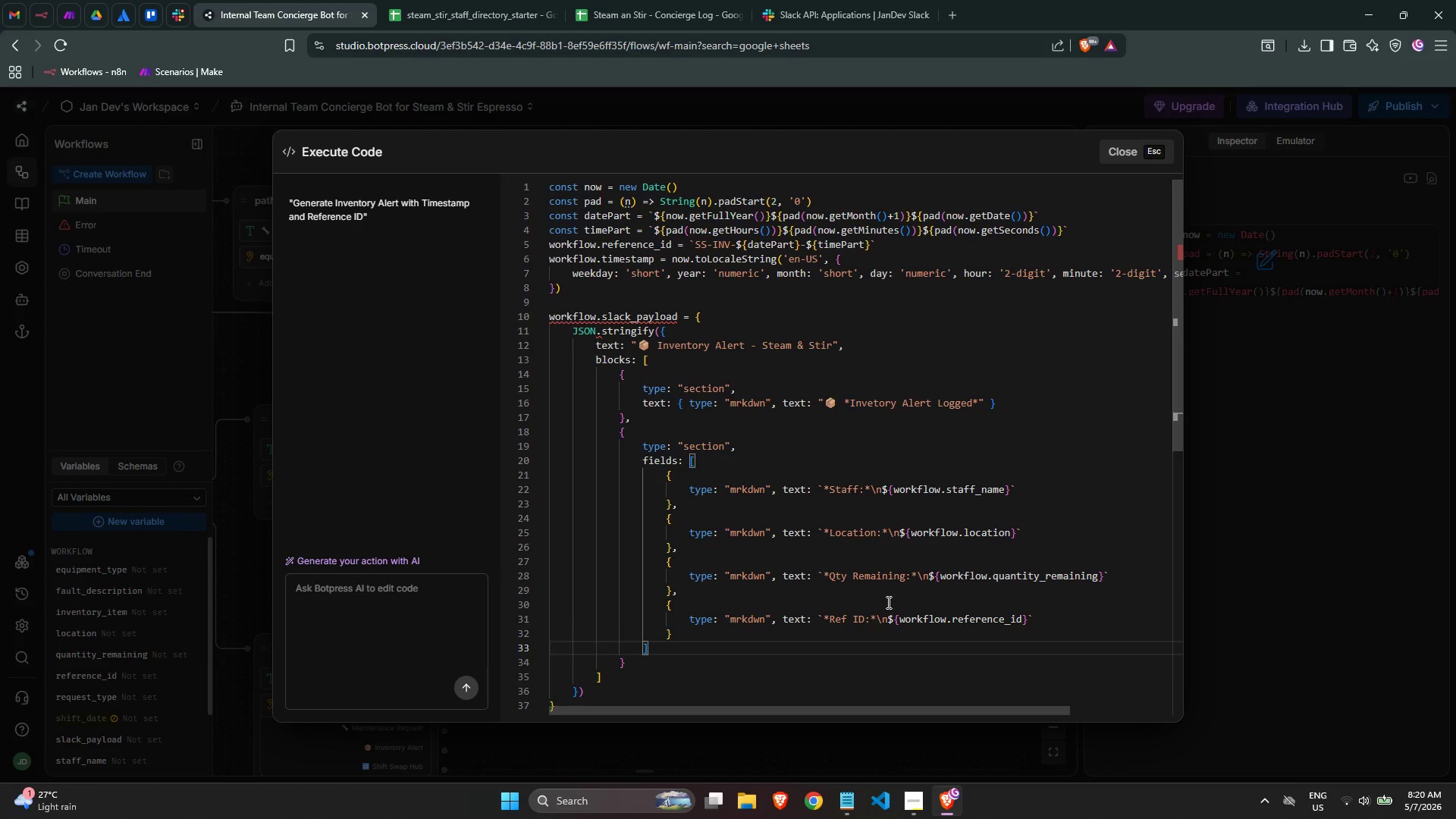 
key(ArrowDown)
 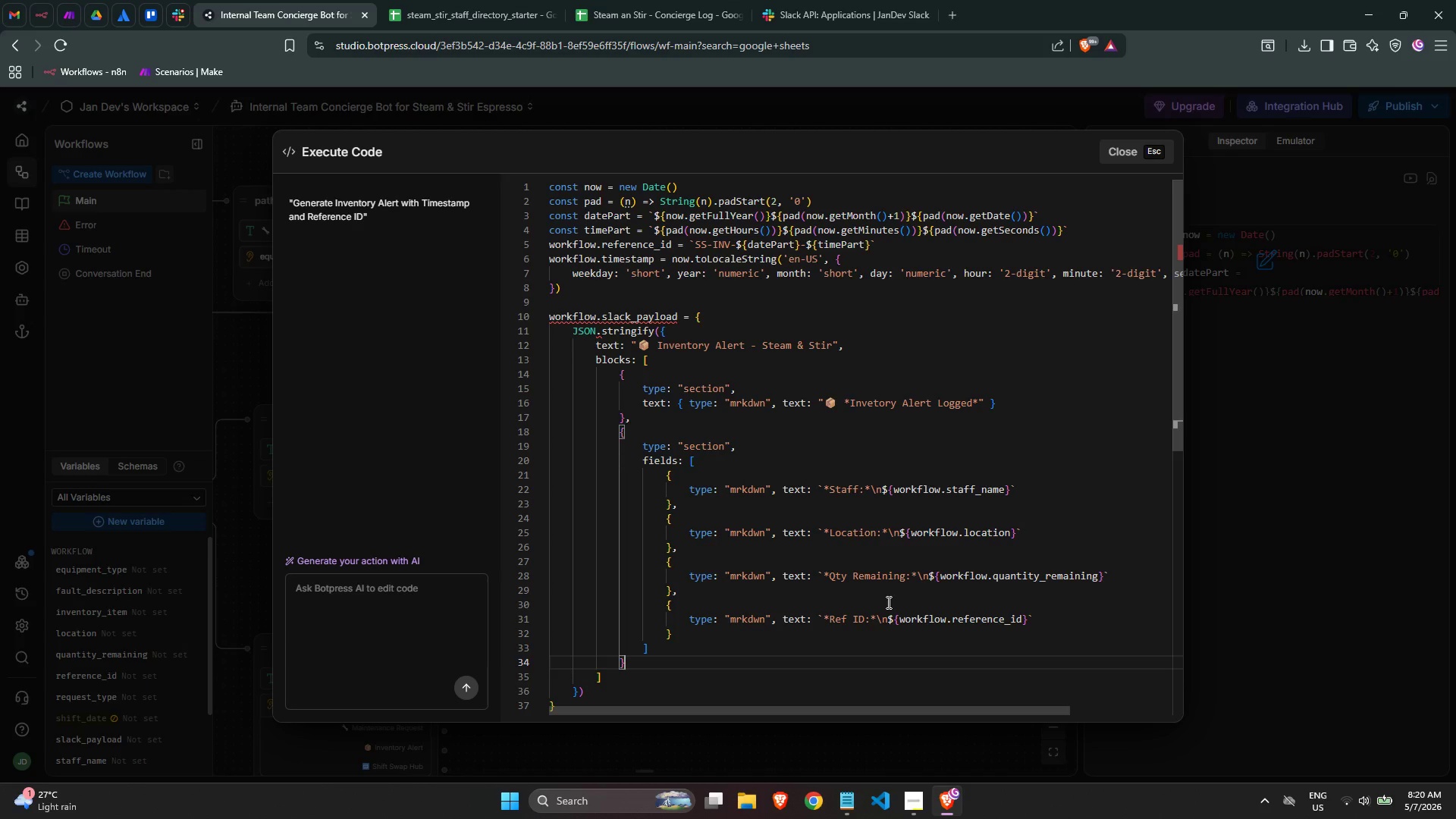 
wait(5.25)
 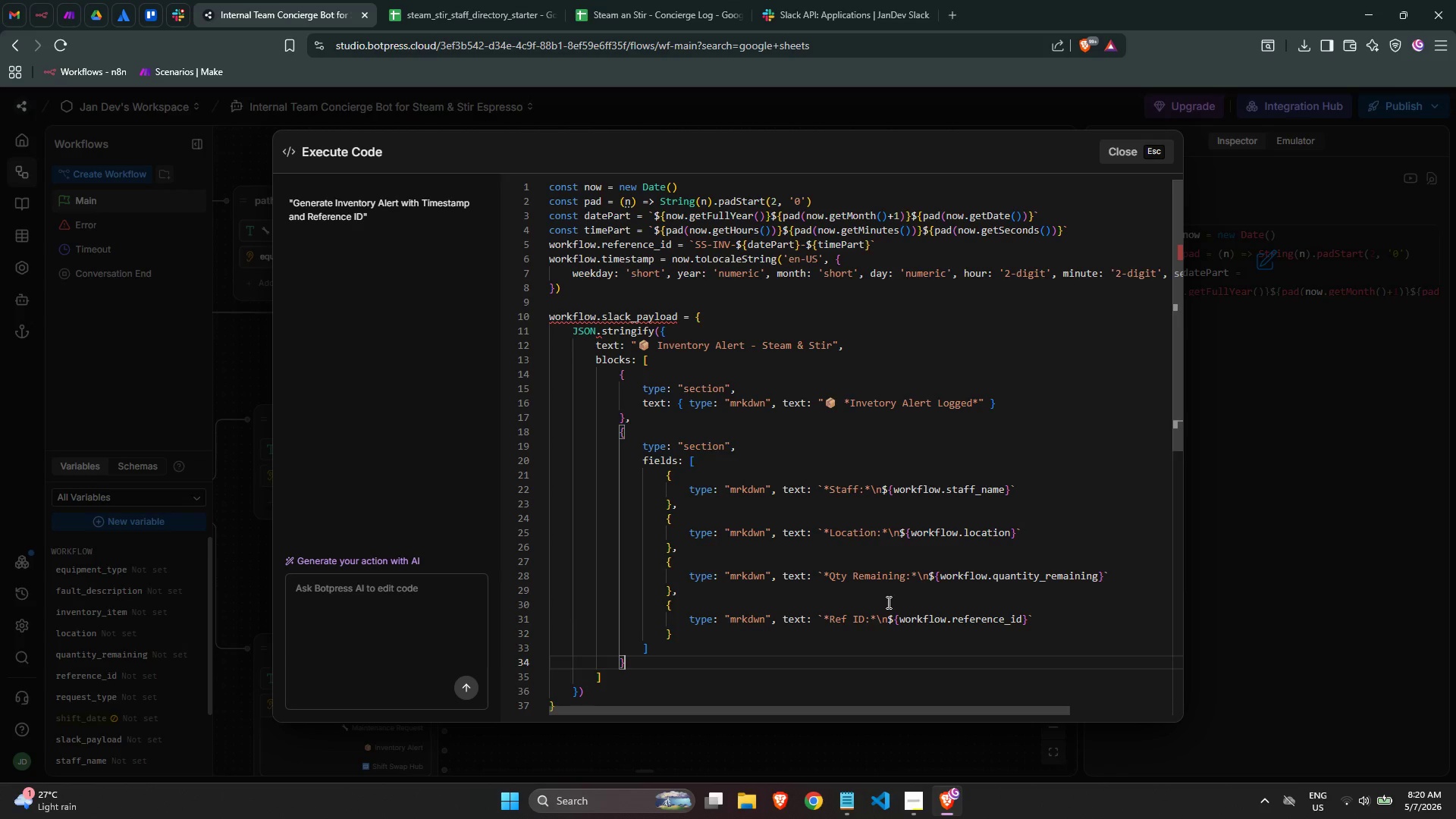 
key(Comma)
 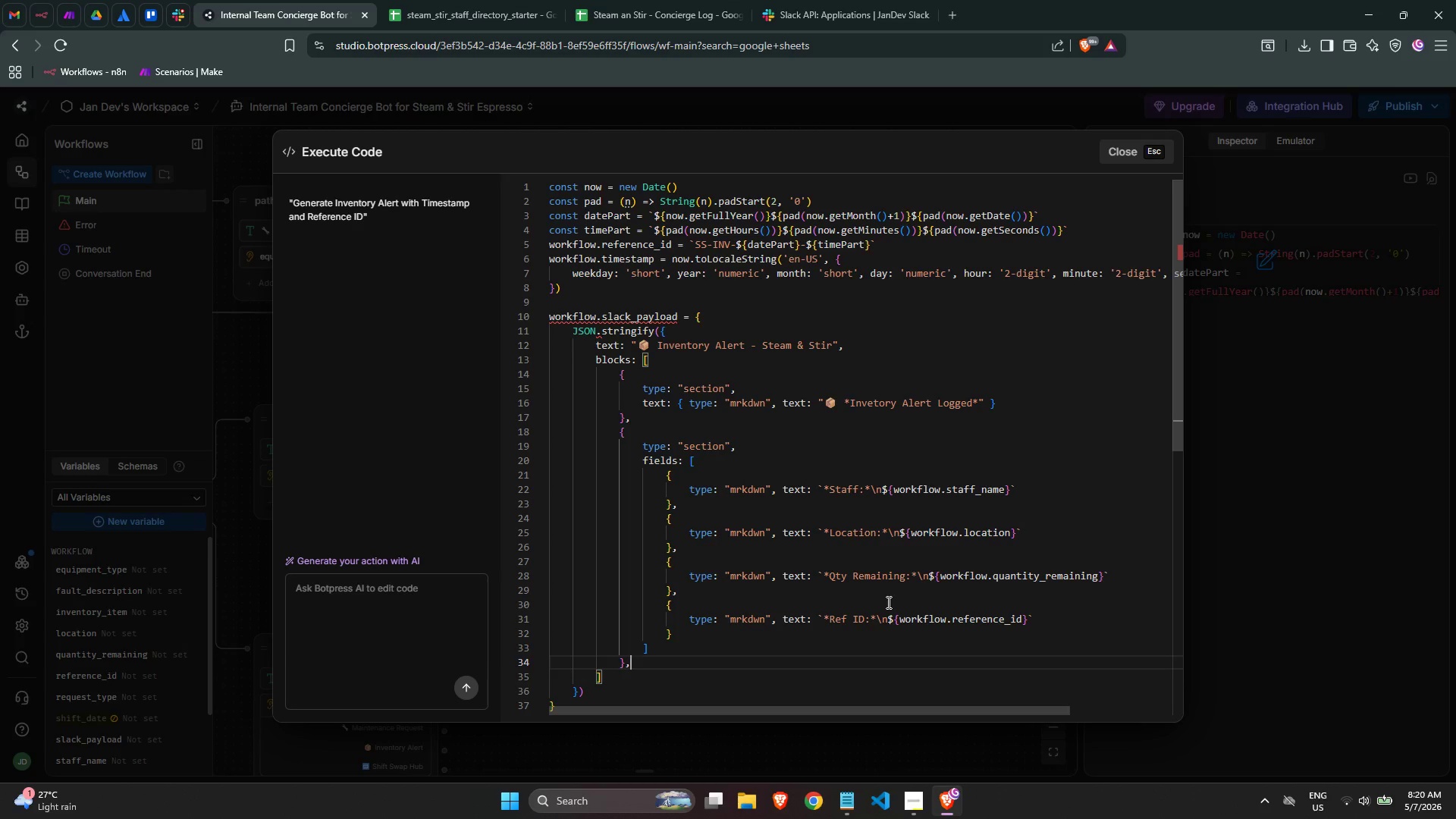 
key(ArrowLeft)
 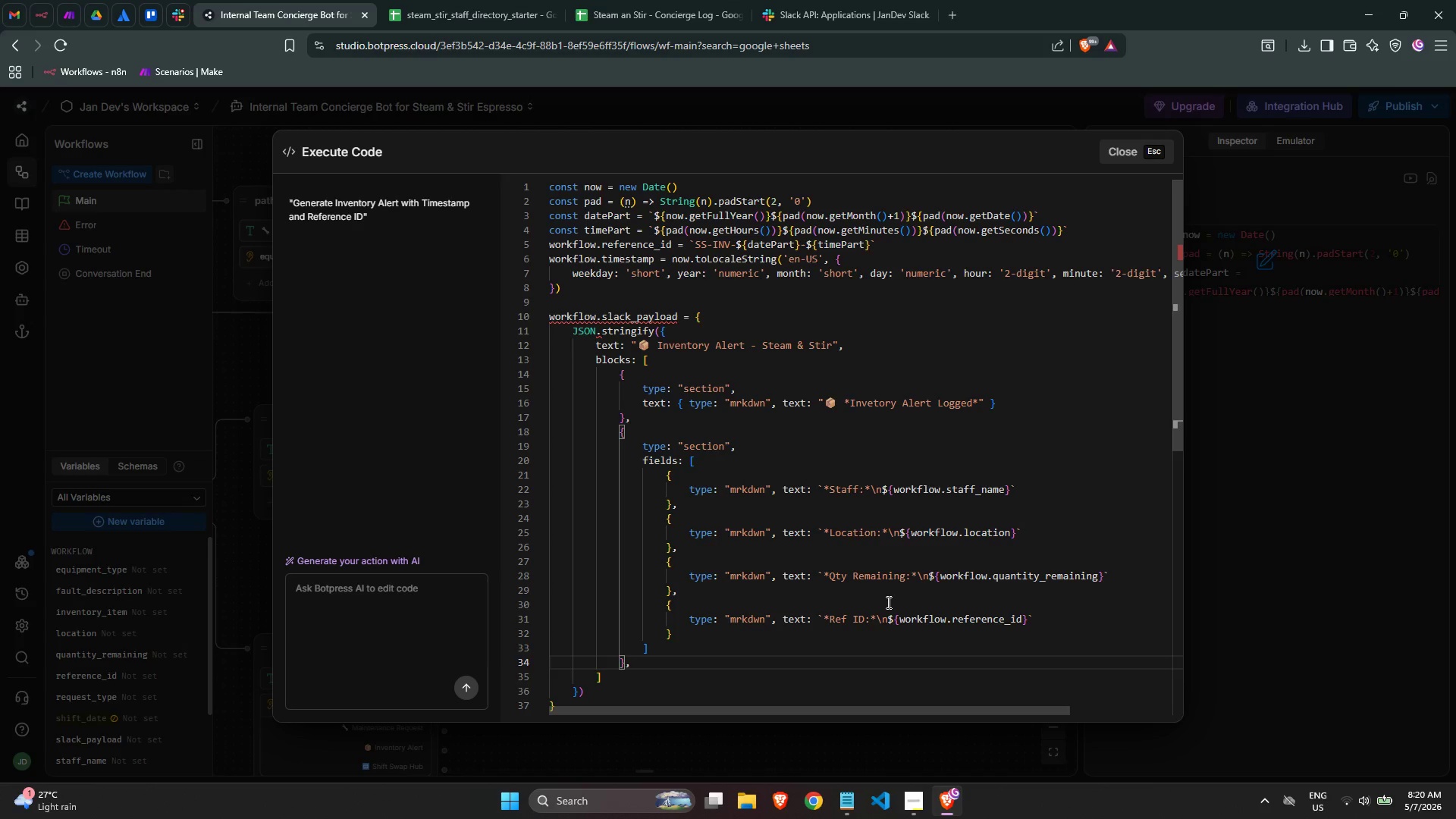 
key(ArrowRight)
 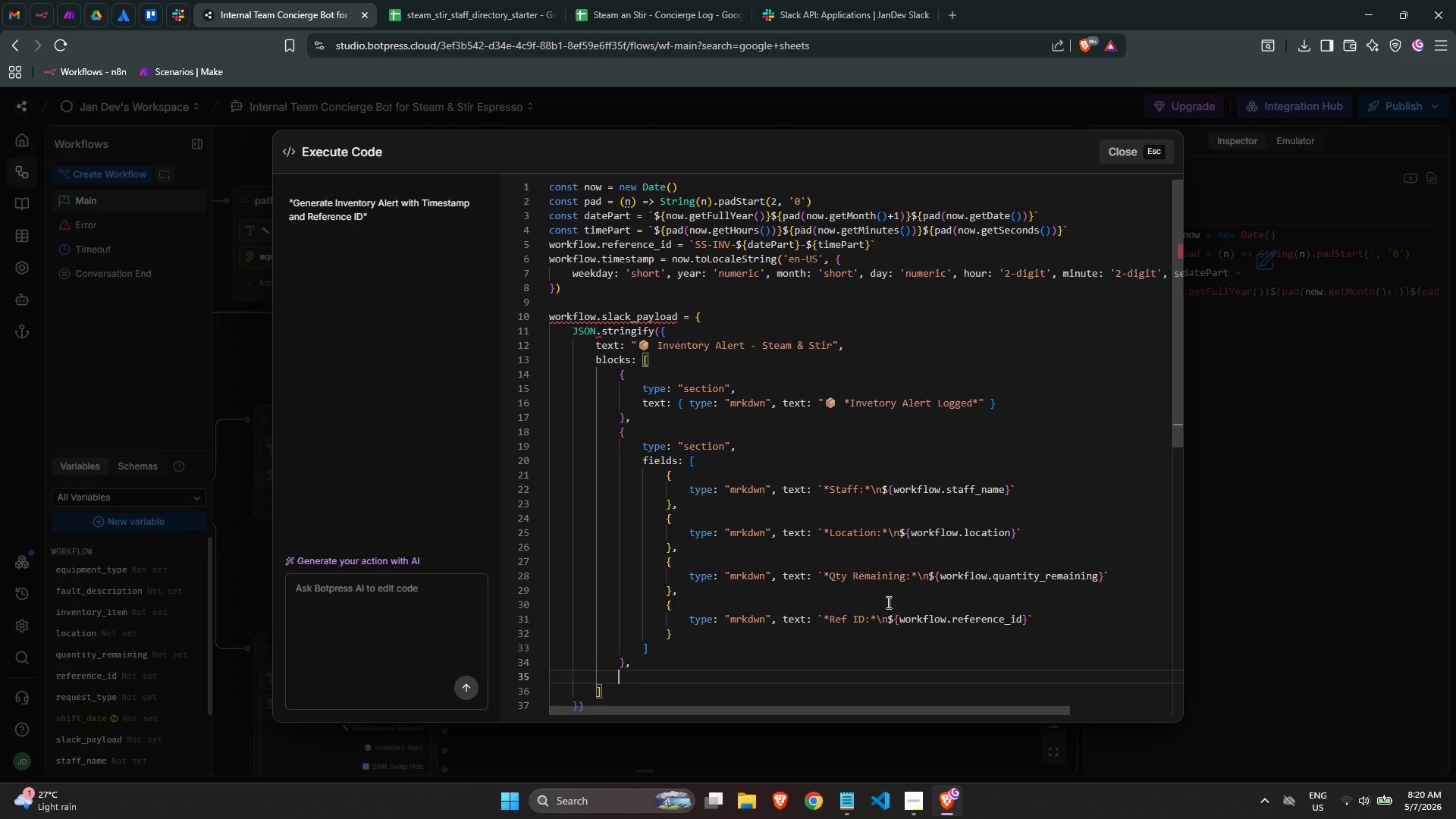 
key(Enter)
 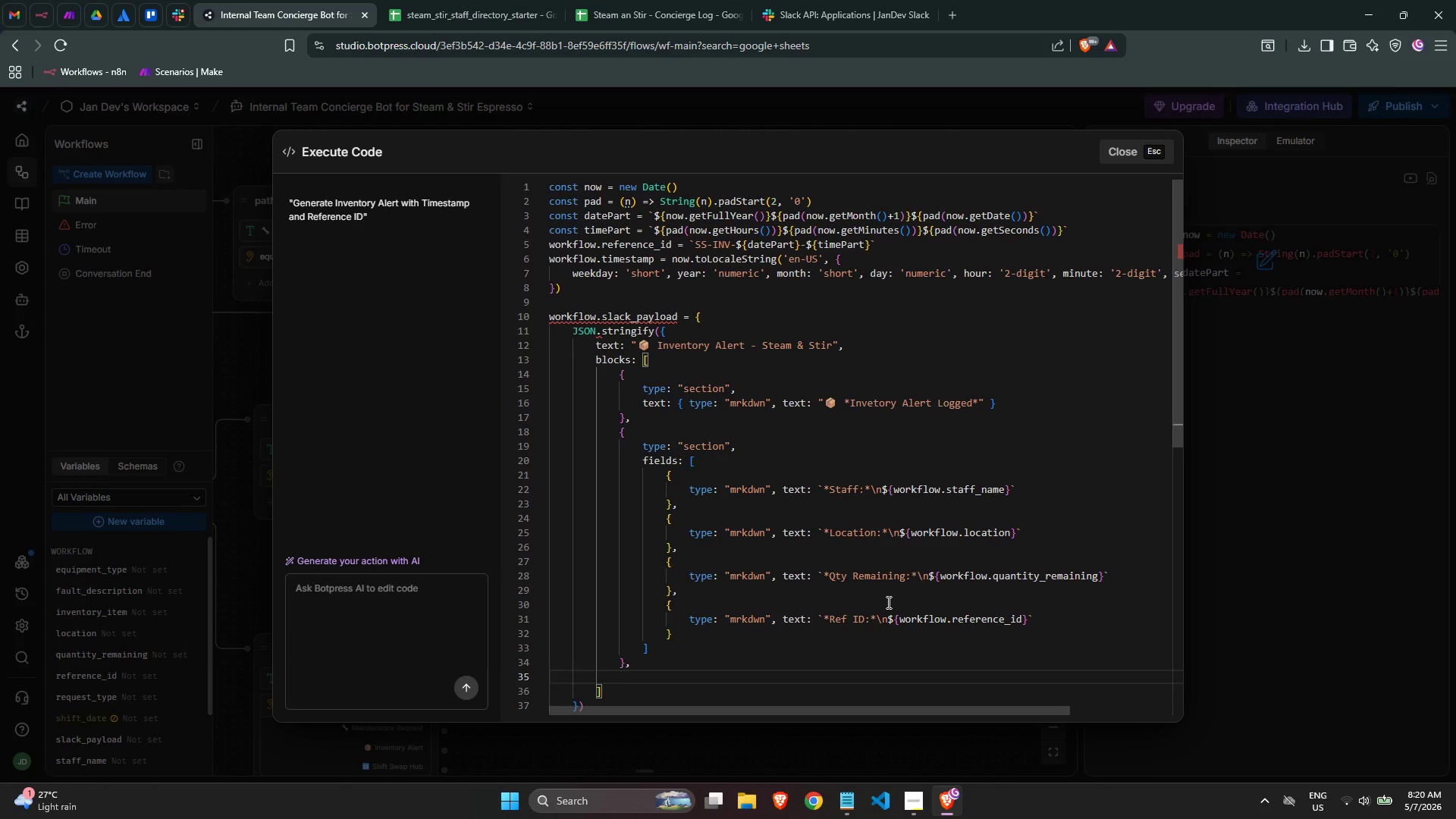 
key(Shift+BracketLeft)
 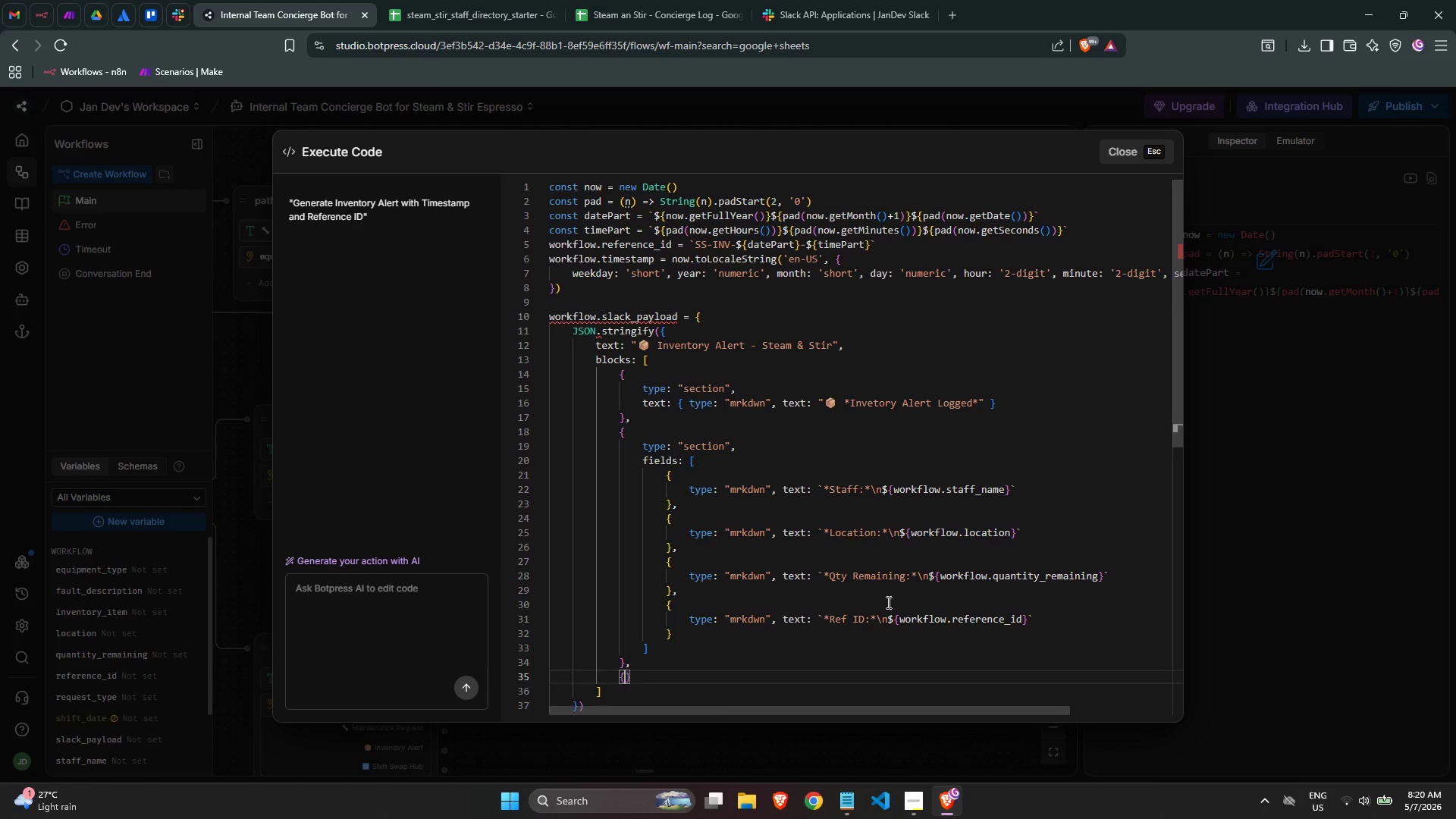 
key(Enter)
 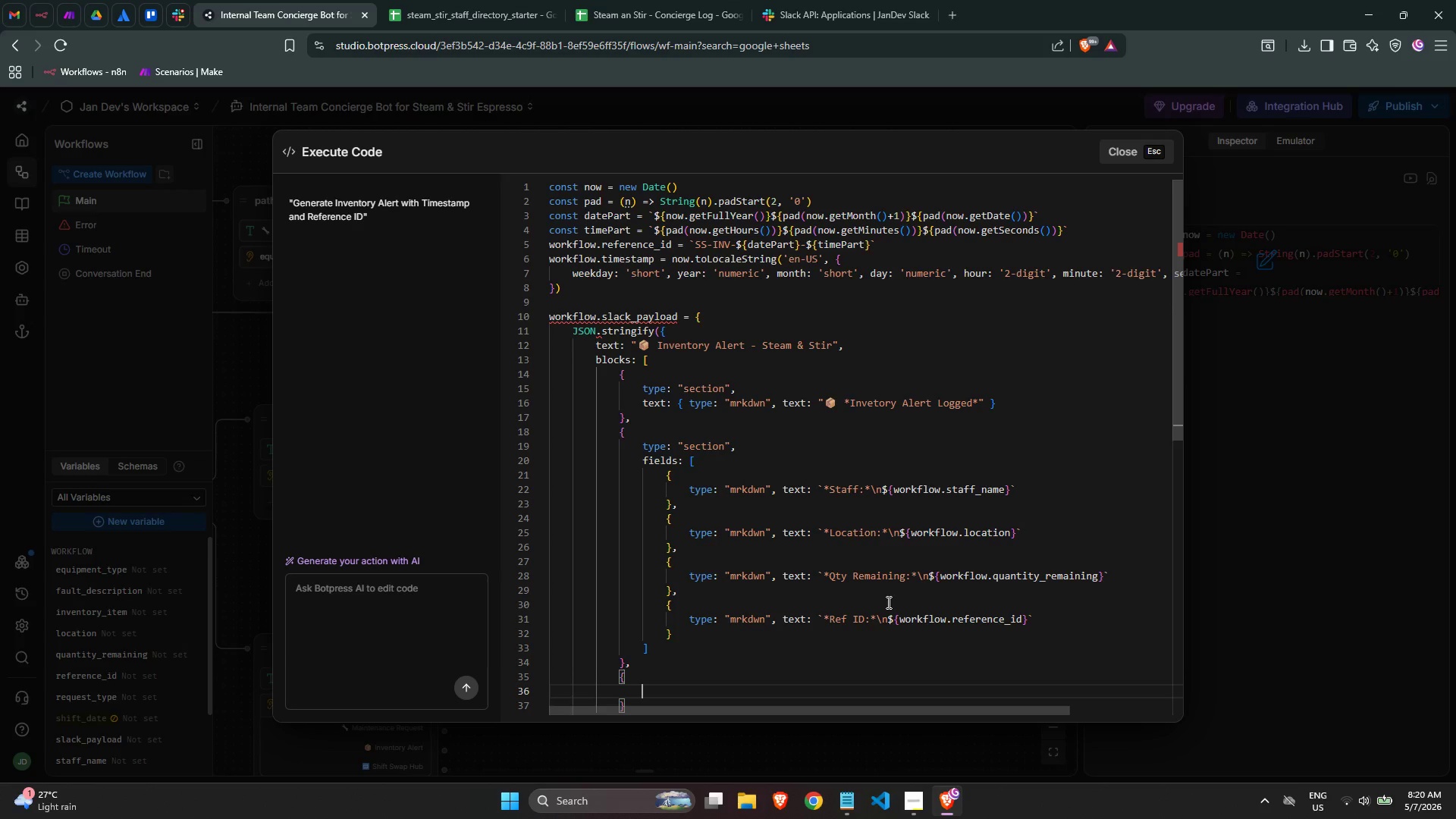 
type(type: "context)
 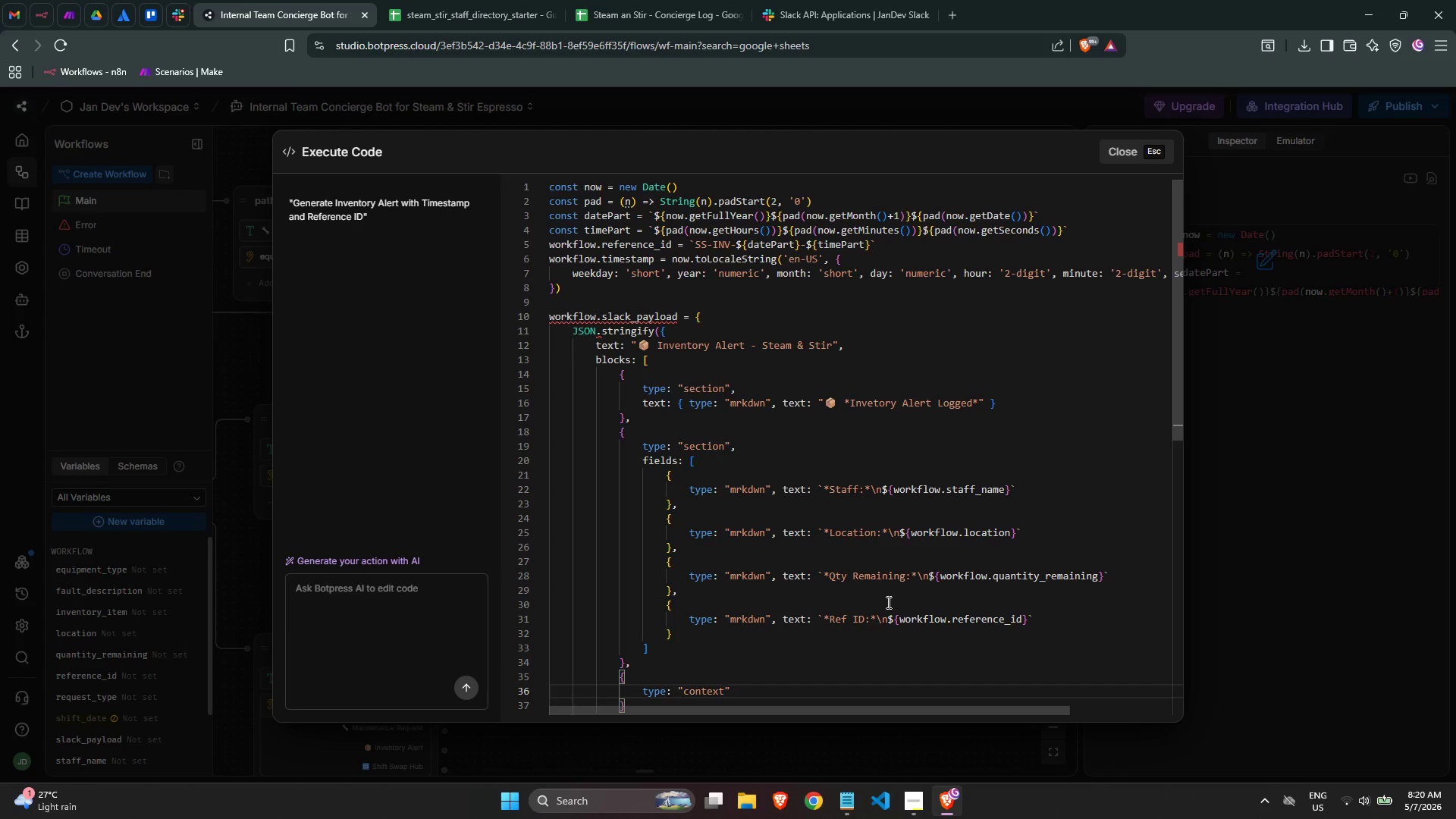 
key(ArrowRight)
 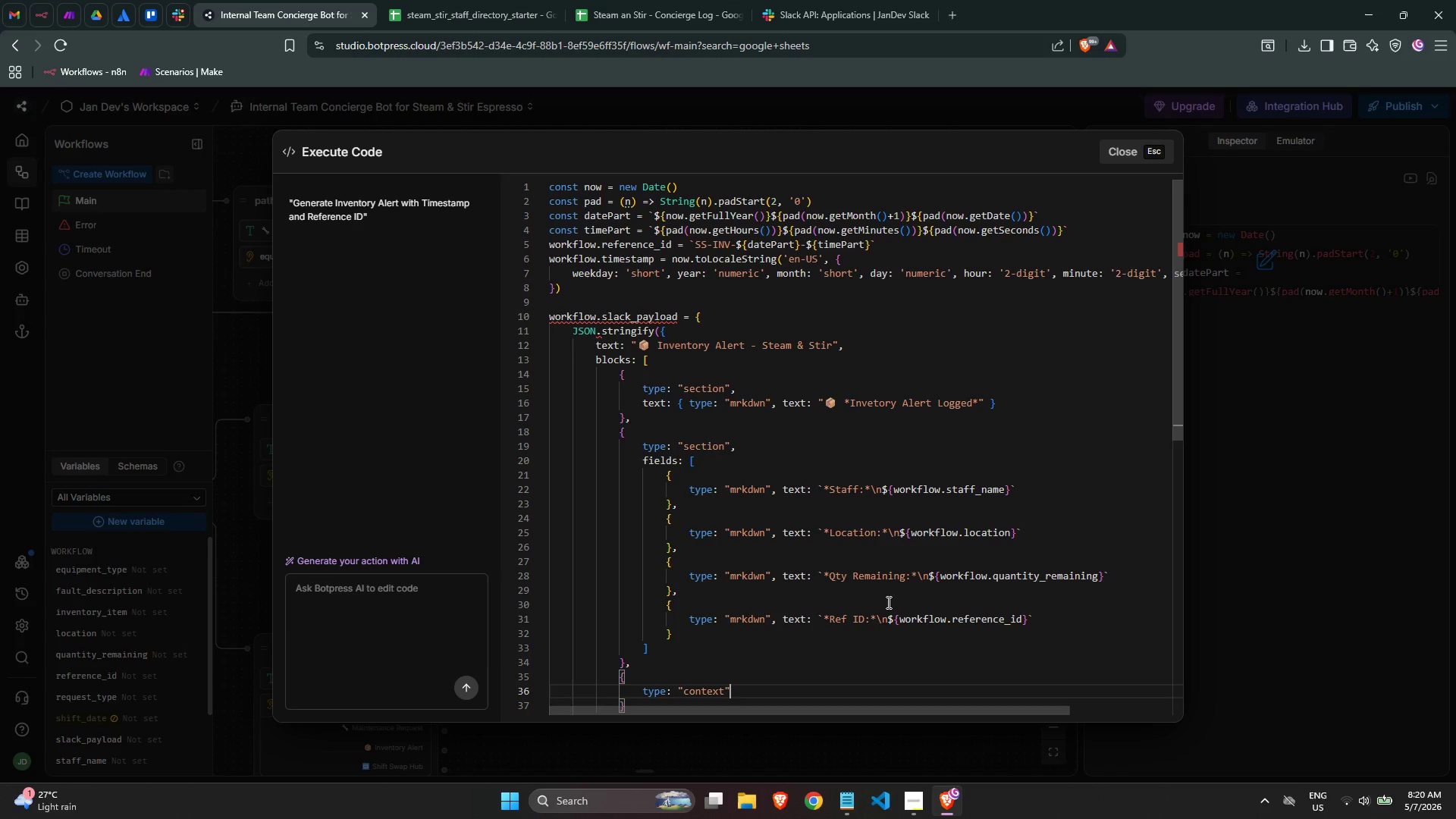 
key(Comma)
 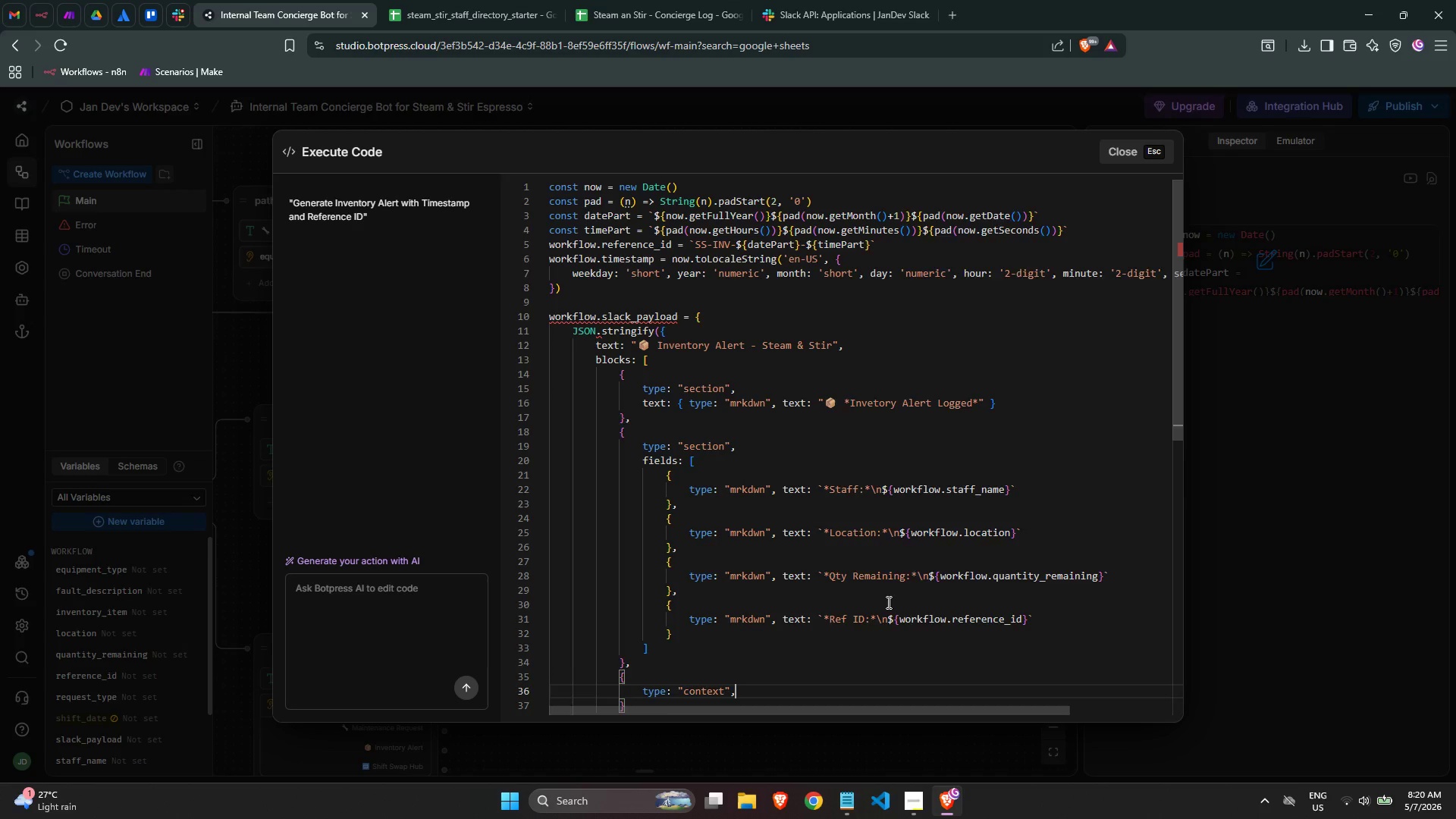 
key(Enter)
 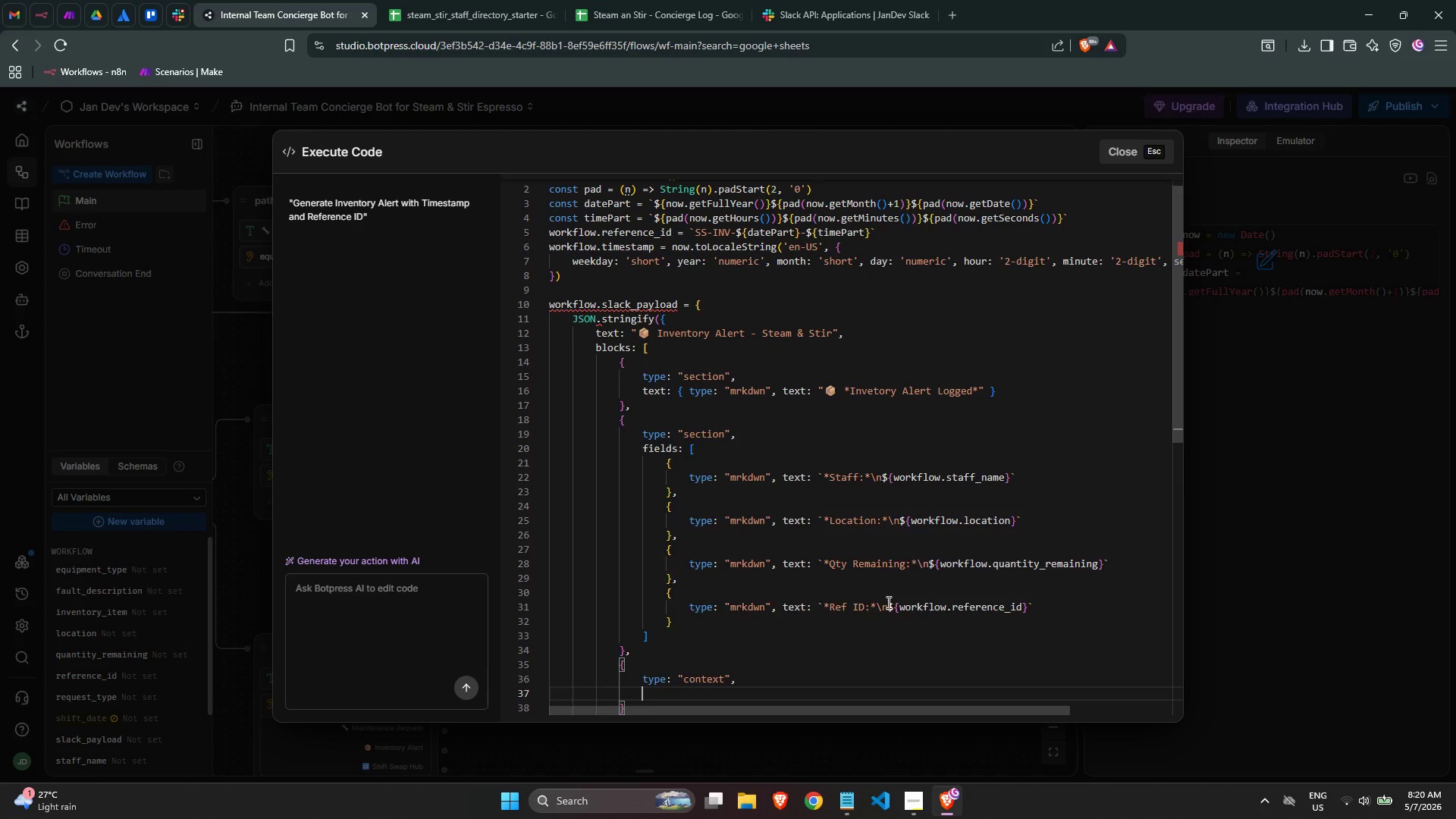 
type(elements: )
 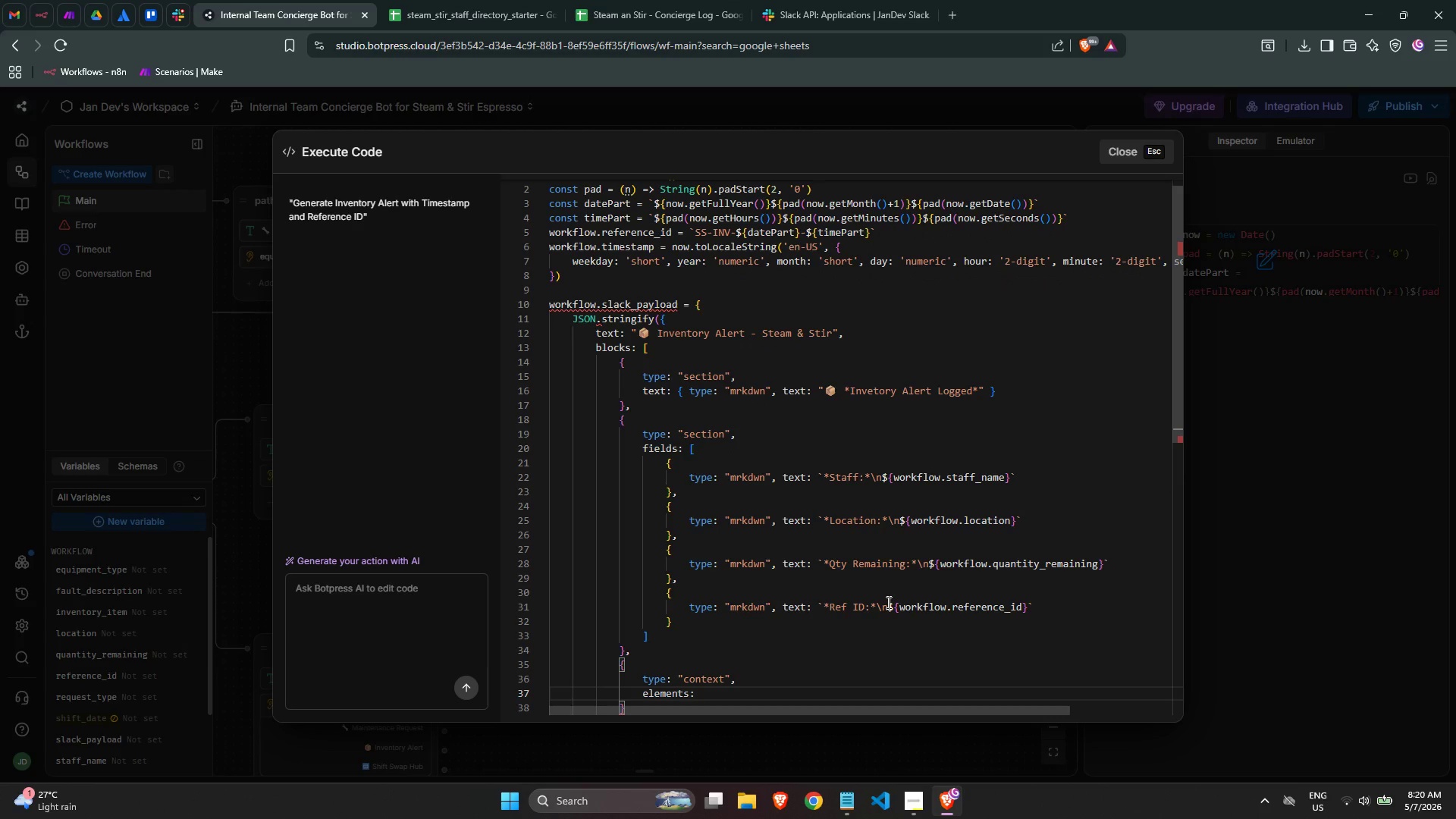 
hold_key(key=ShiftLeft, duration=0.75)
 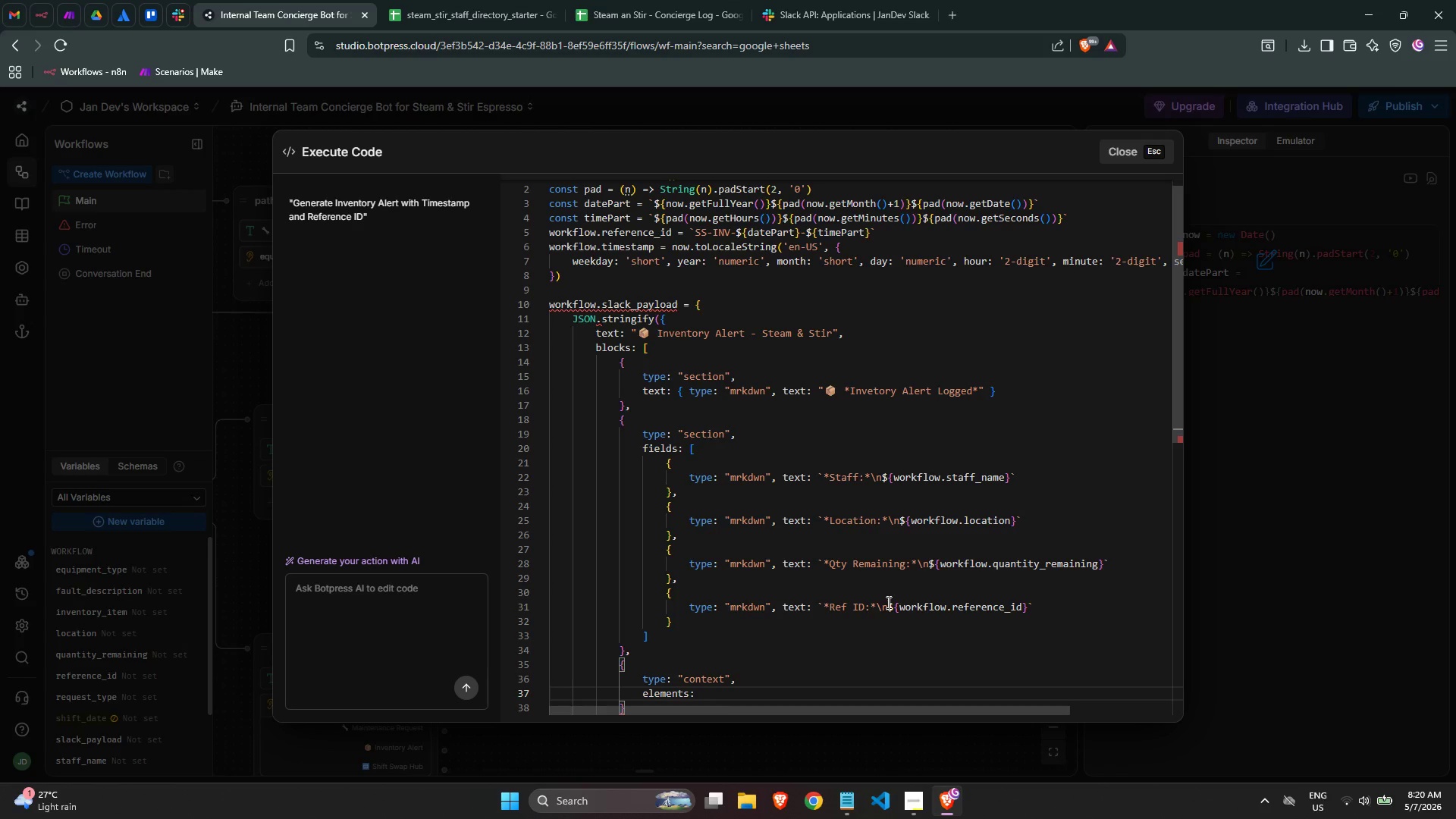 
type([{ type: "")
 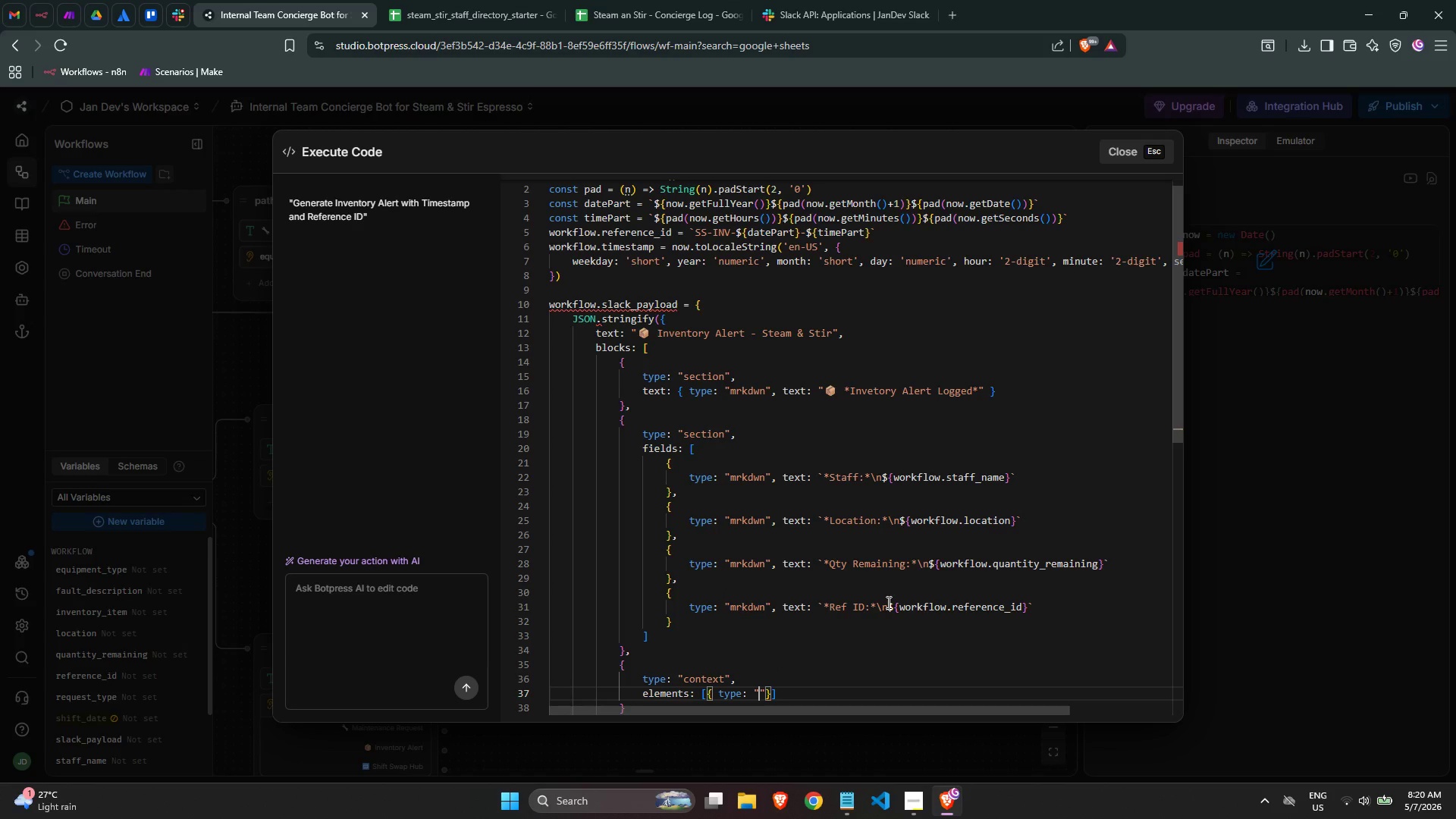 
 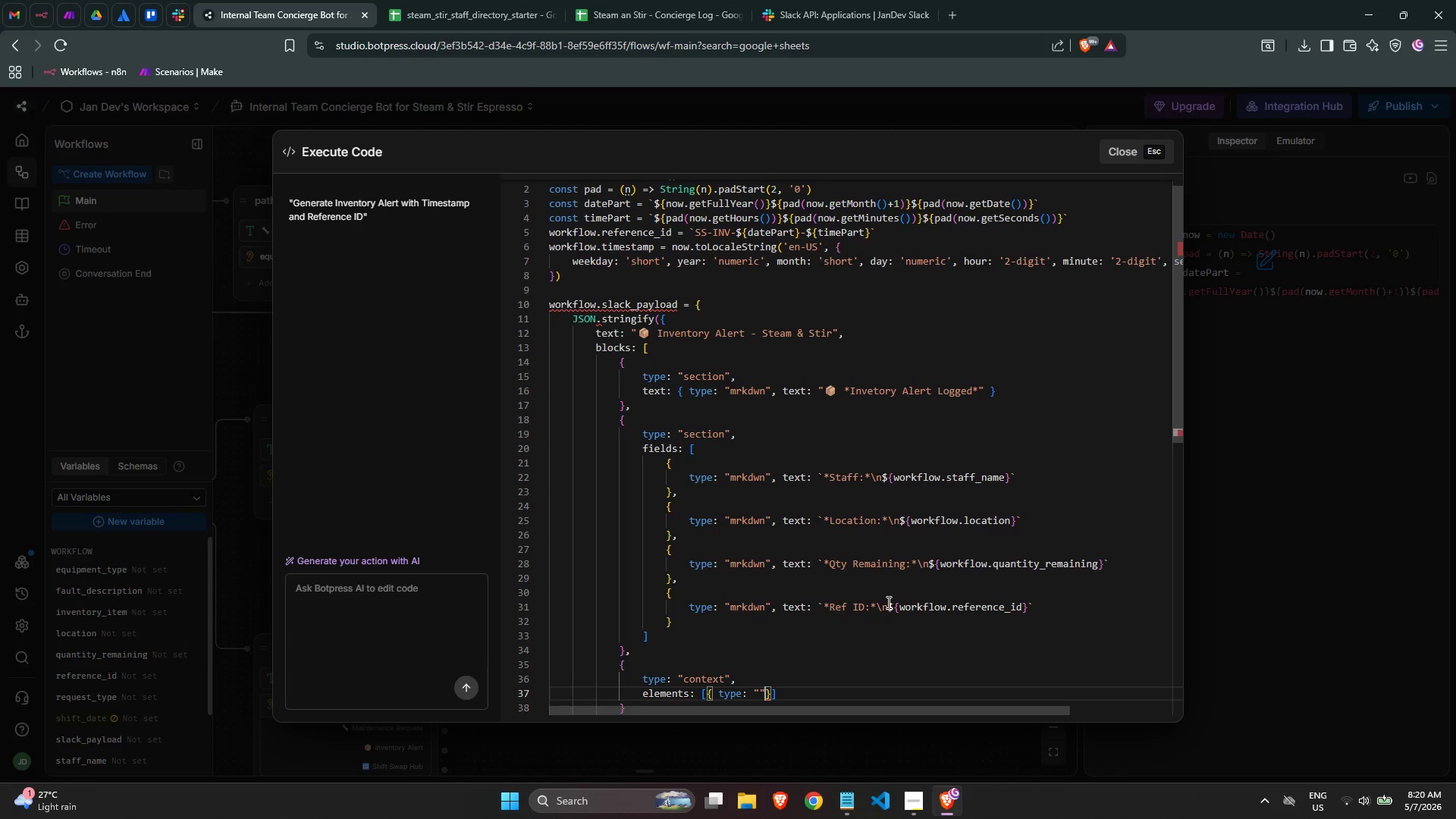 
key(ArrowLeft)
 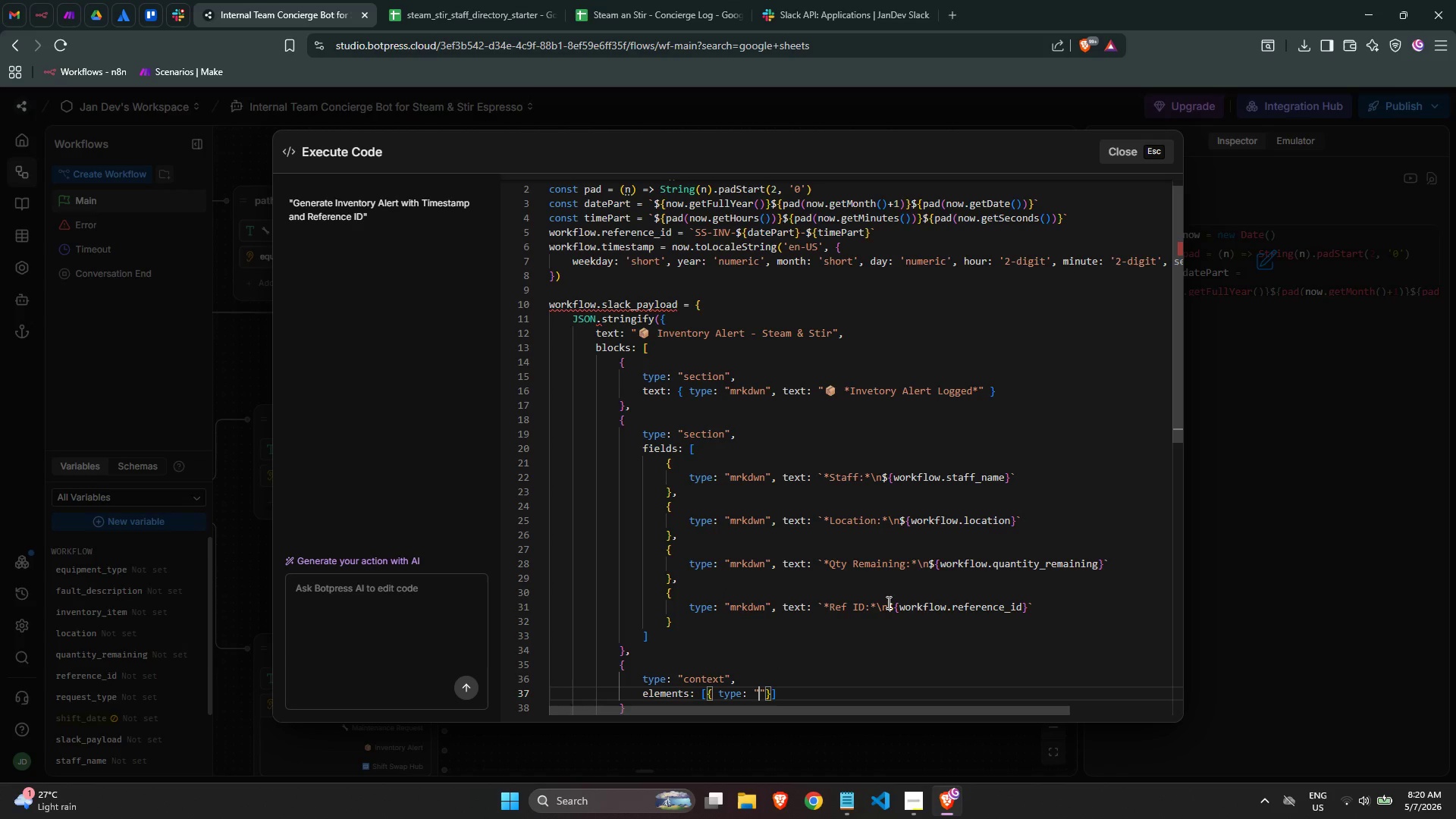 
type(mrkdwn)
 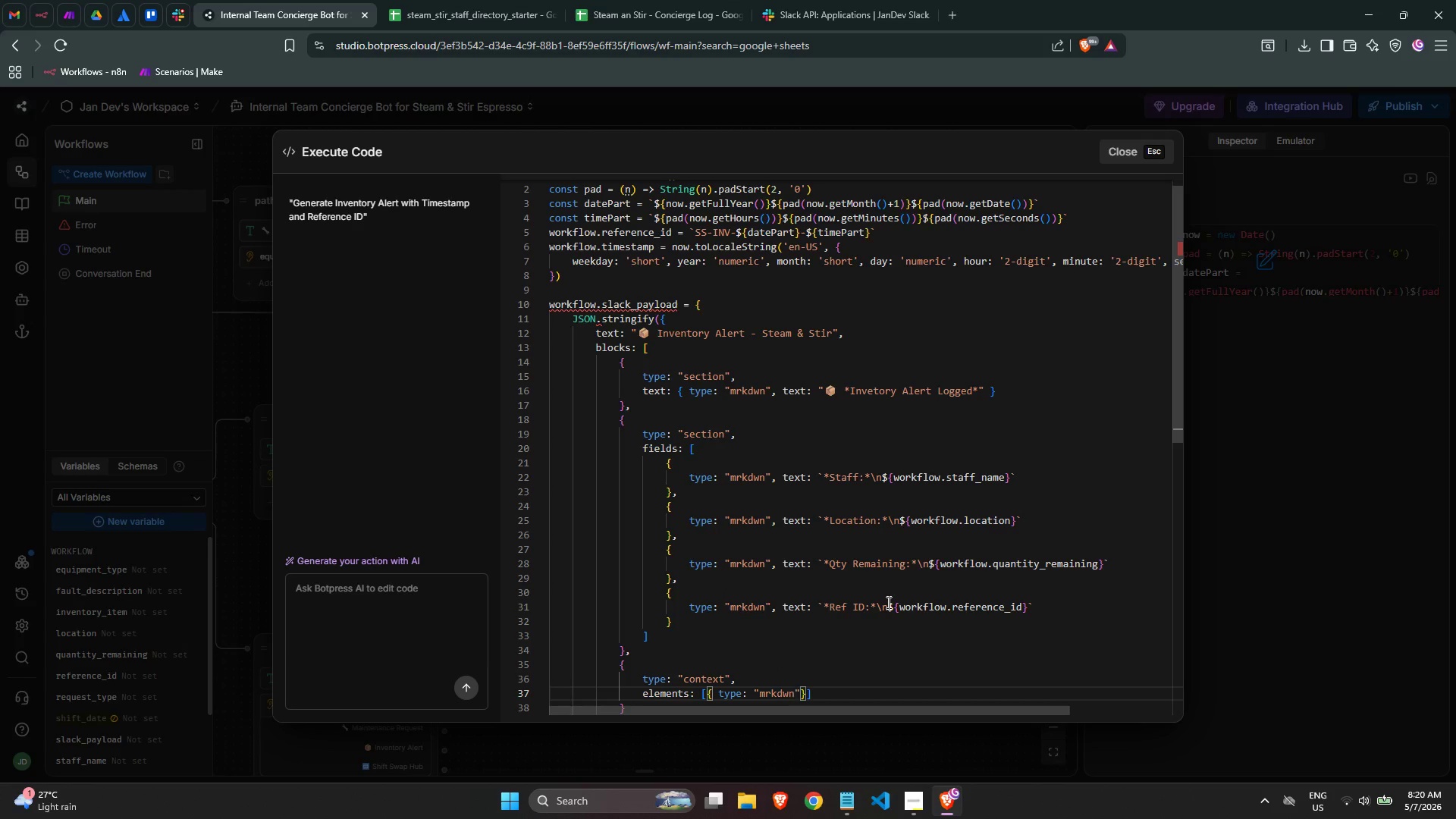 
key(ArrowRight)
 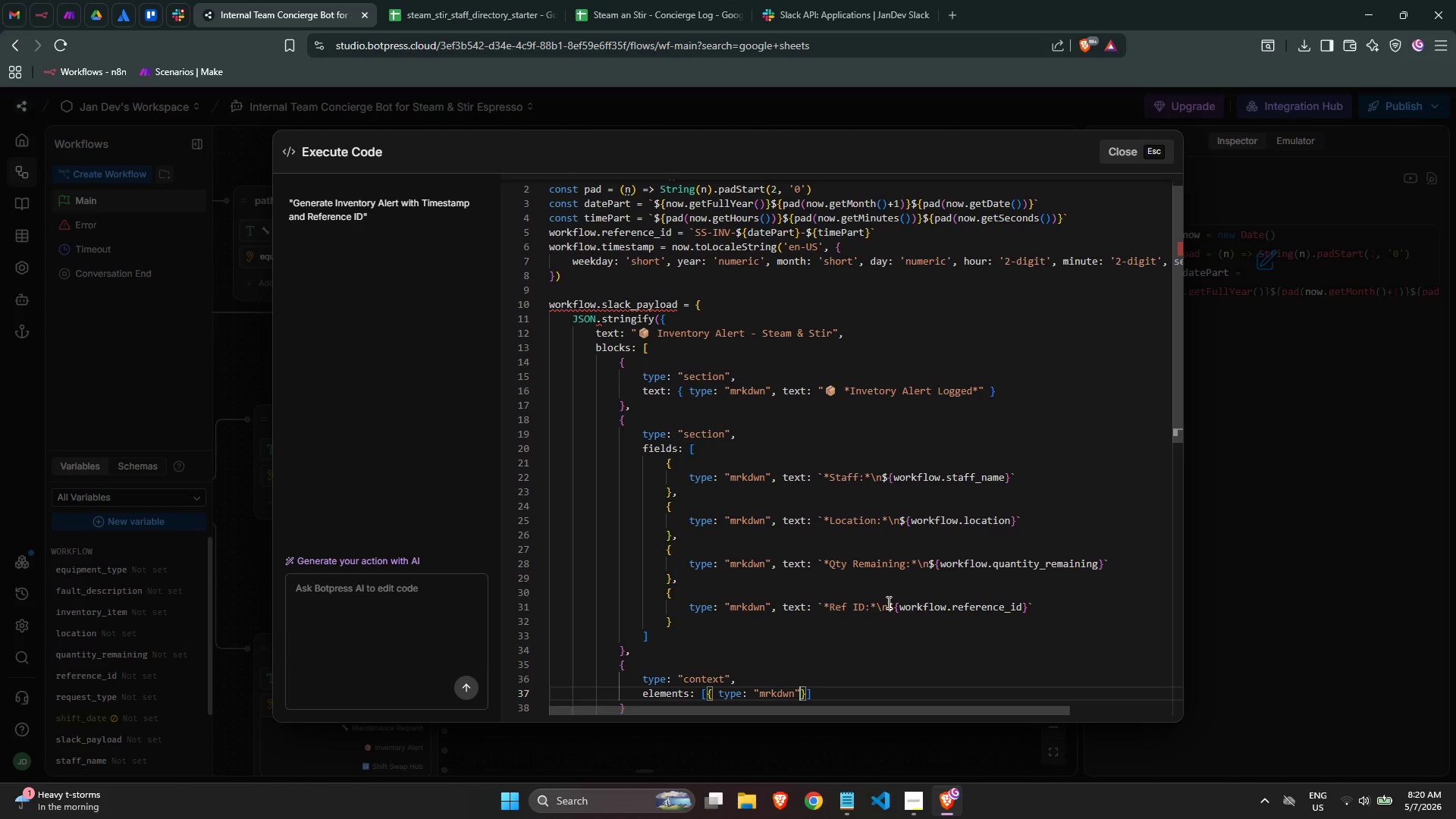 
type( )
key(Backspace)
type(, text: `)
 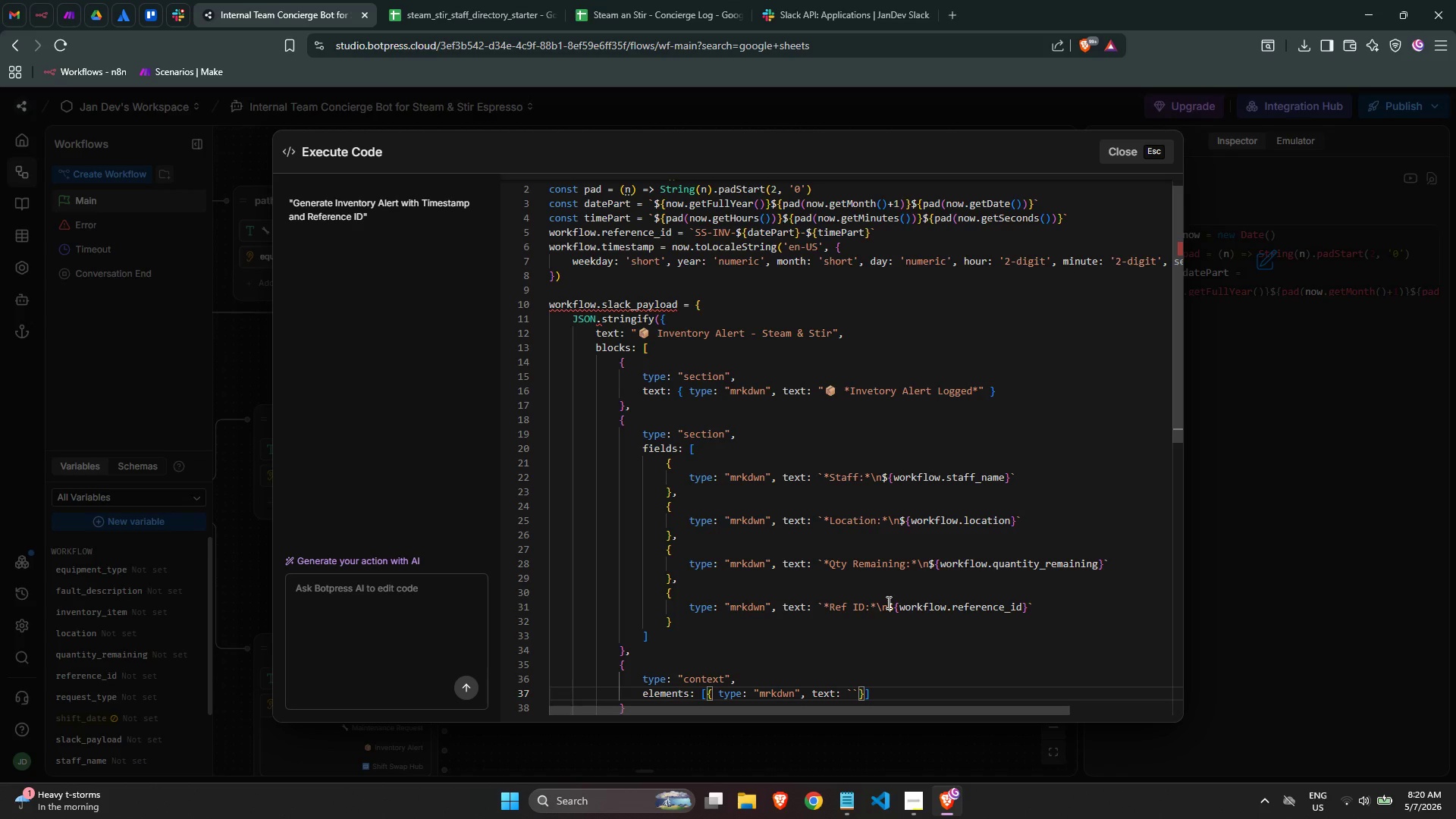 
key(Meta+MetaLeft)
 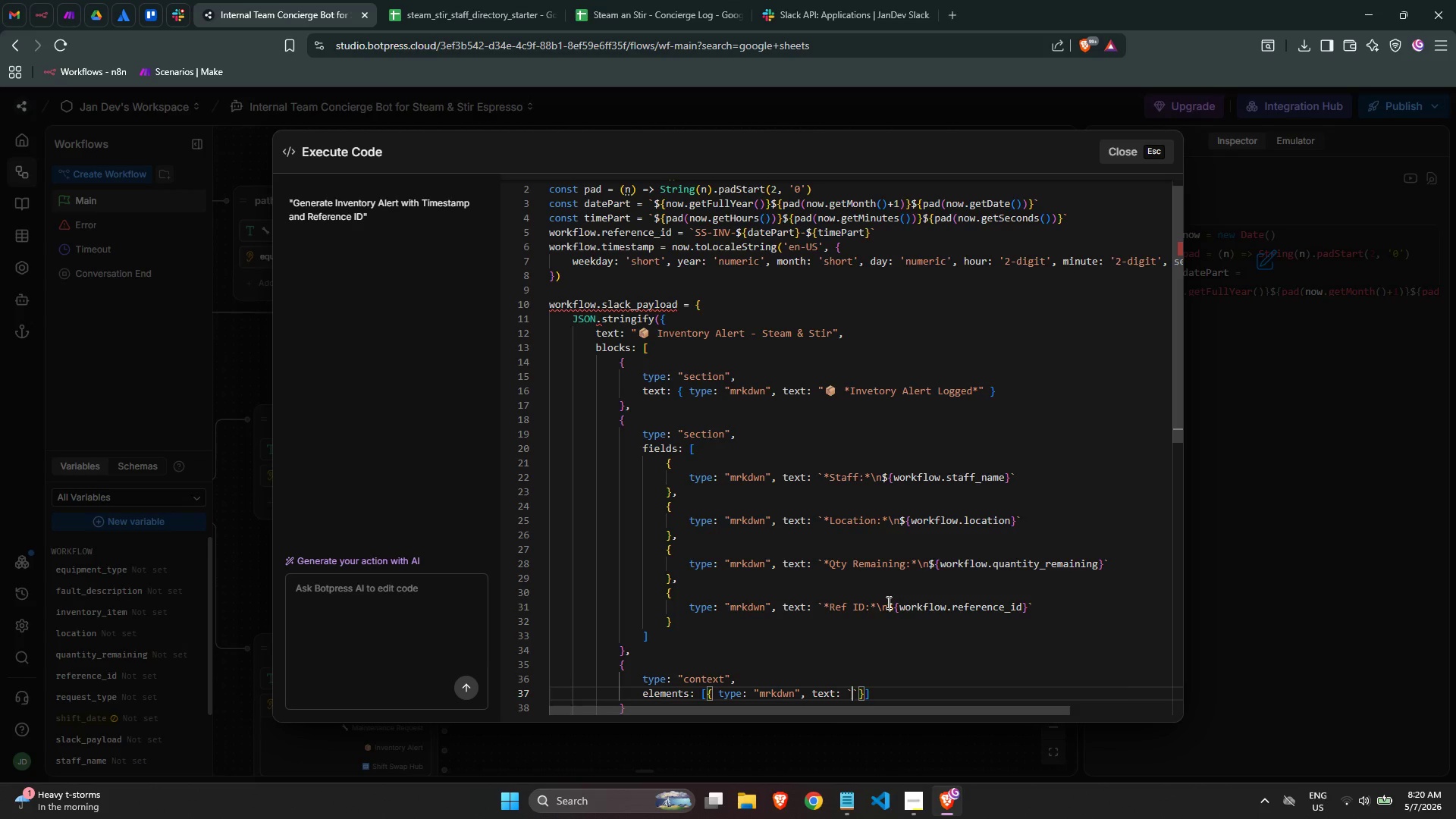 
key(Meta+Period)
 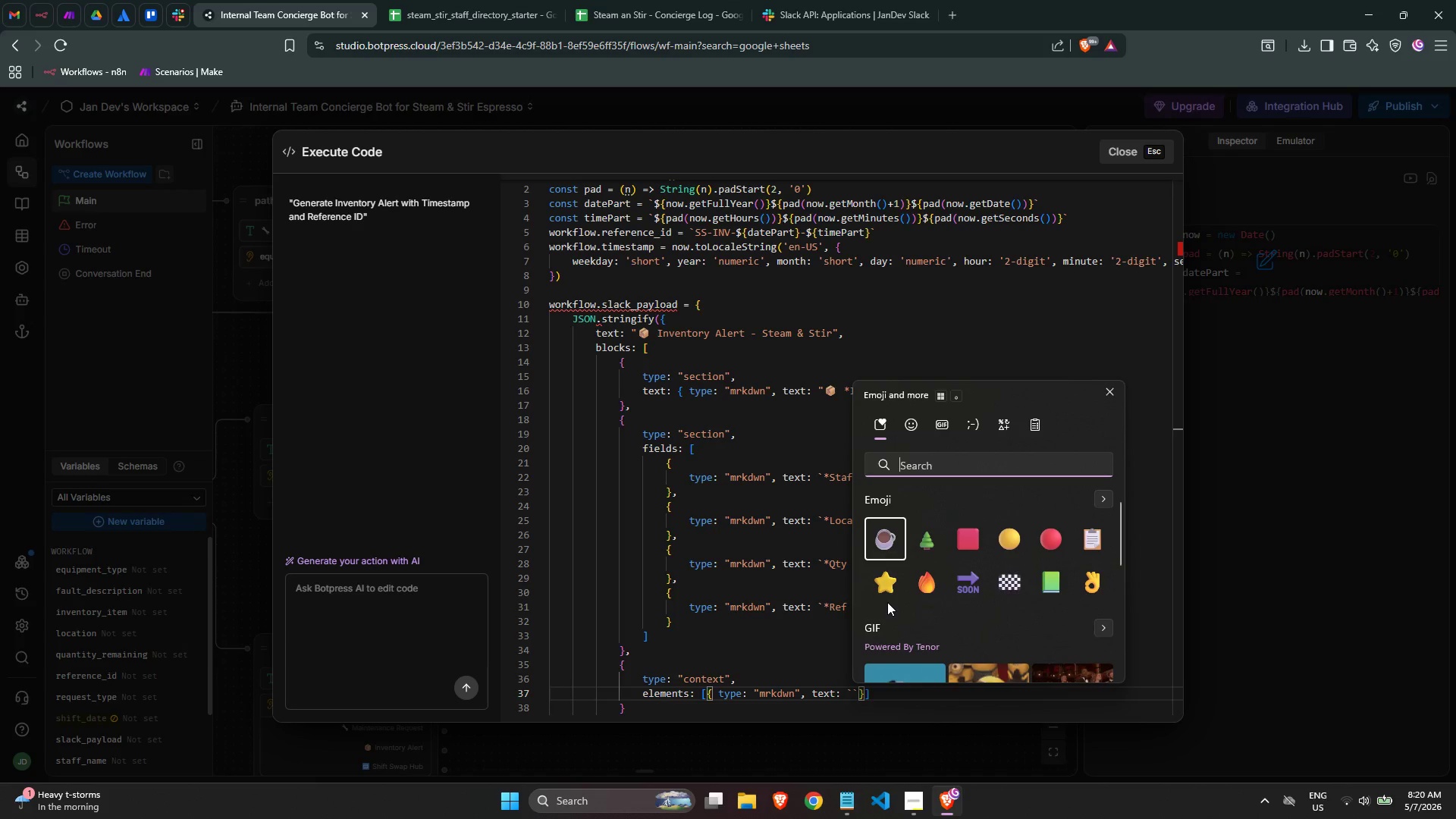 
type(clock)
 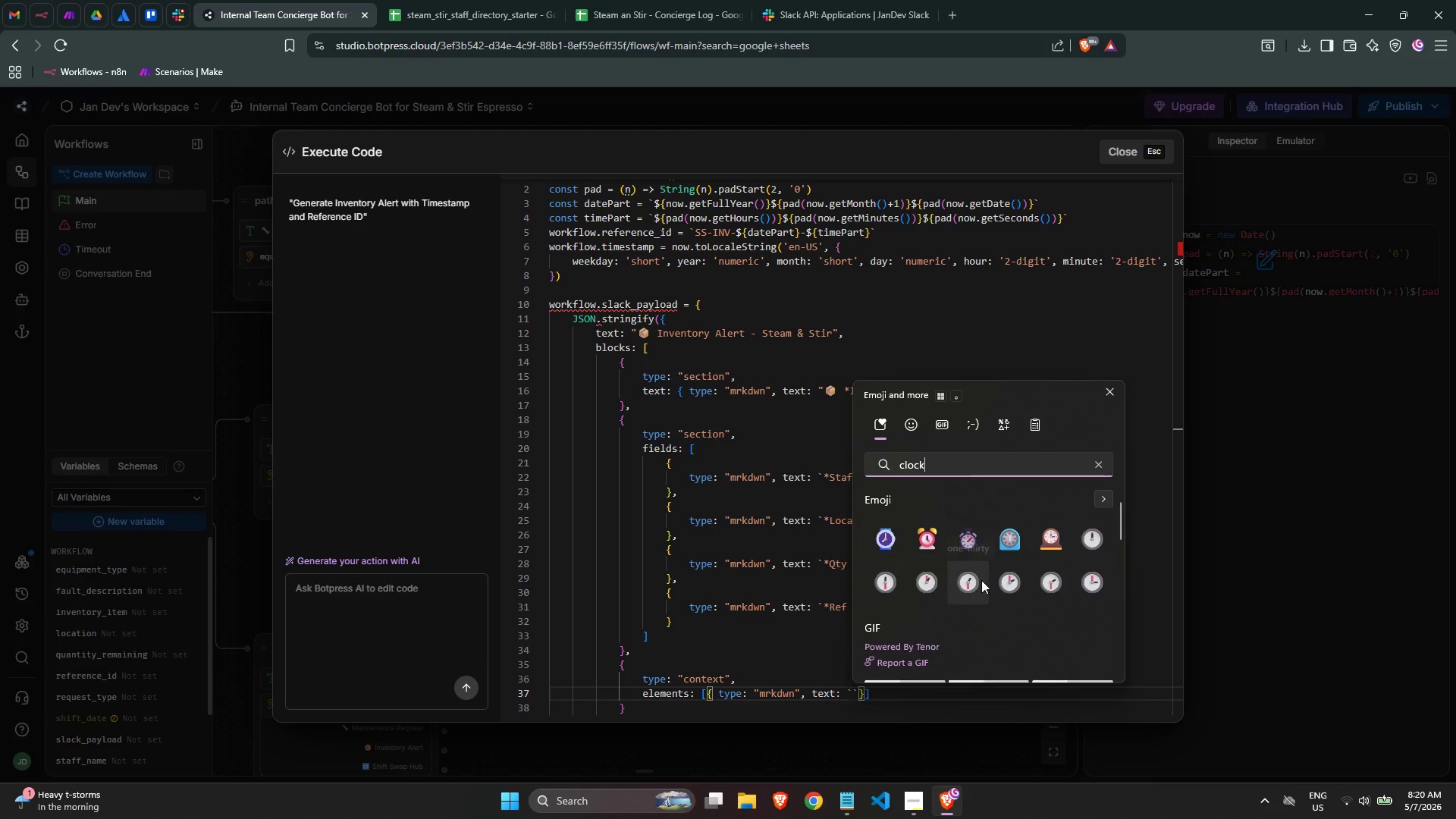 
left_click([1001, 578])
 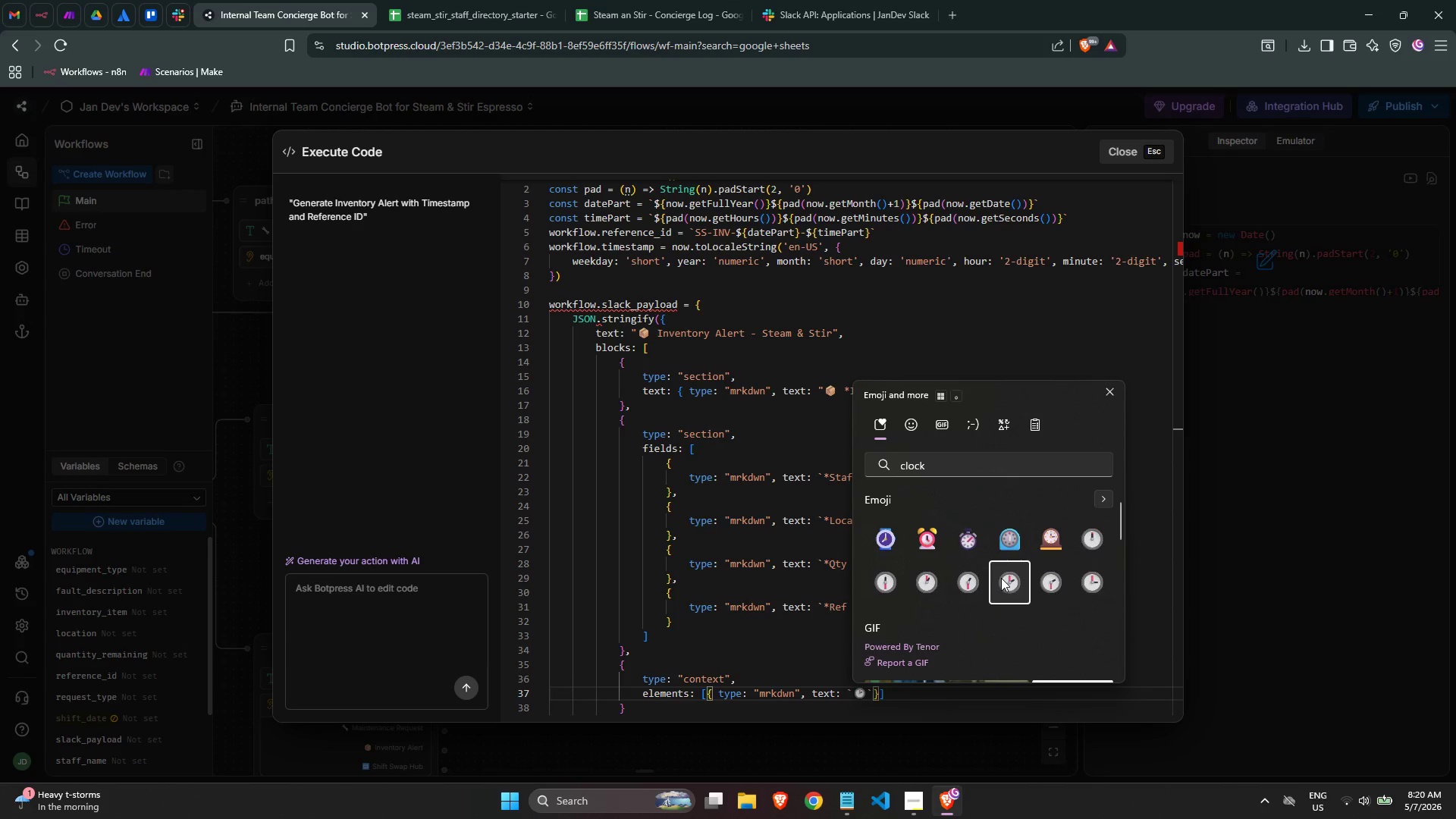 
type( )
key(Backspace)
type( Sij)
key(Backspace)
key(Backspace)
key(Backspace)
type(Submitted: ${work)
 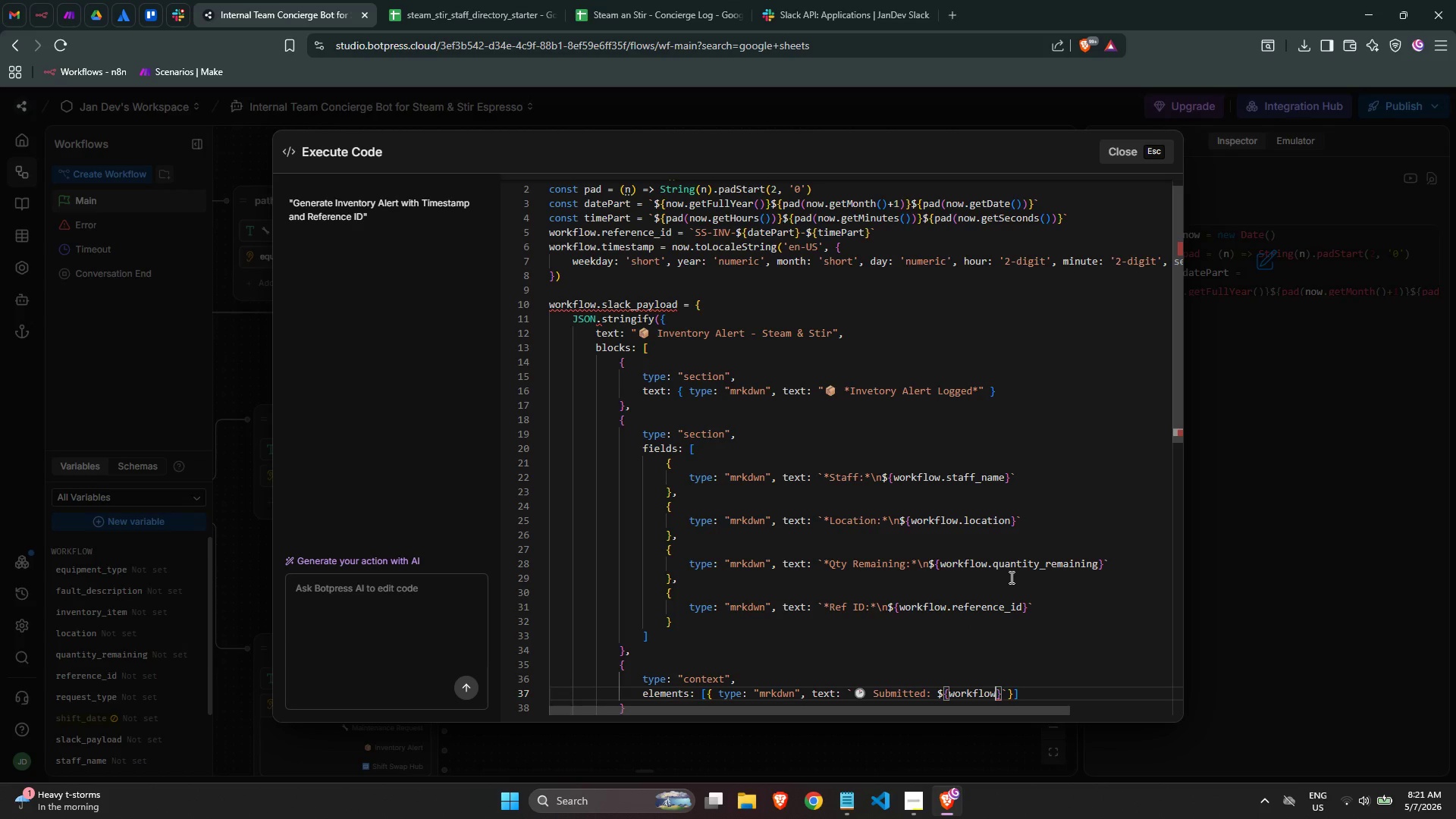 
 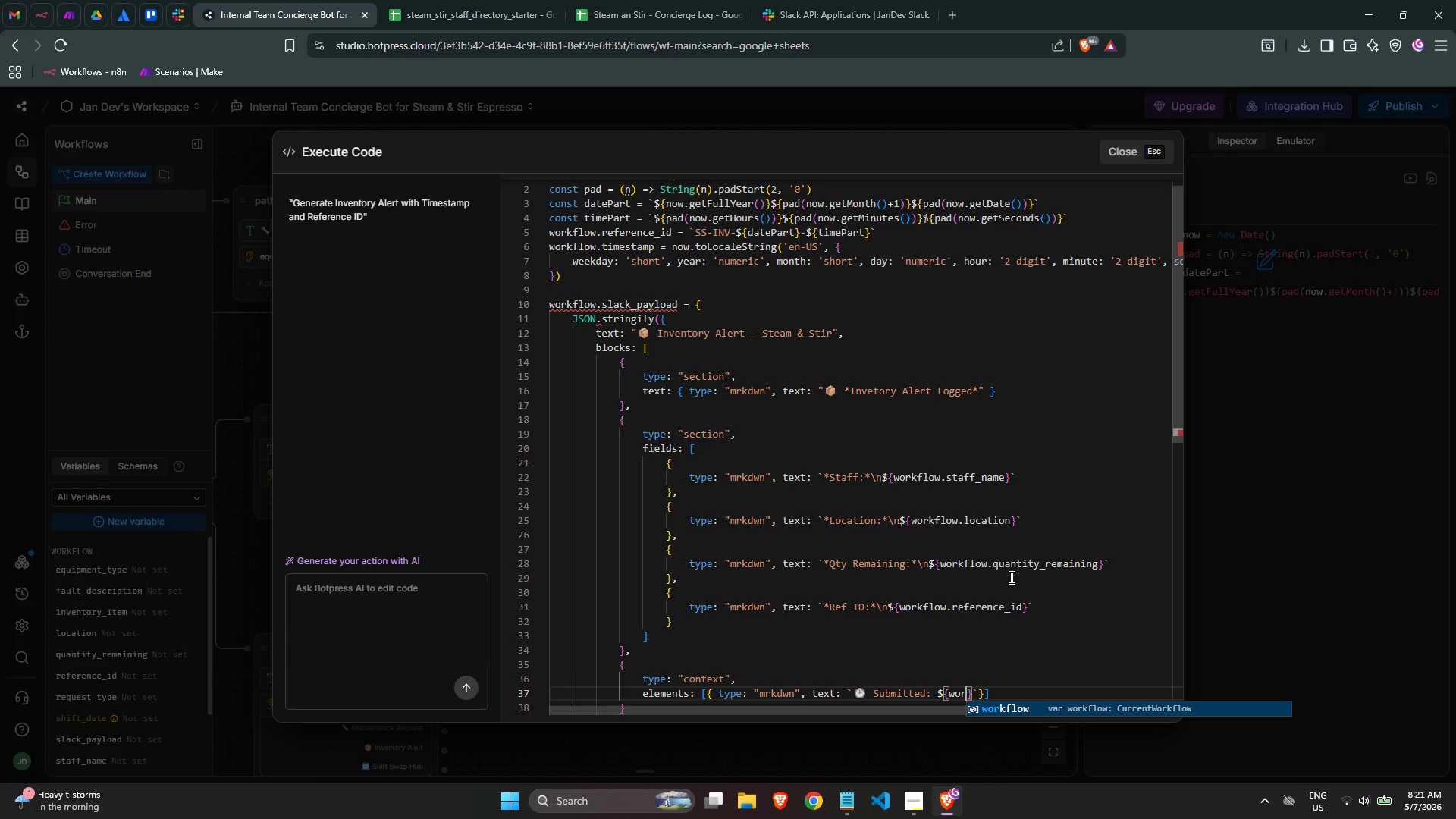 
key(Enter)
 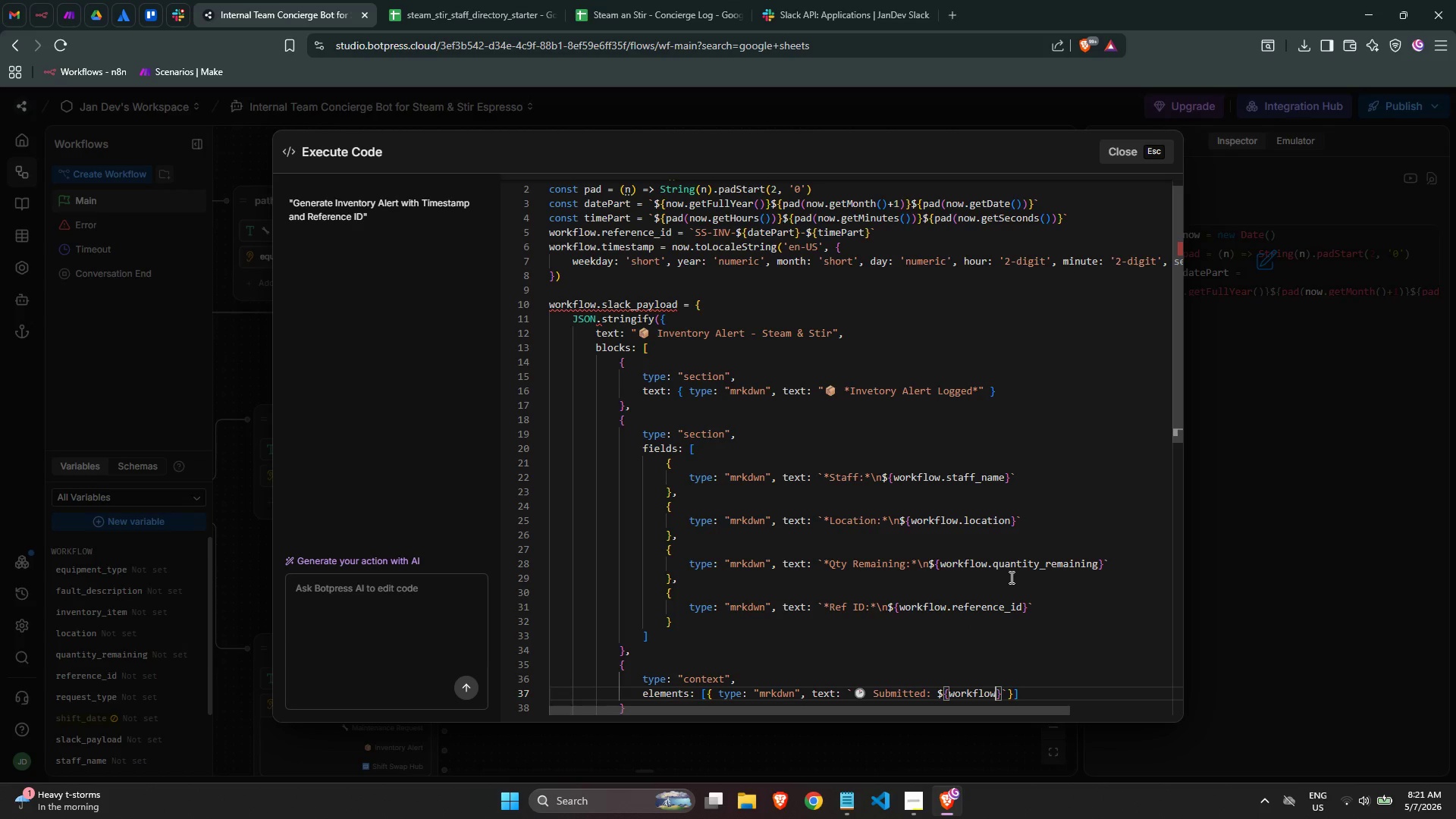 
type(.time)
 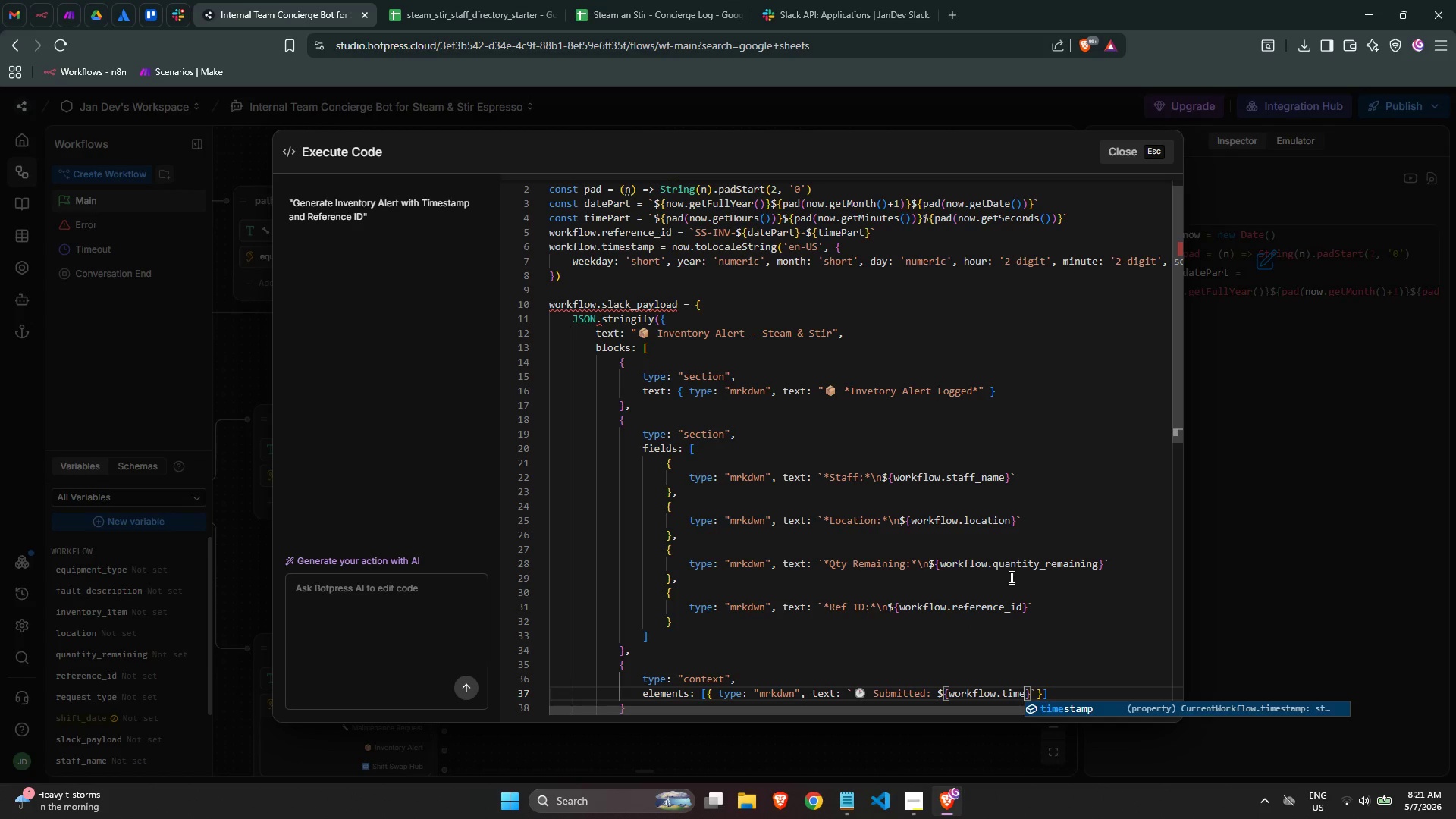 
key(Enter)
 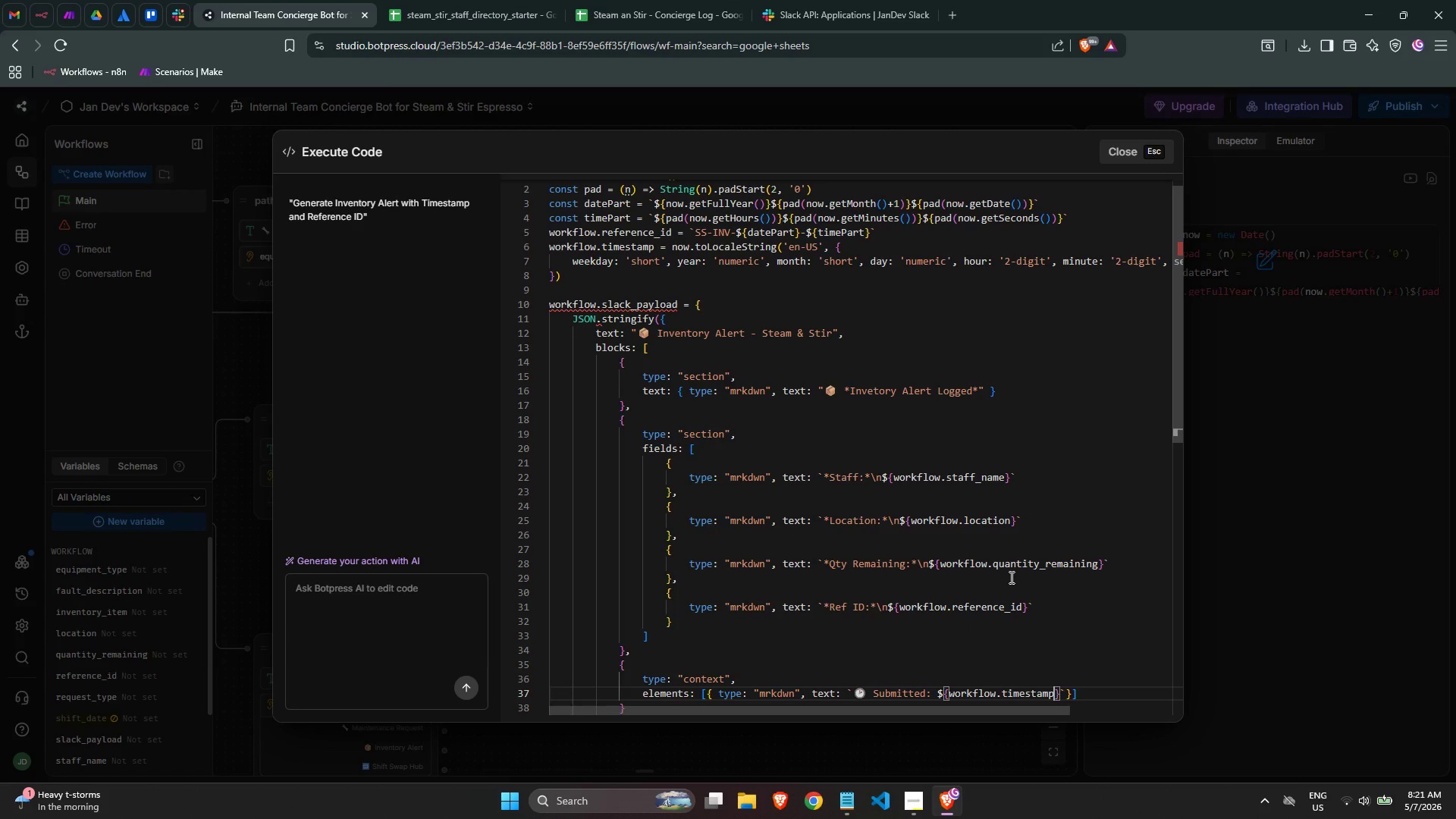 
key(ArrowRight)
 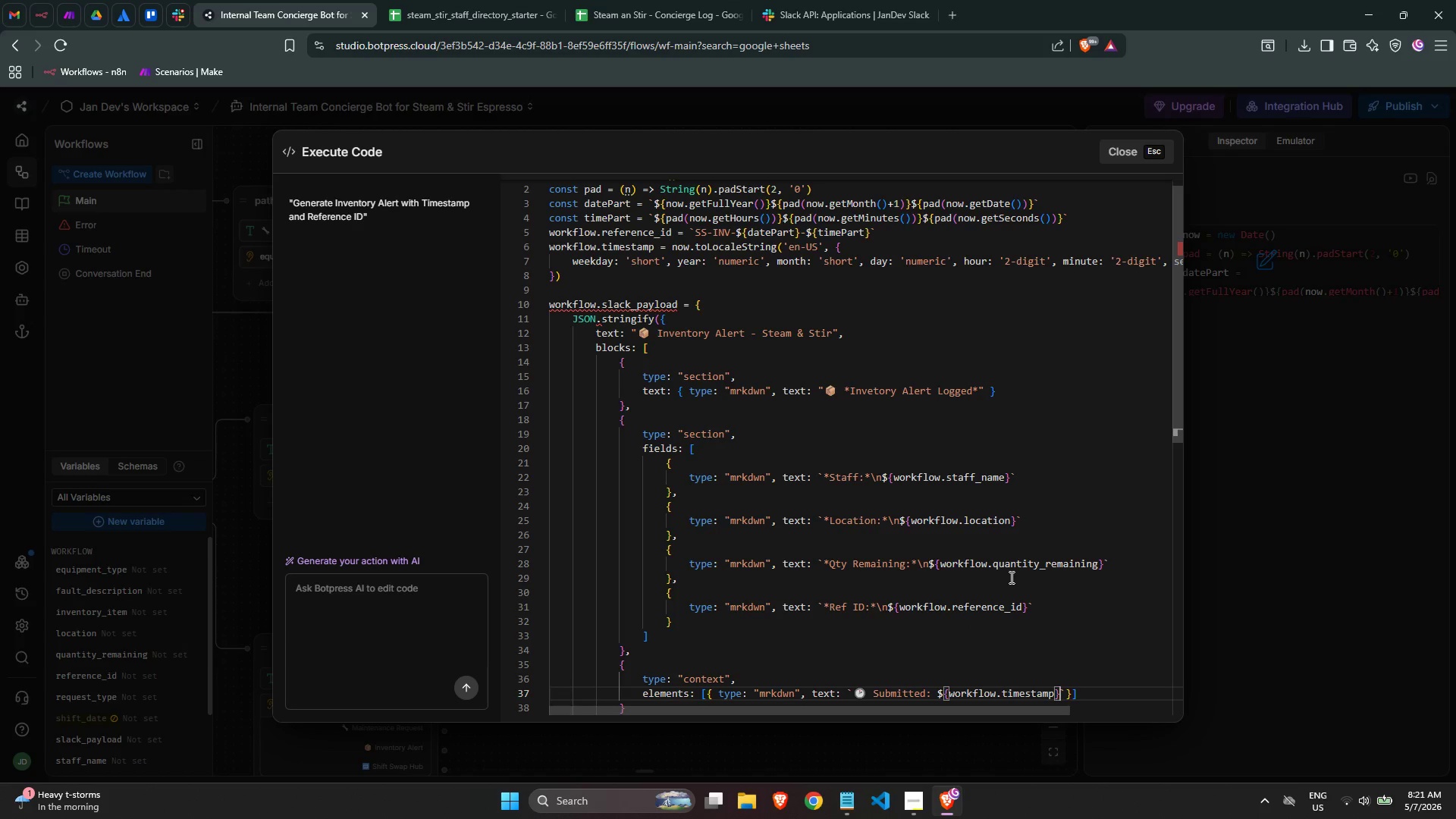 
key(ArrowRight)
 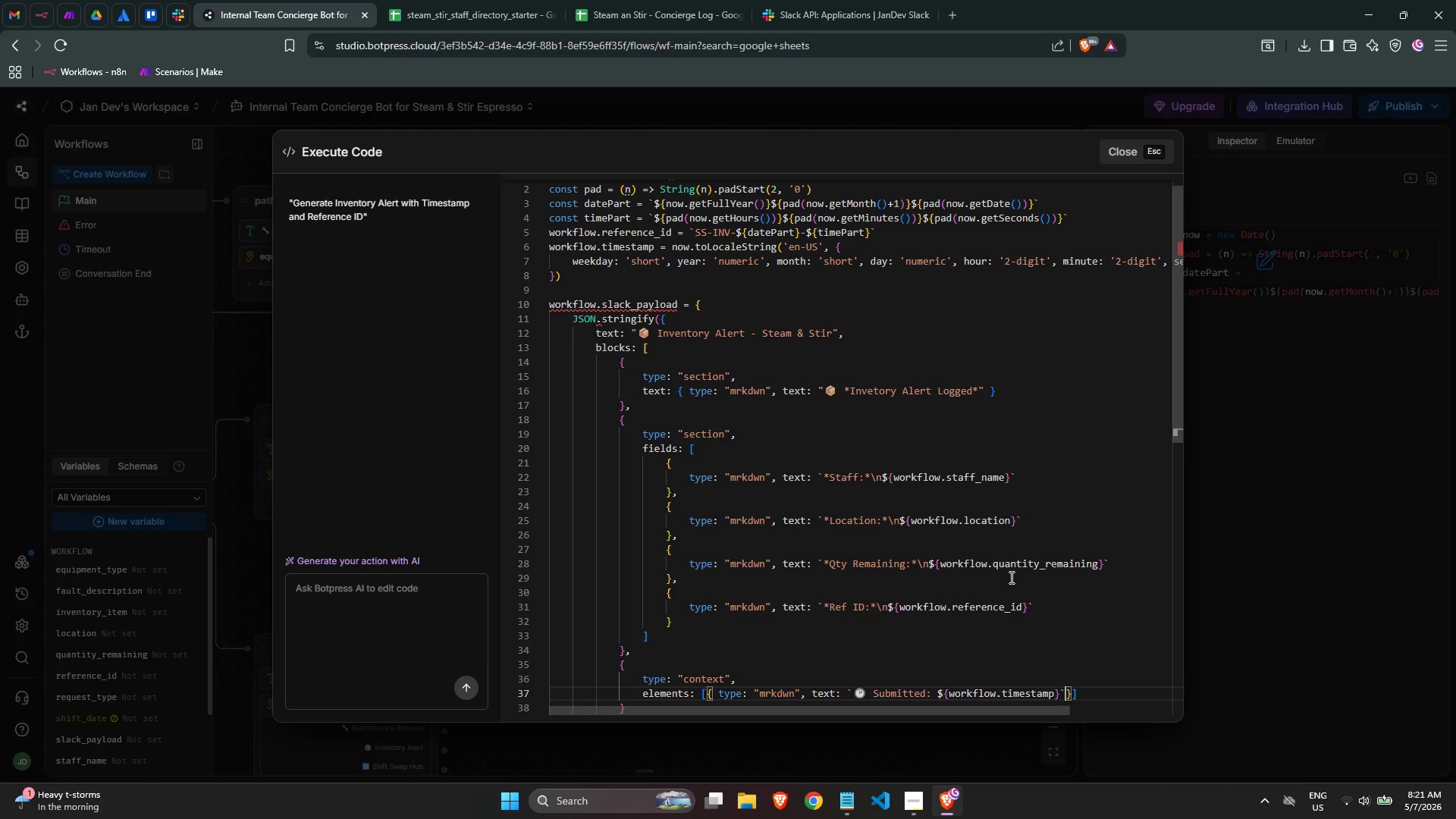 
key(ArrowRight)
 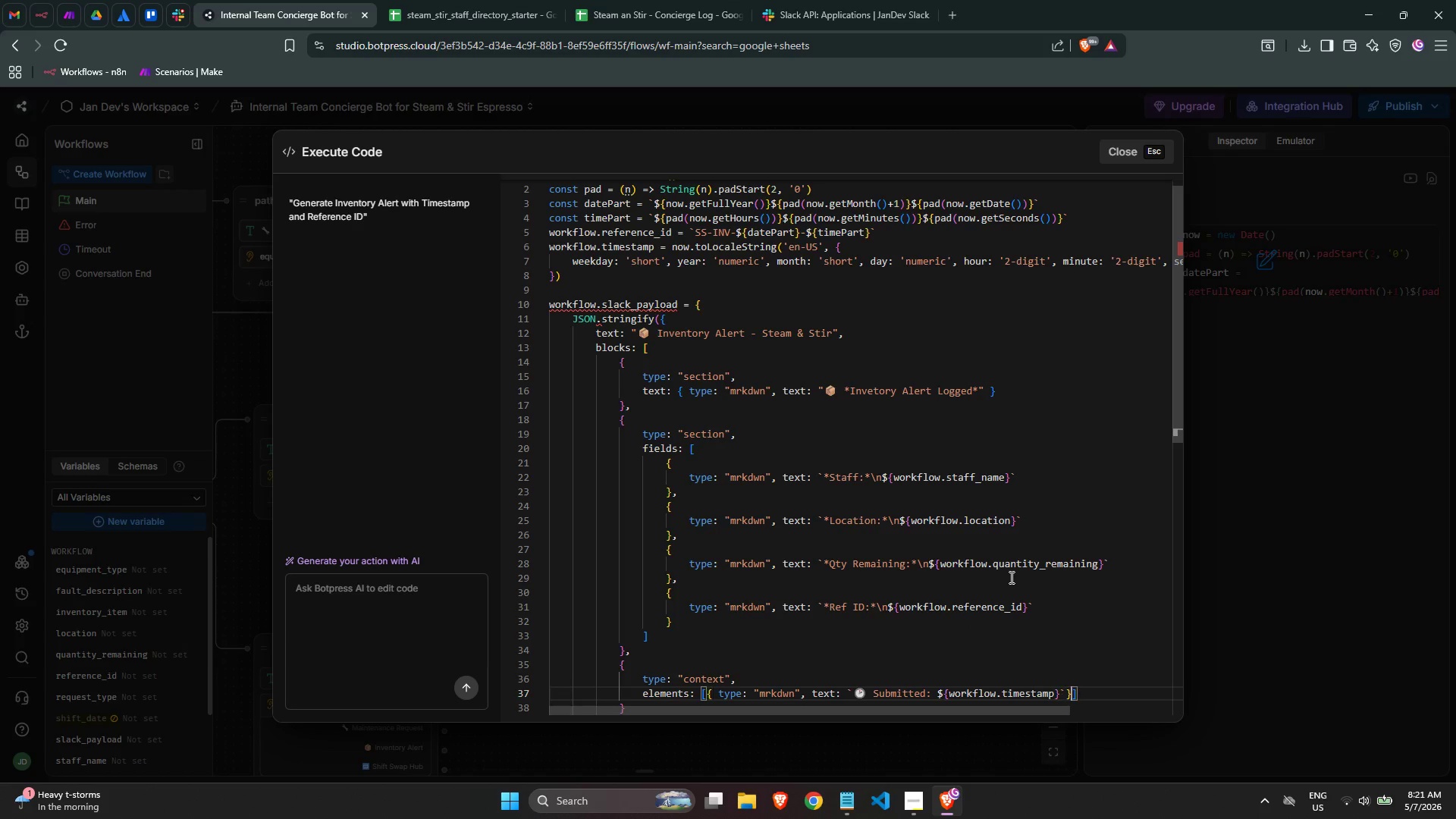 
key(ArrowRight)
 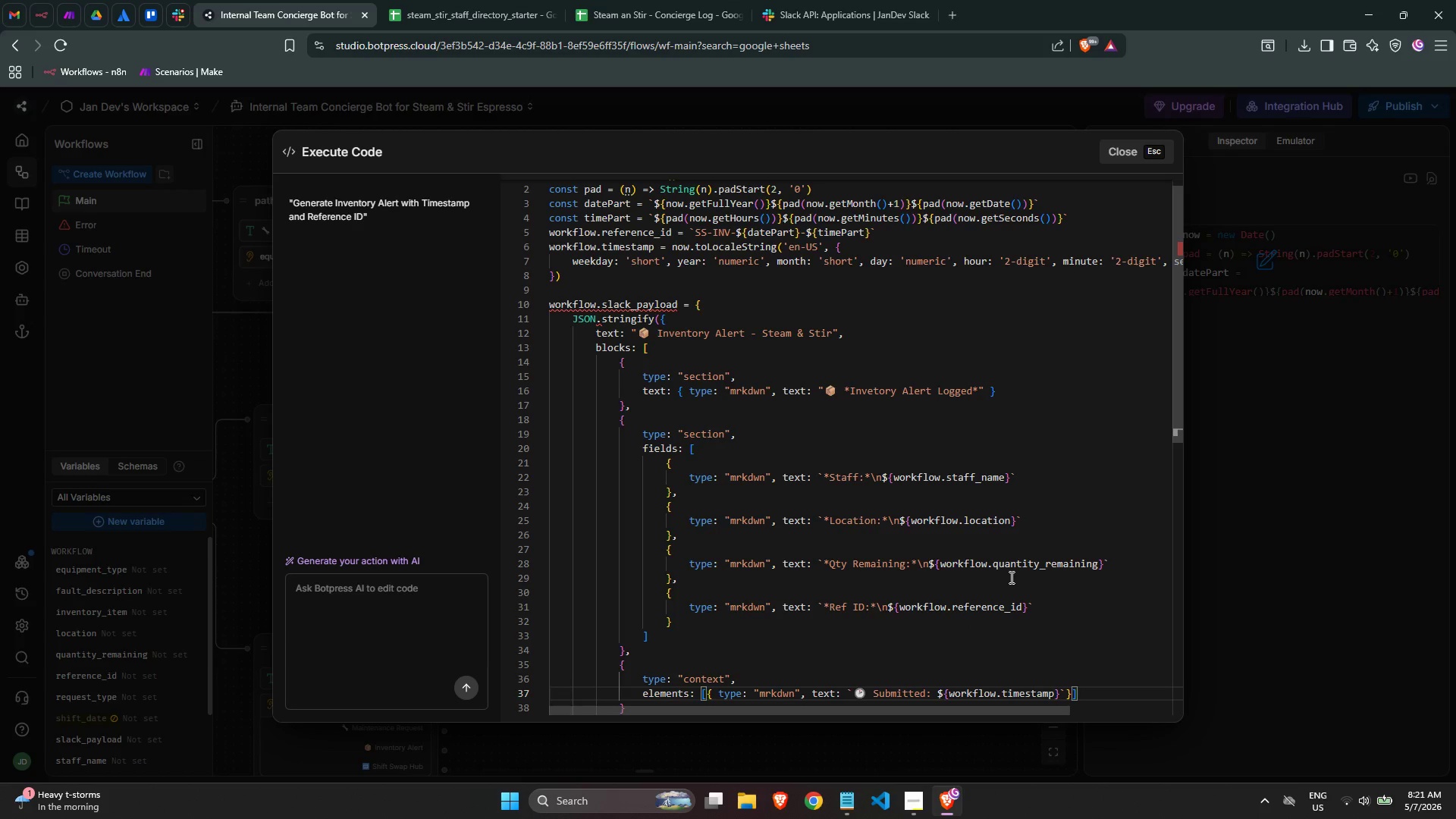 
key(ArrowDown)
 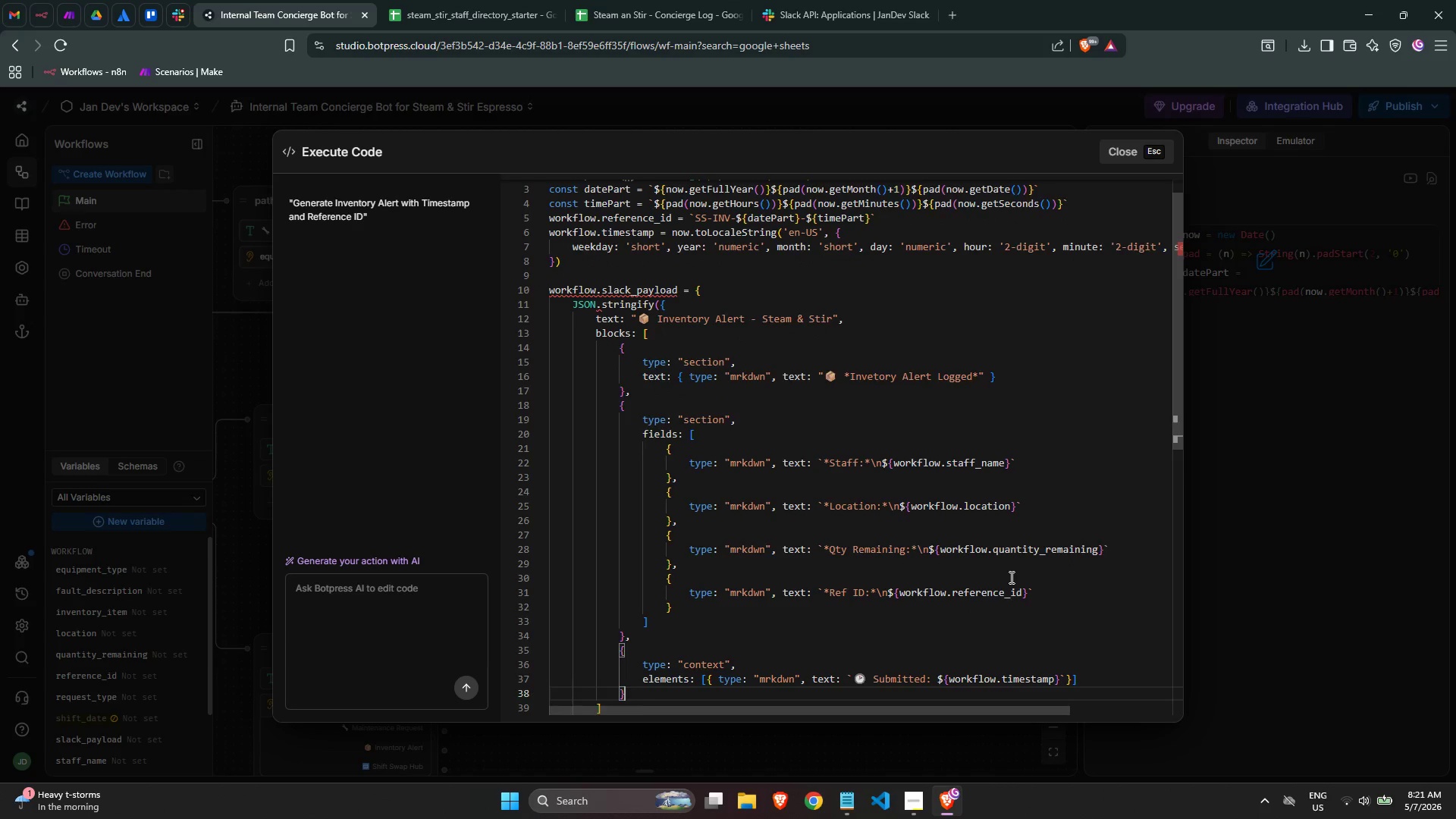 
key(ArrowDown)
 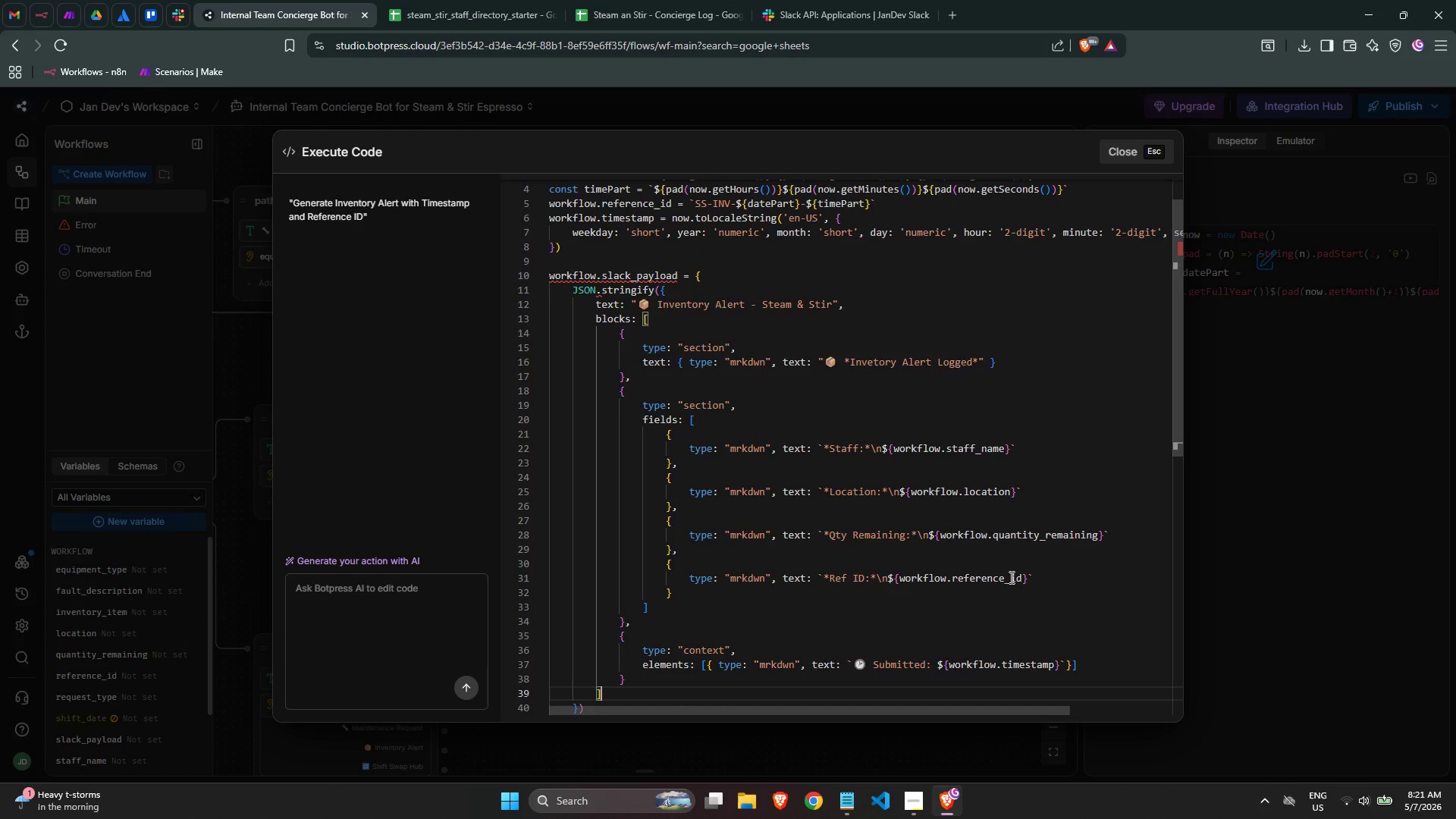 
key(ArrowDown)
 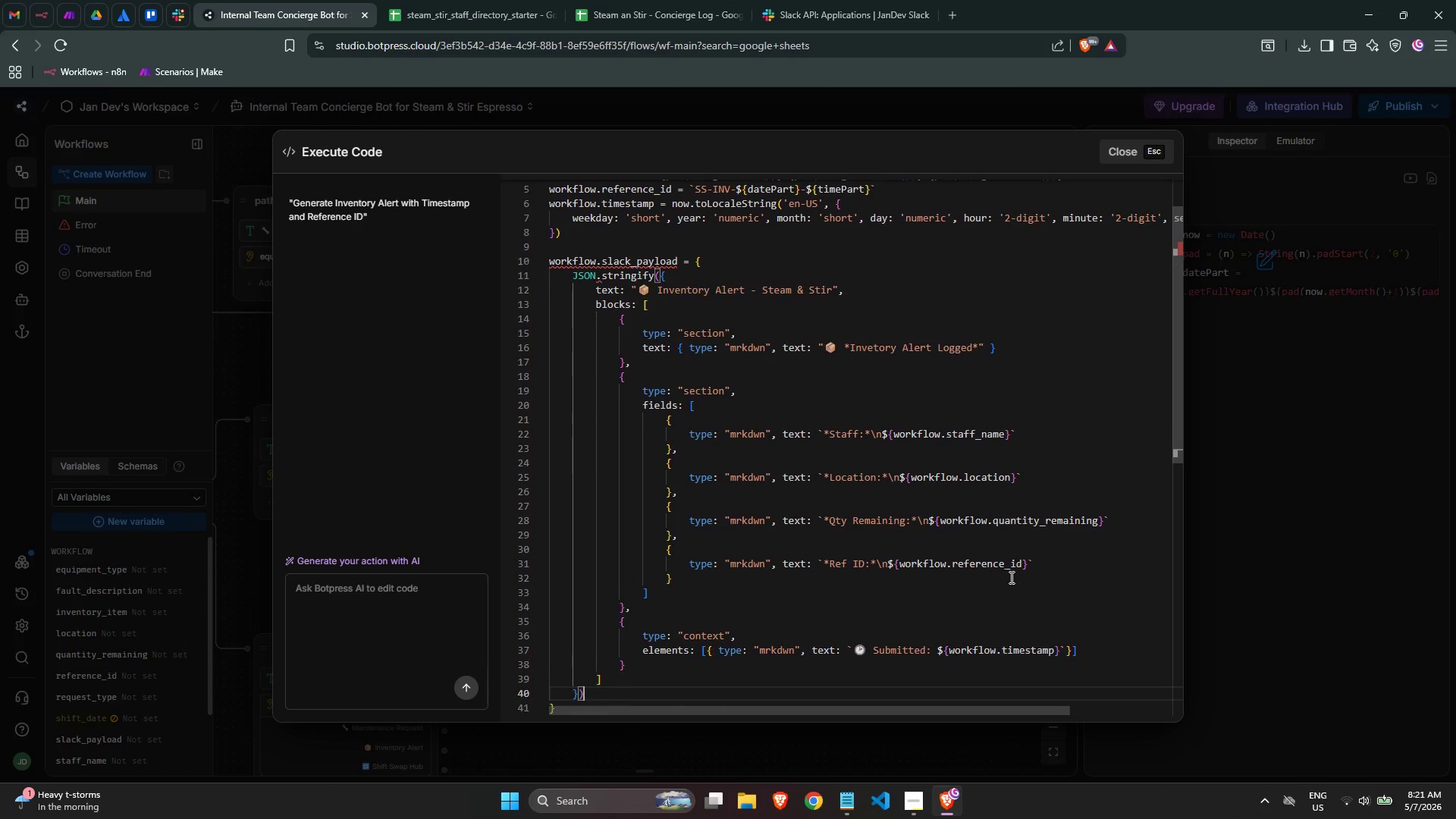 
key(ArrowDown)
 